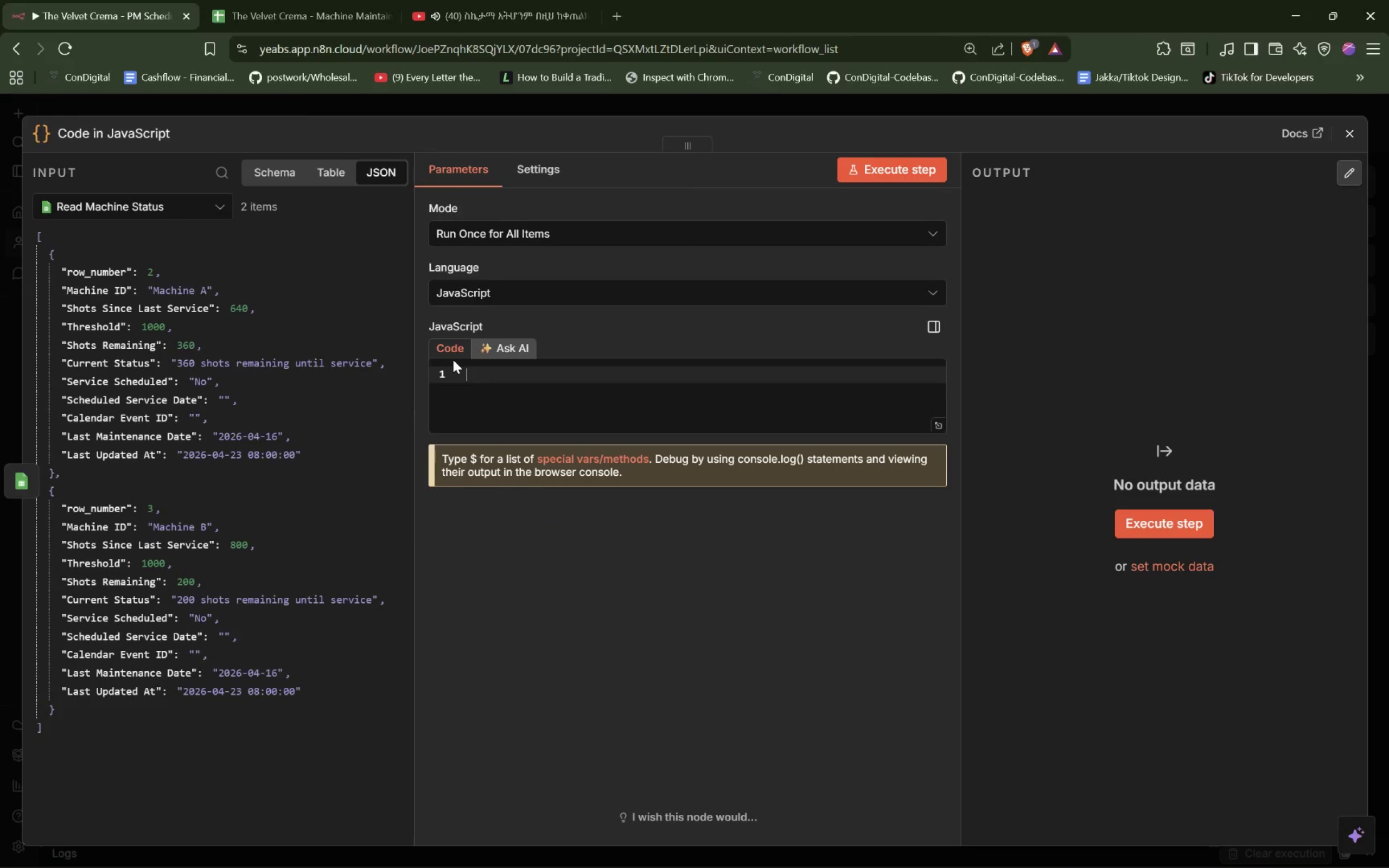 
key(Enter)
 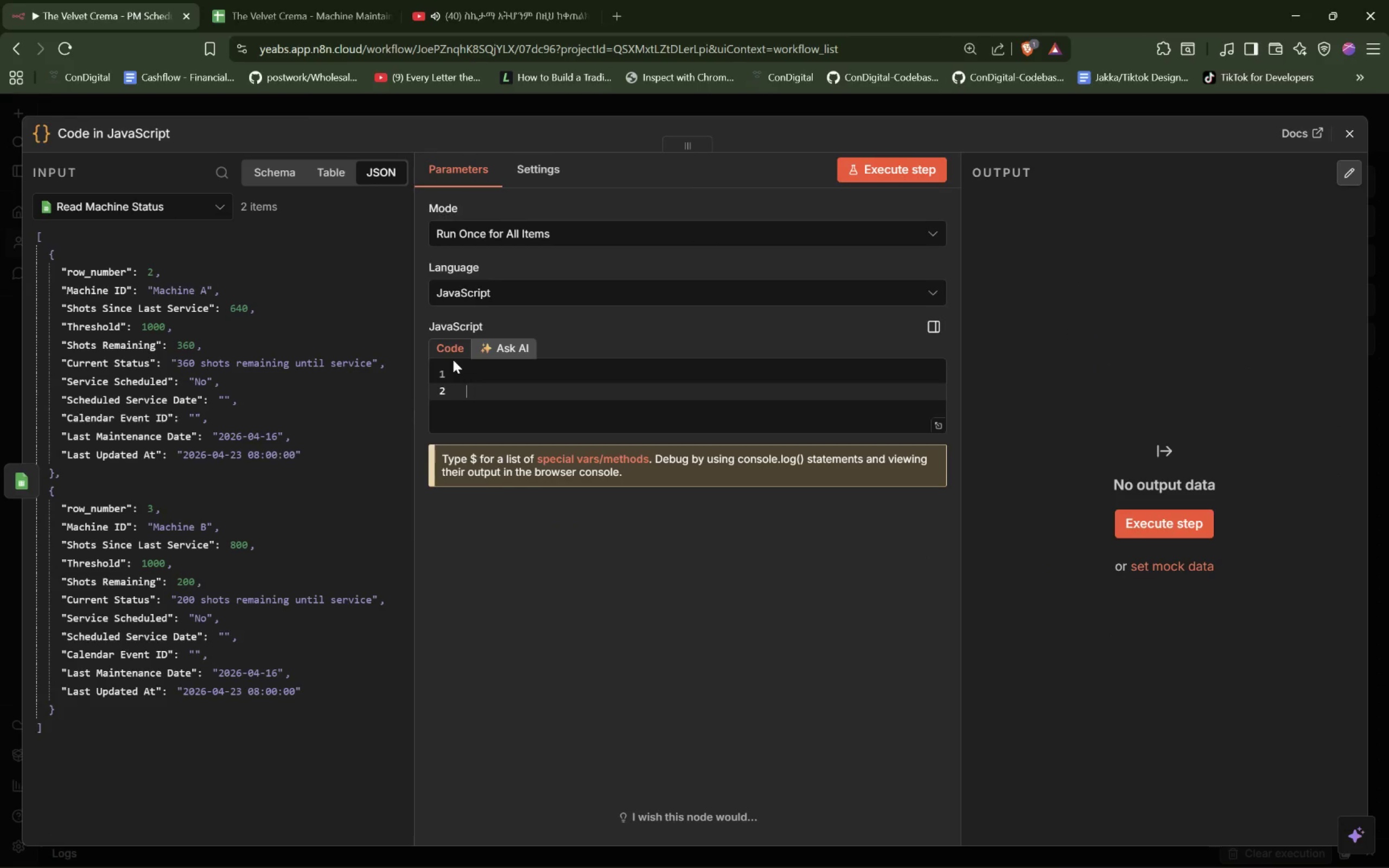 
key(Enter)
 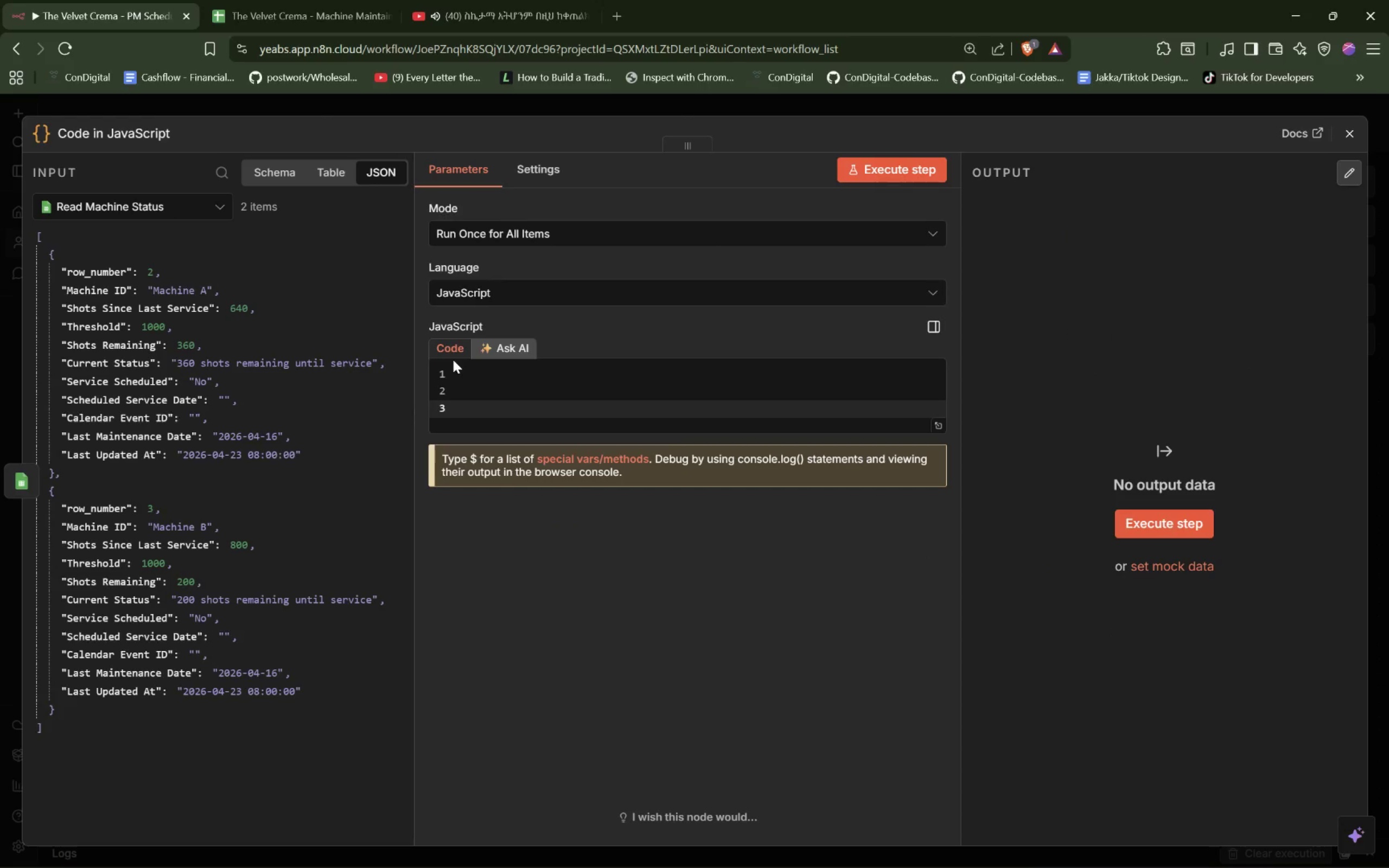 
key(ArrowUp)
 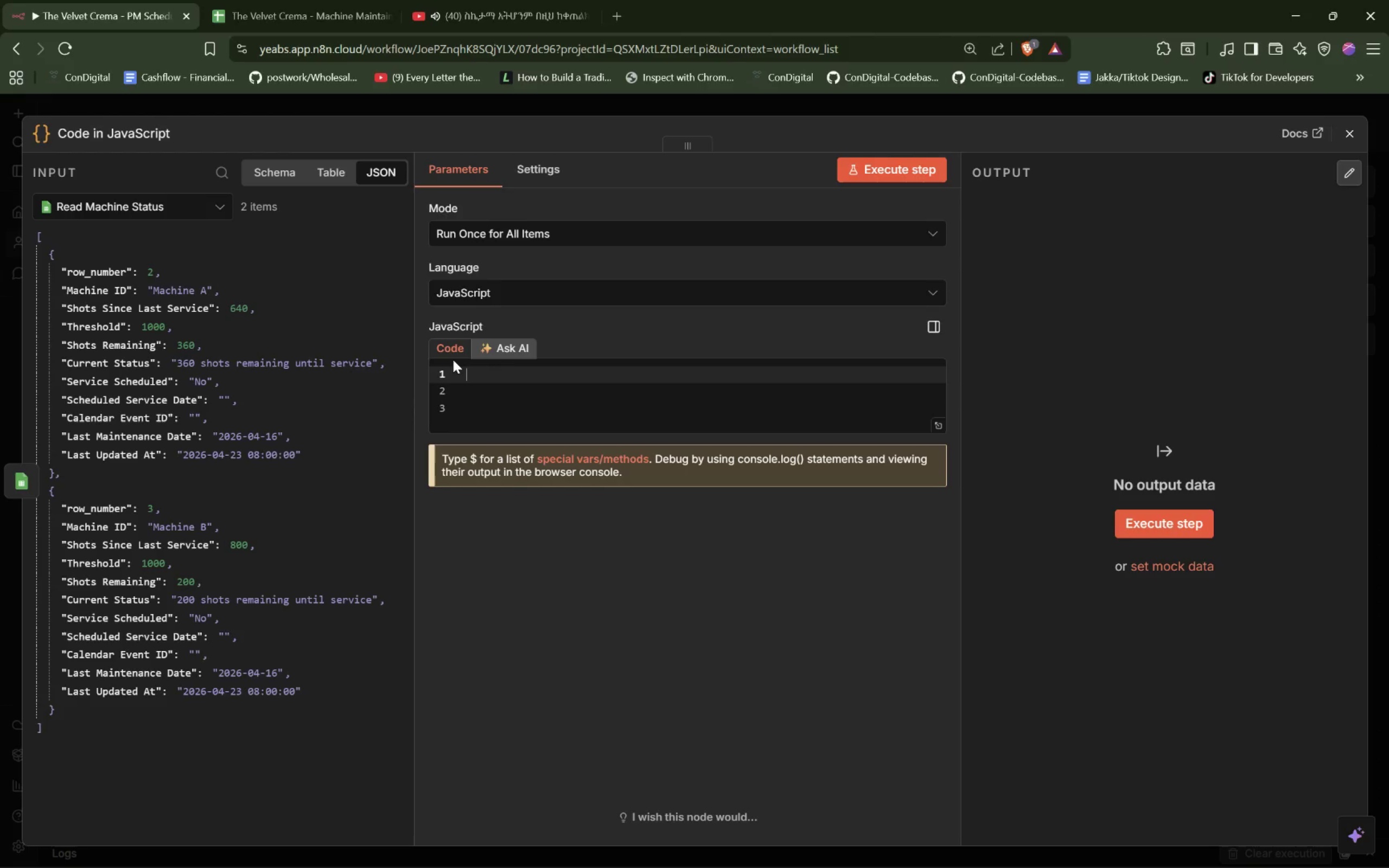 
key(ArrowUp)
 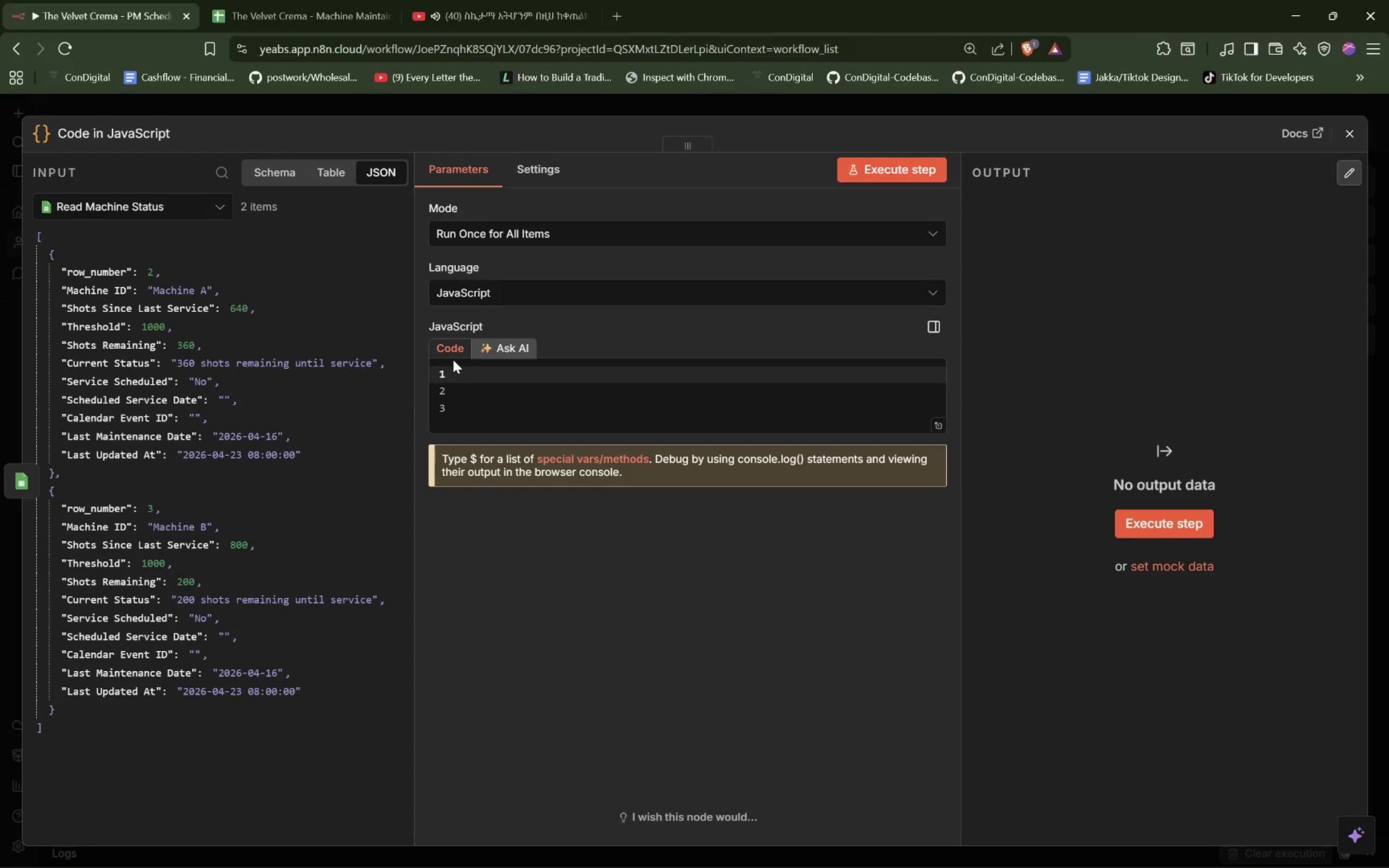 
left_click([116, 133])
 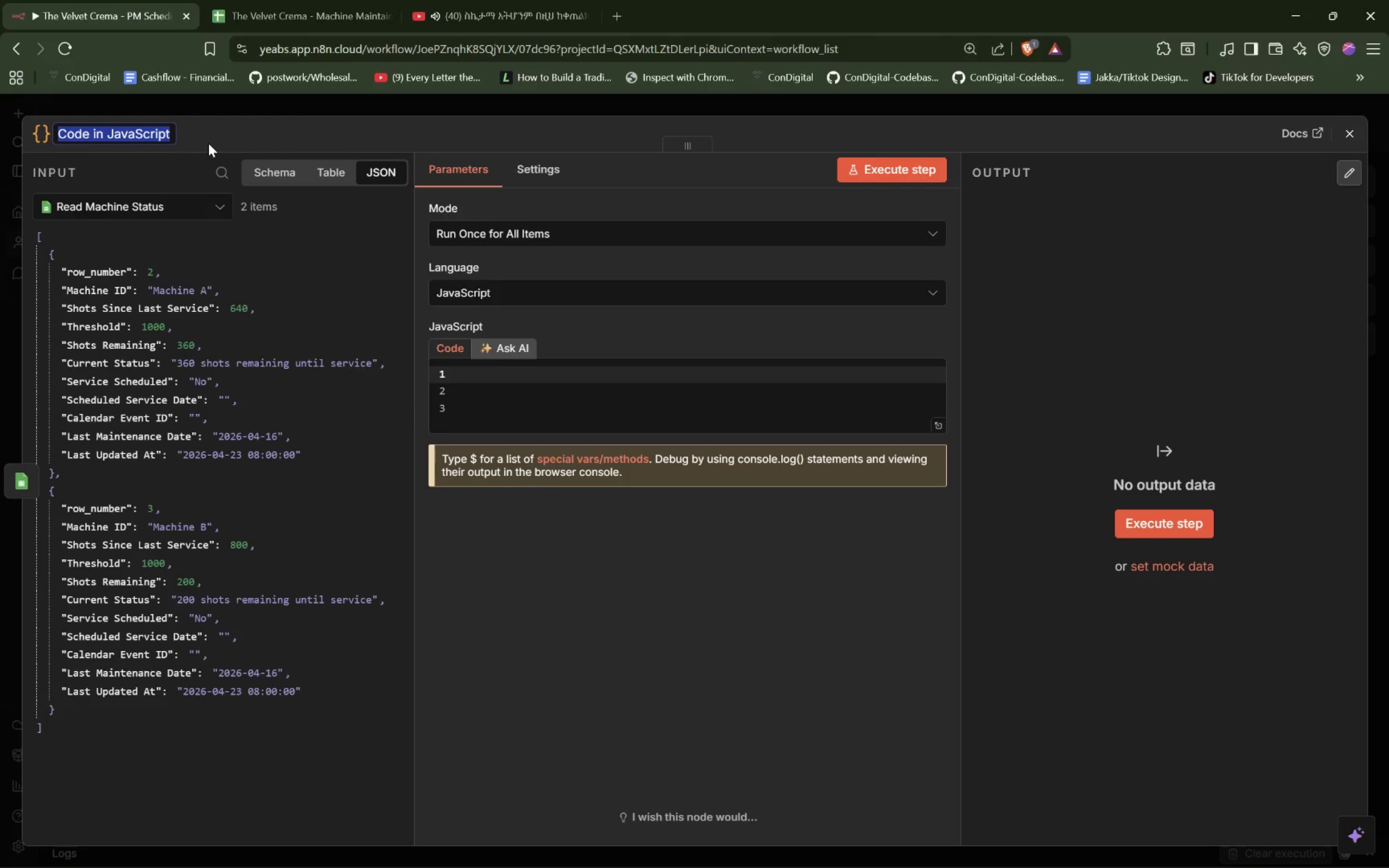 
type(Calculate Maintai)
key(Backspace)
type(e)
key(Backspace)
key(Backspace)
type(enance Need)
 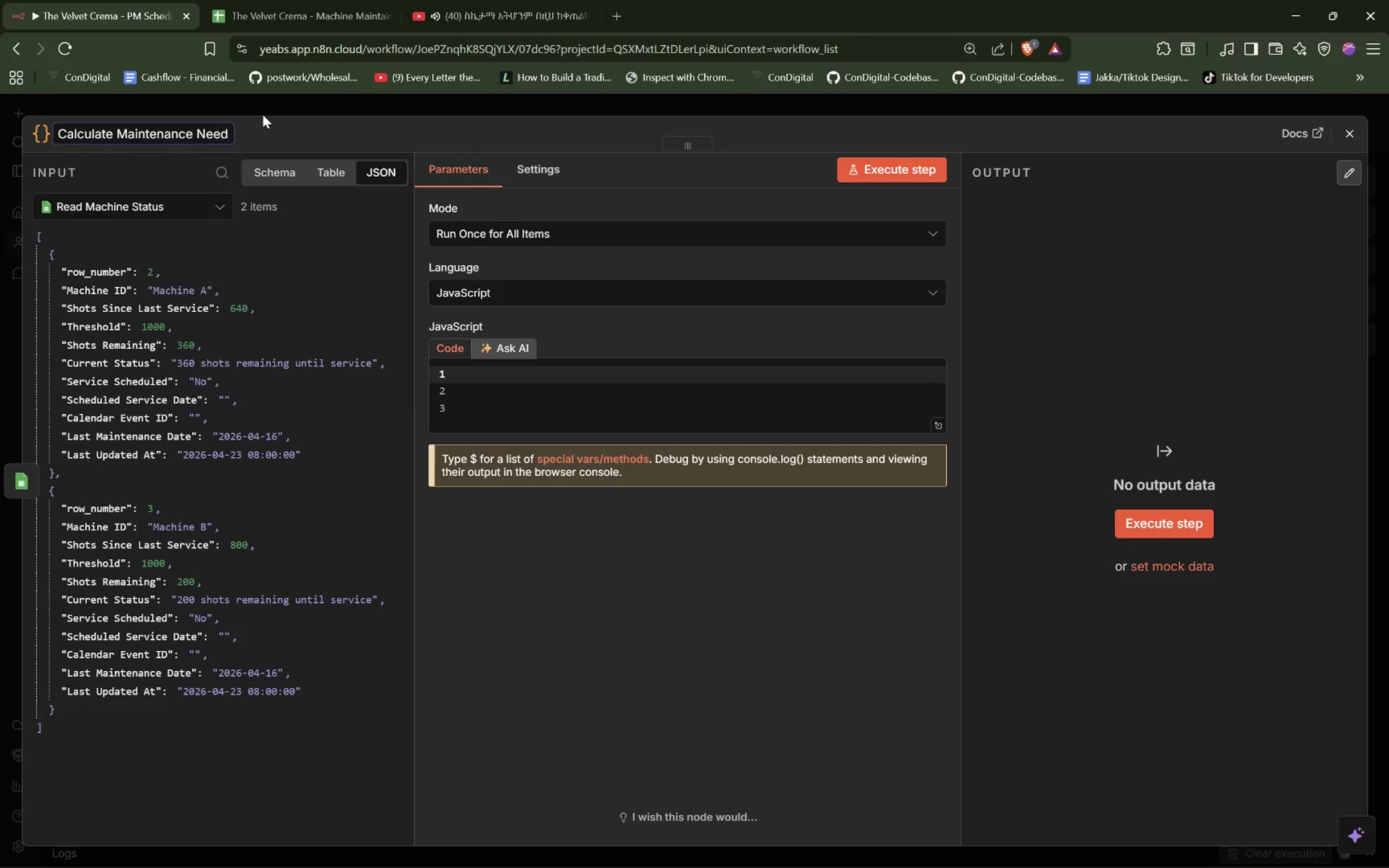 
left_click([532, 171])
 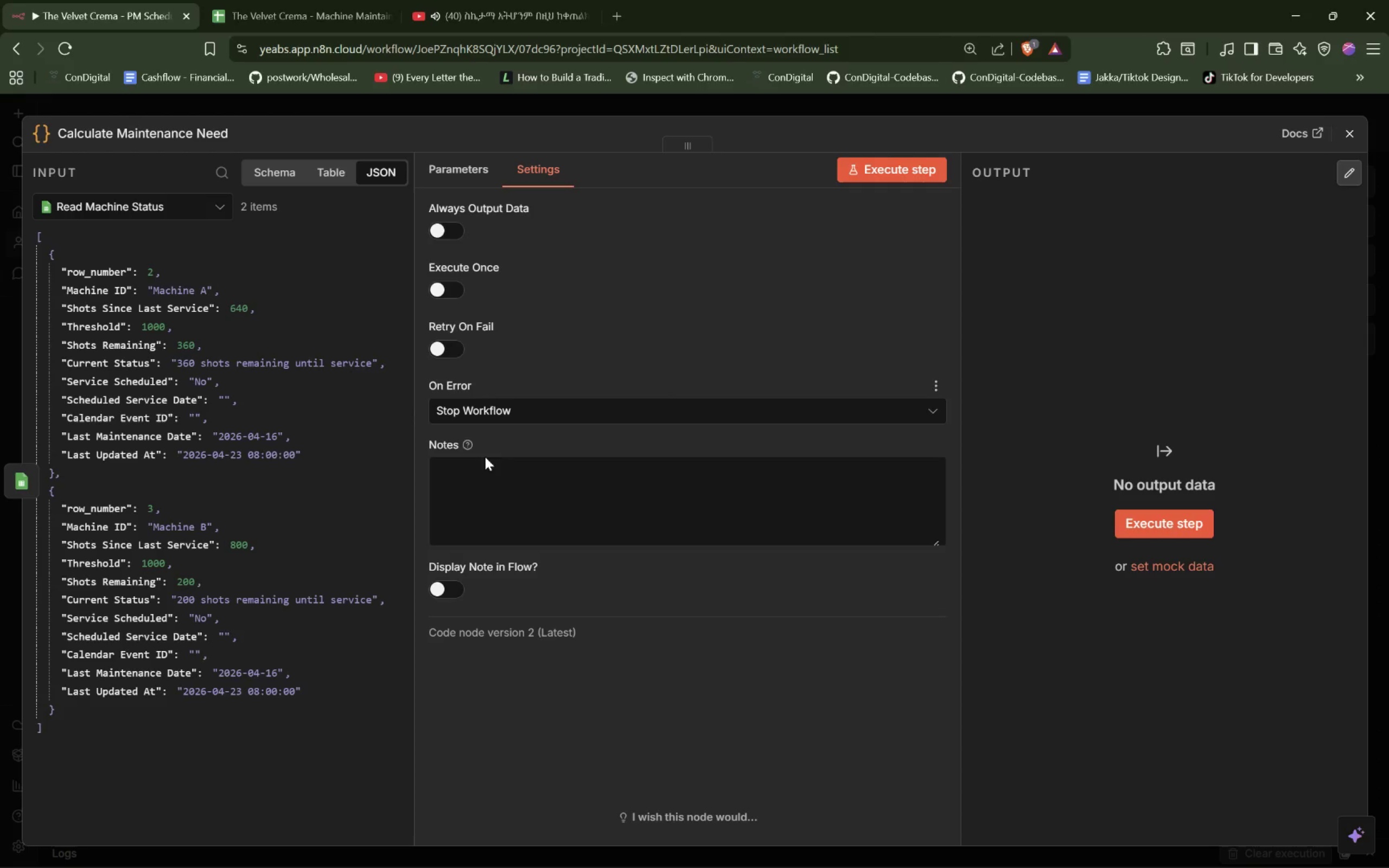 
left_click([502, 502])
 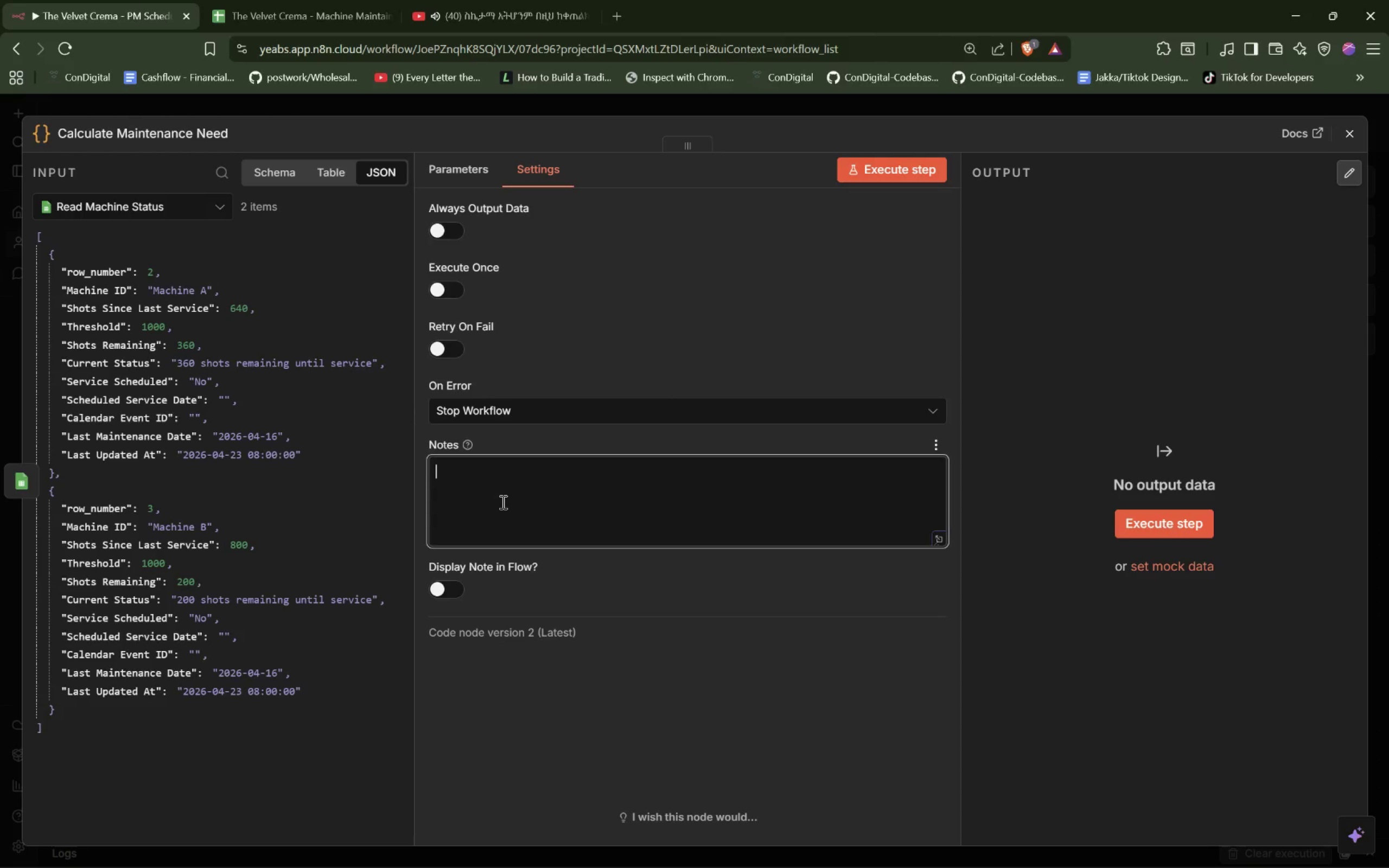 
type(Adds the new shot count to the current running total and decides whether maintenance should be scheduled.)
 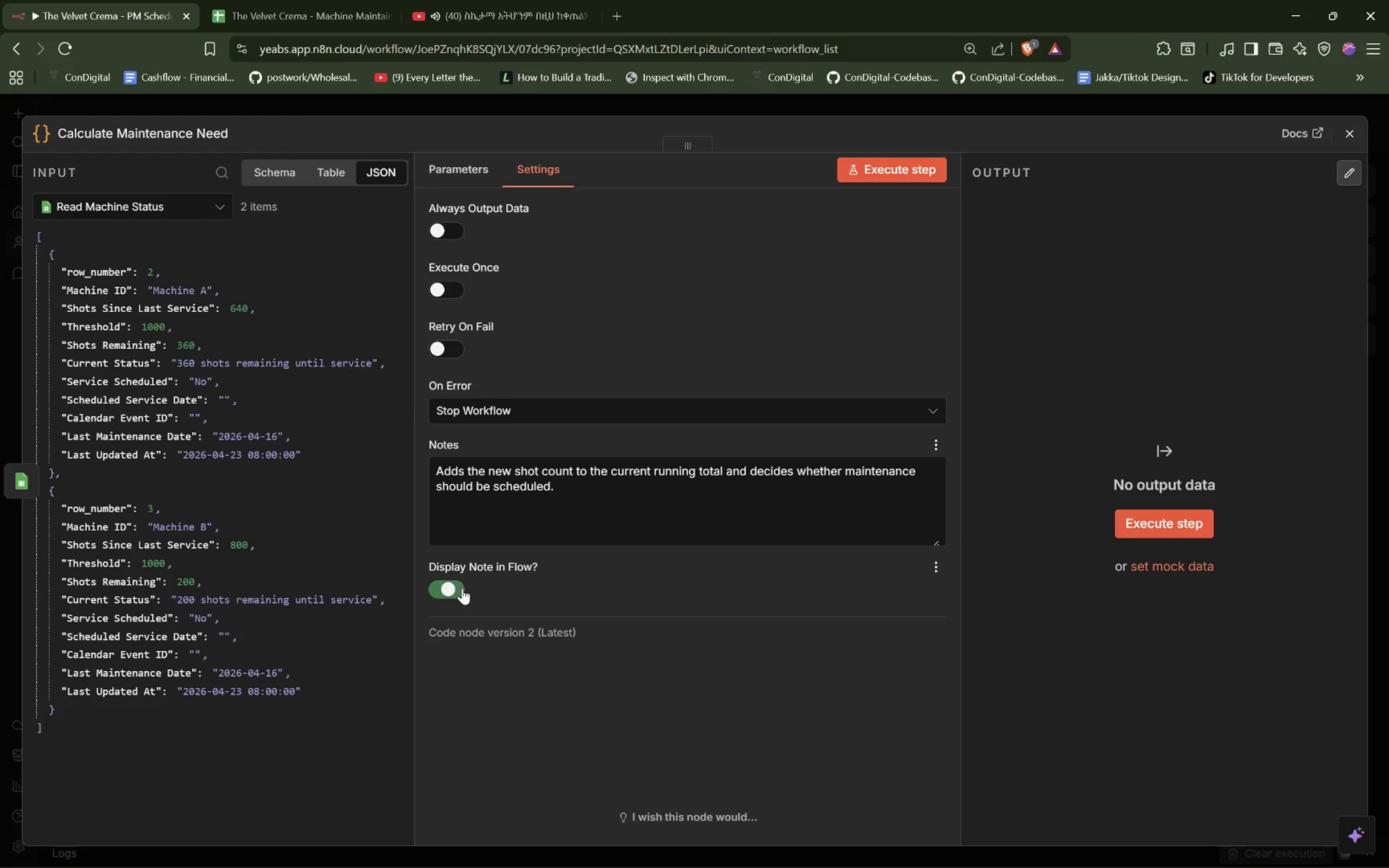 
wait(5.41)
 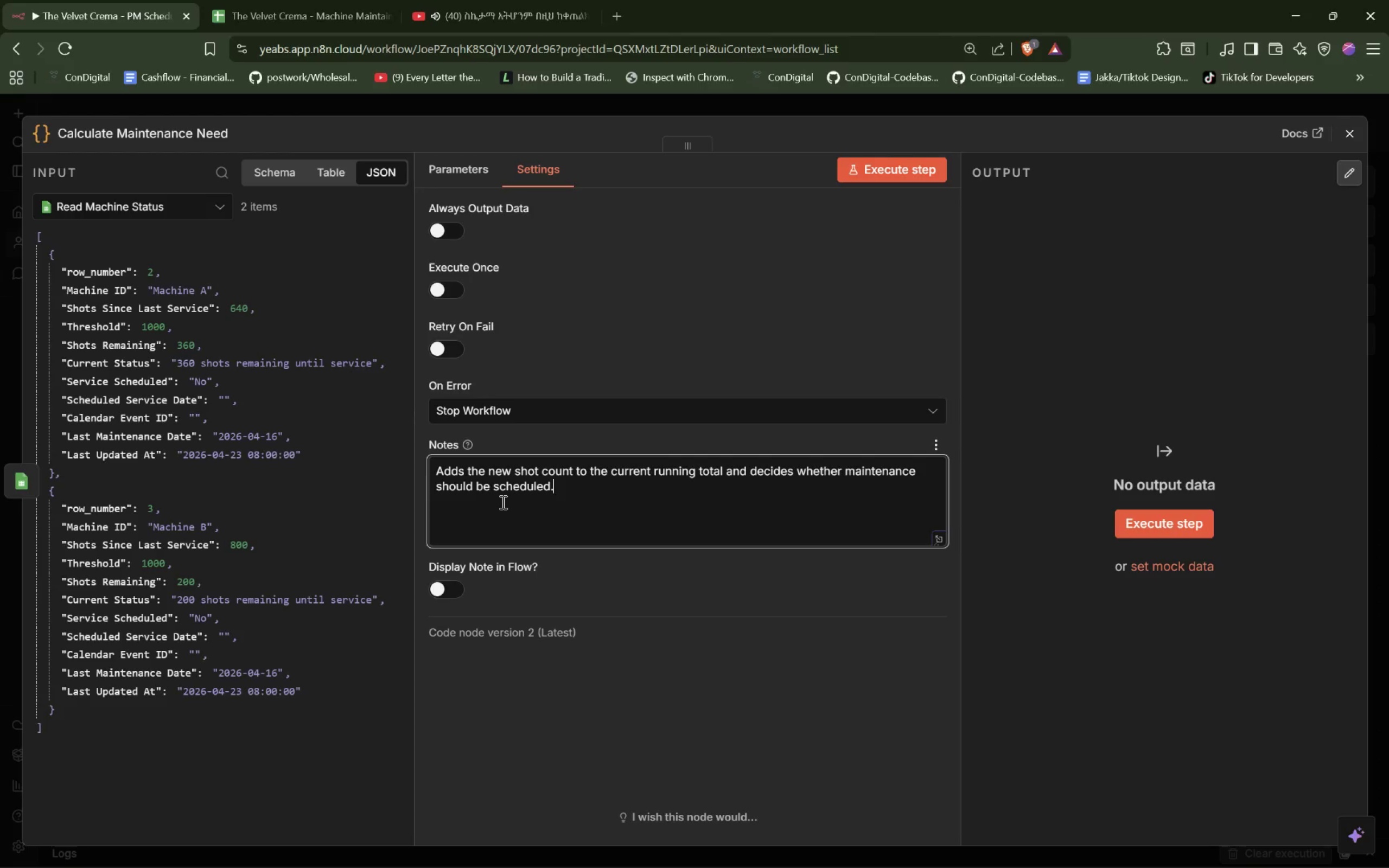 
left_click([607, 107])
 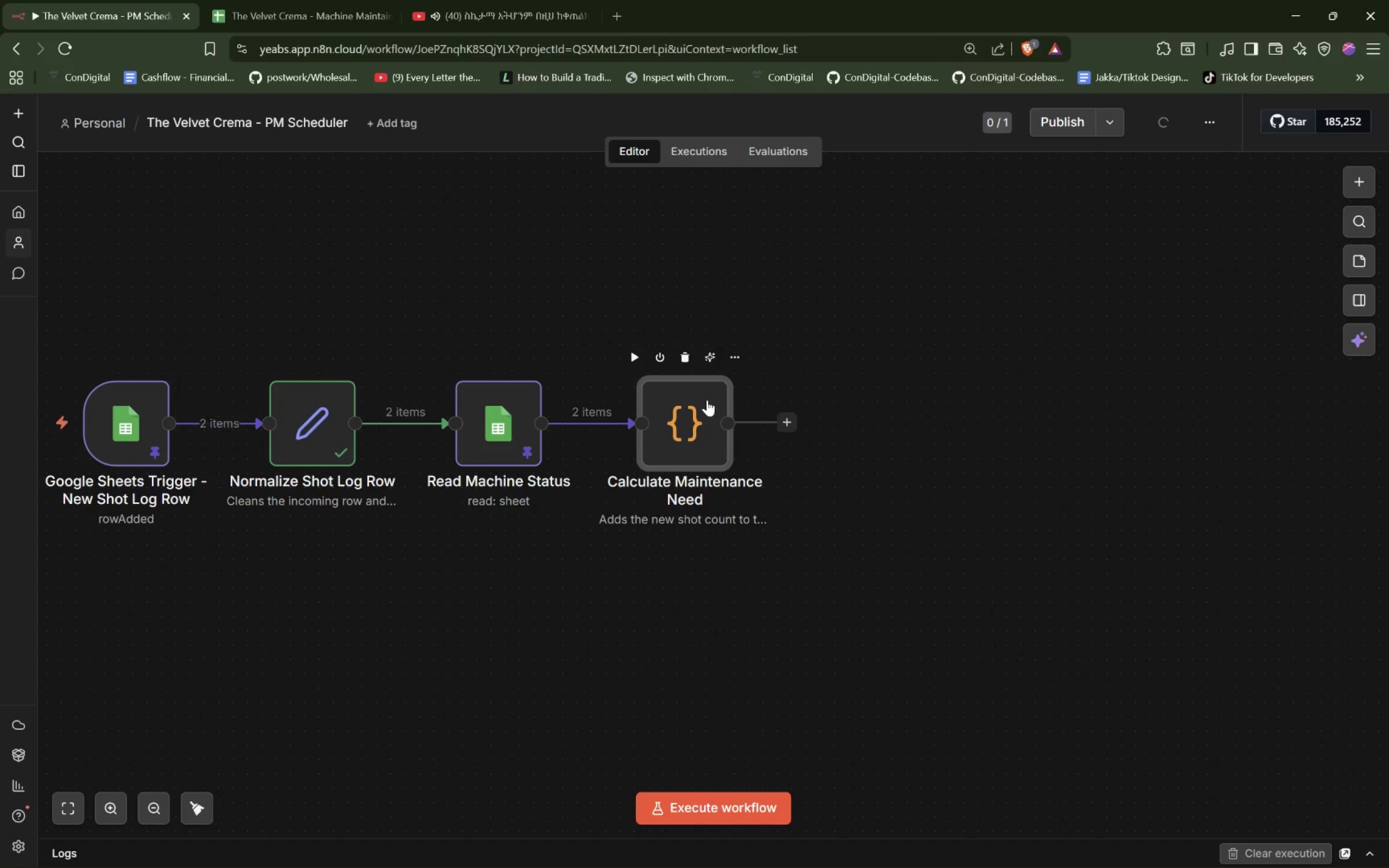 
hold_key(key=ShiftLeft, duration=0.34)
 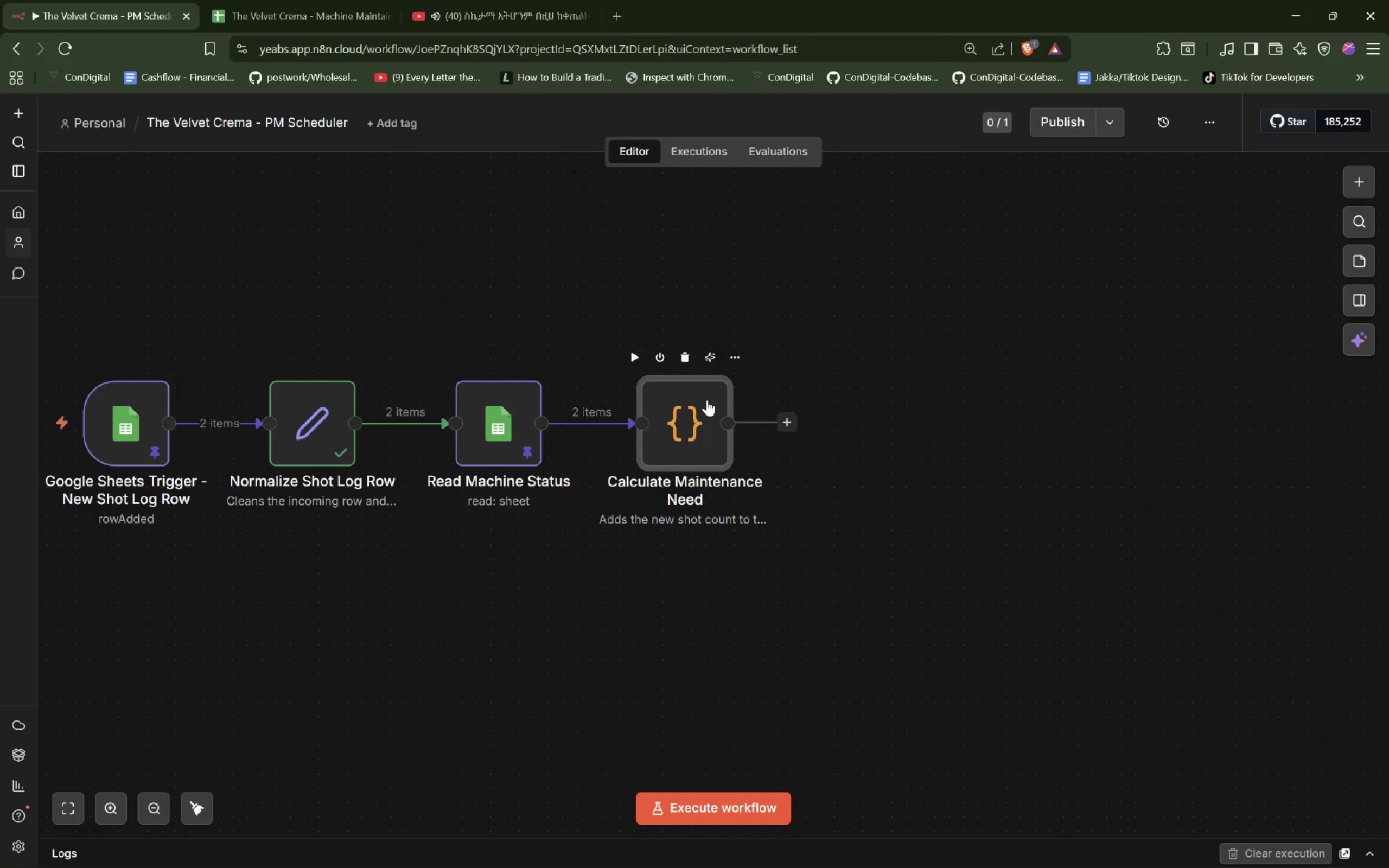 
hold_key(key=ShiftLeft, duration=2.05)
scroll: coordinate [707, 400], scroll_direction: down, amount: 2.0
 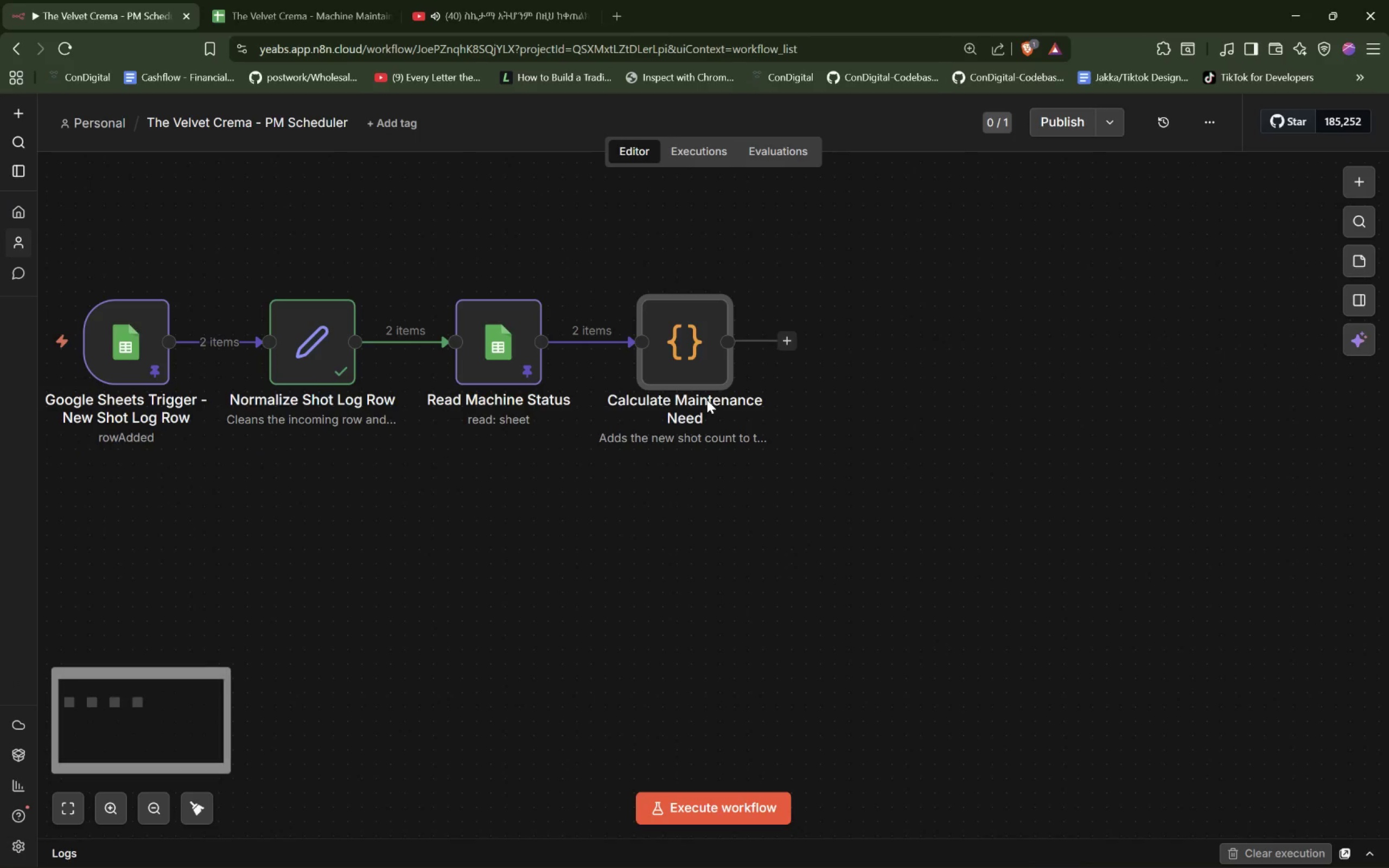 
scroll: coordinate [707, 400], scroll_direction: up, amount: 1.0
 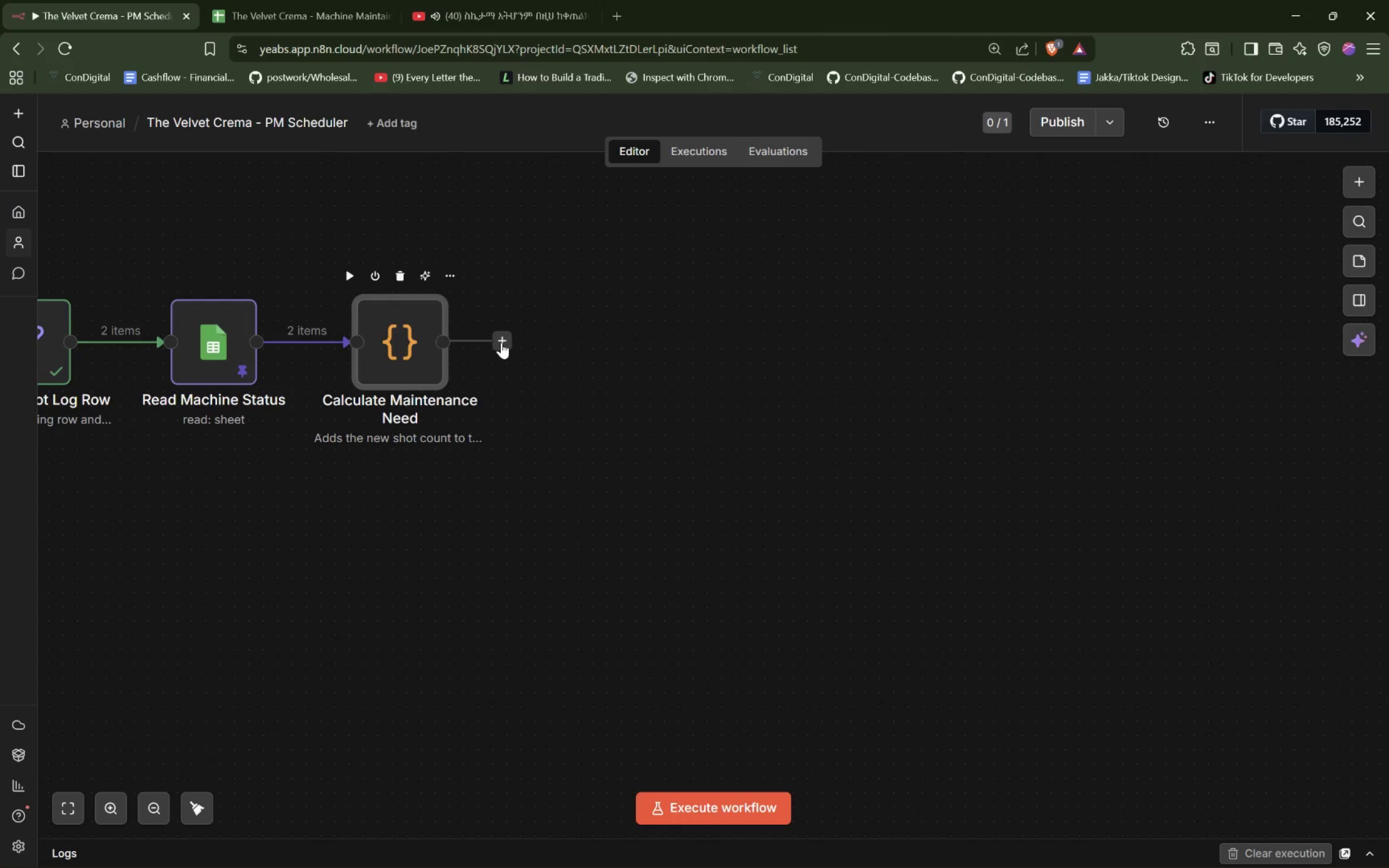 
wait(5.32)
 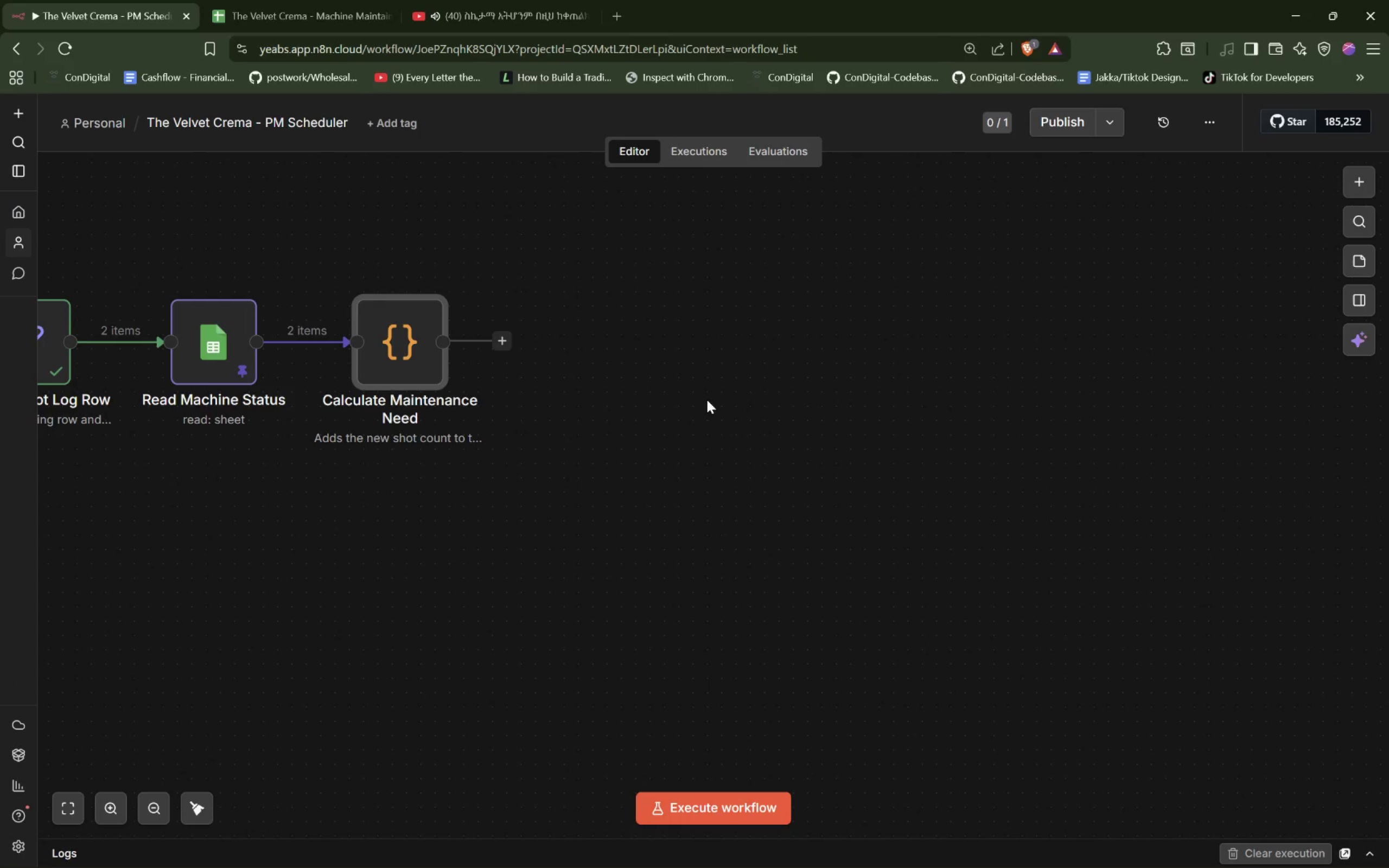 
left_click([501, 342])
 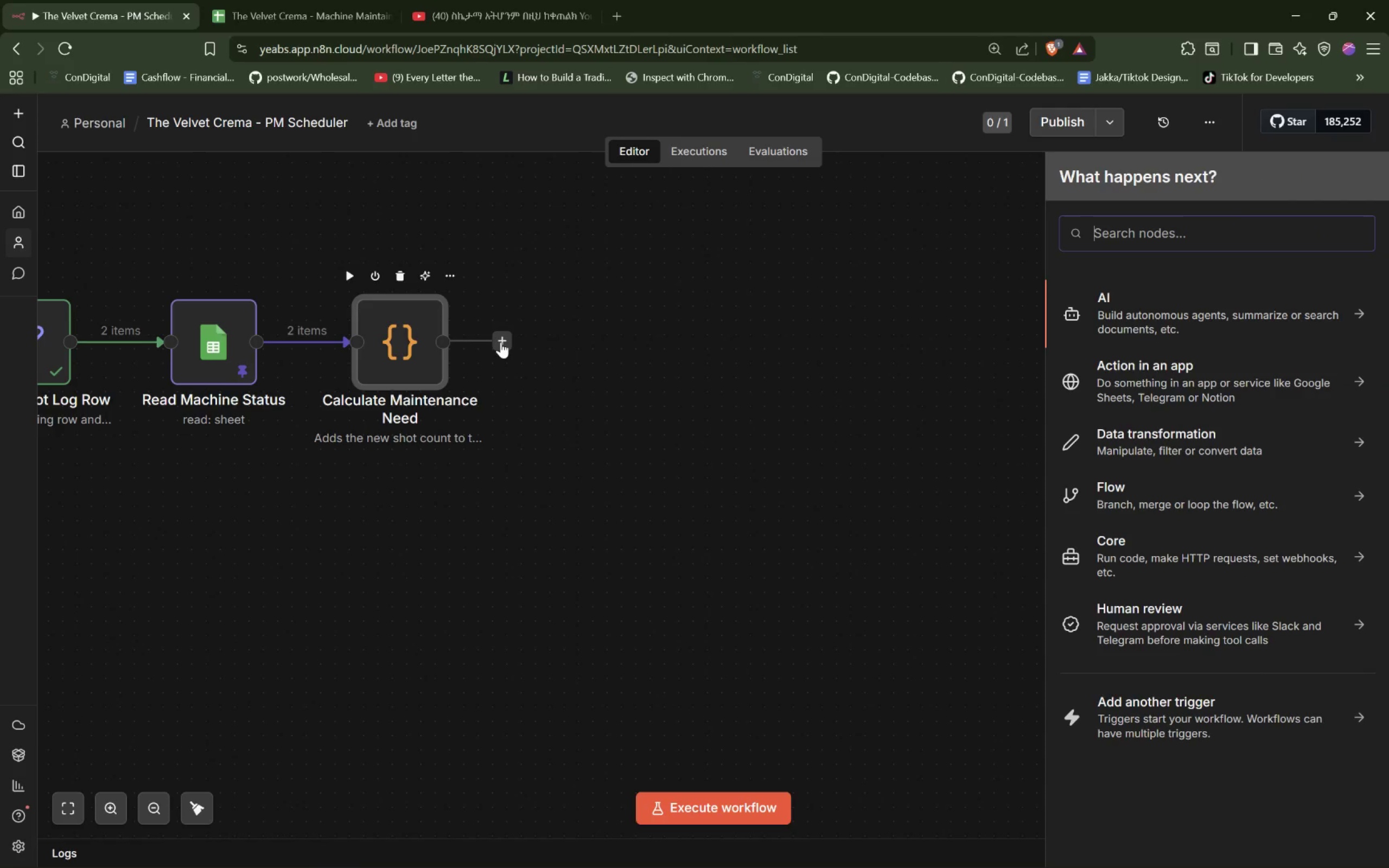 
wait(12.66)
 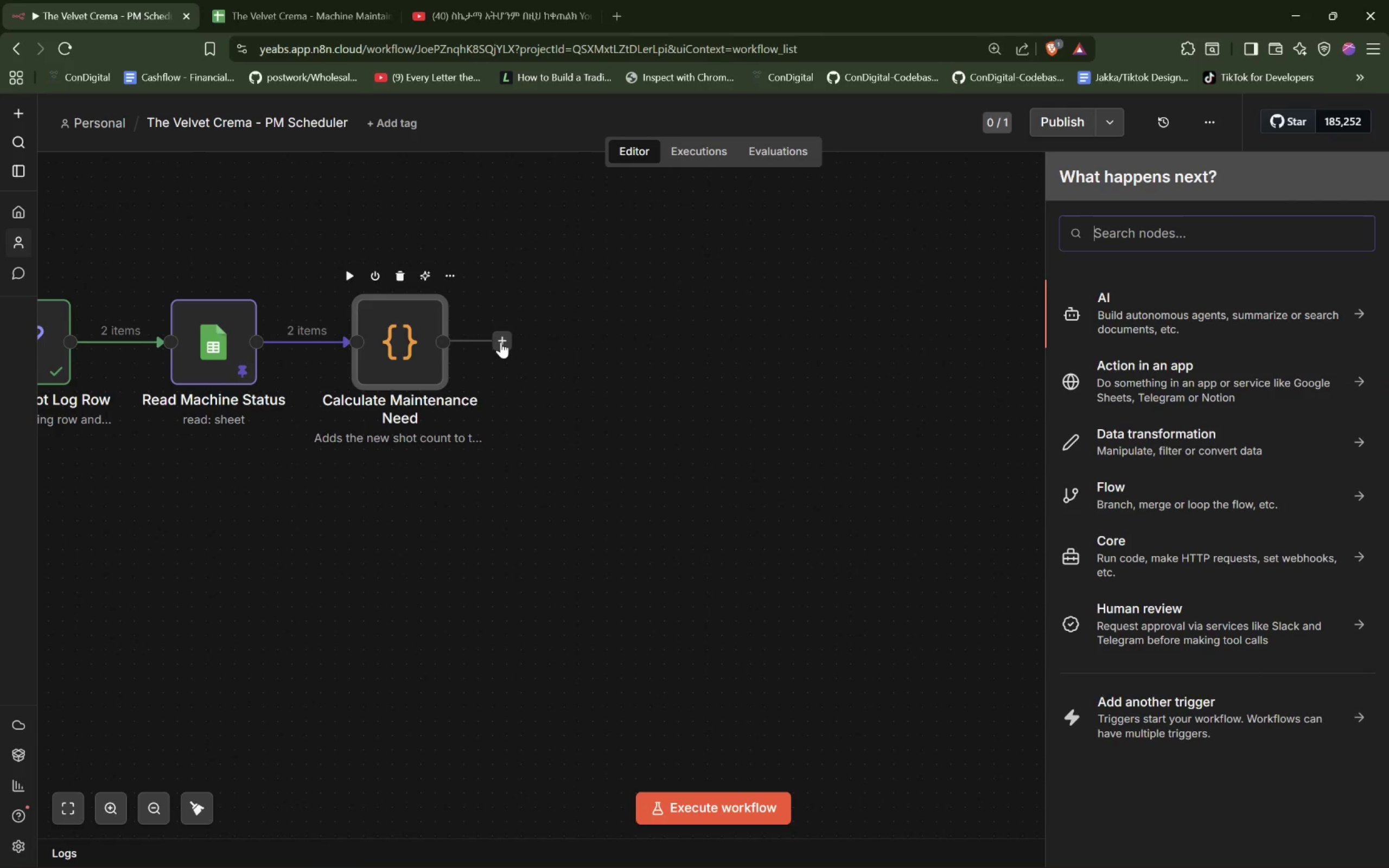 
double_click([407, 334])
 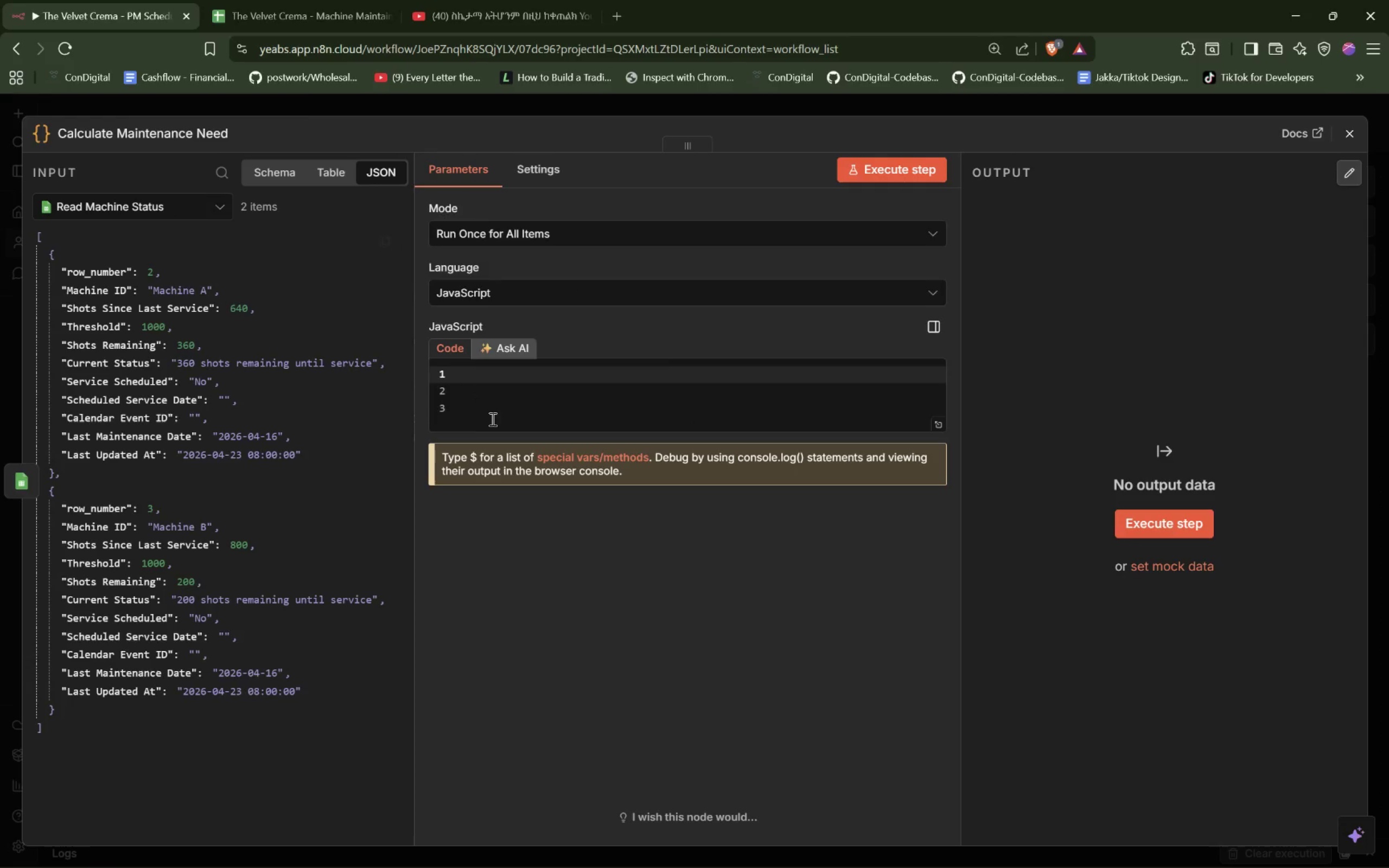 
left_click([531, 396])
 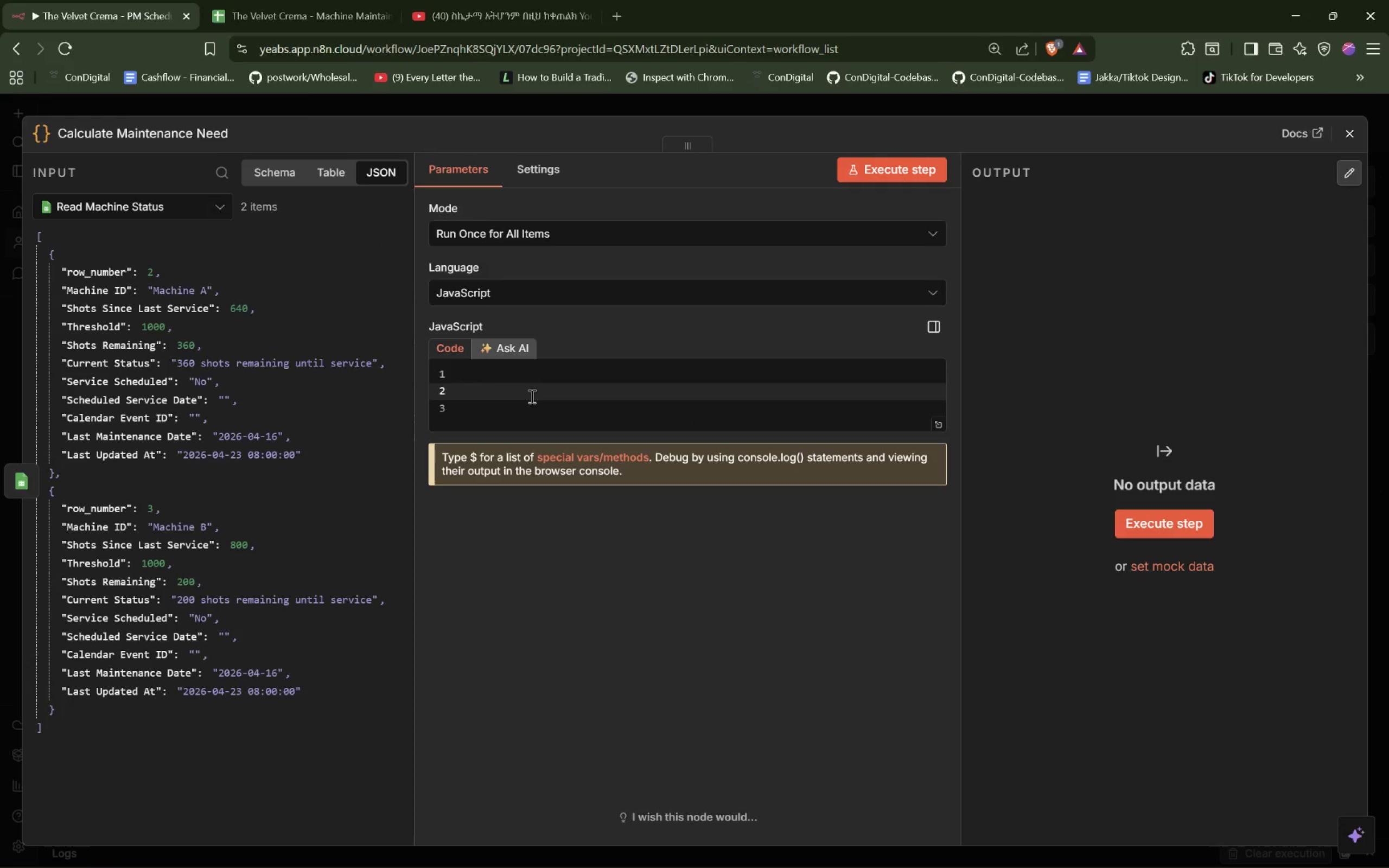 
wait(5.25)
 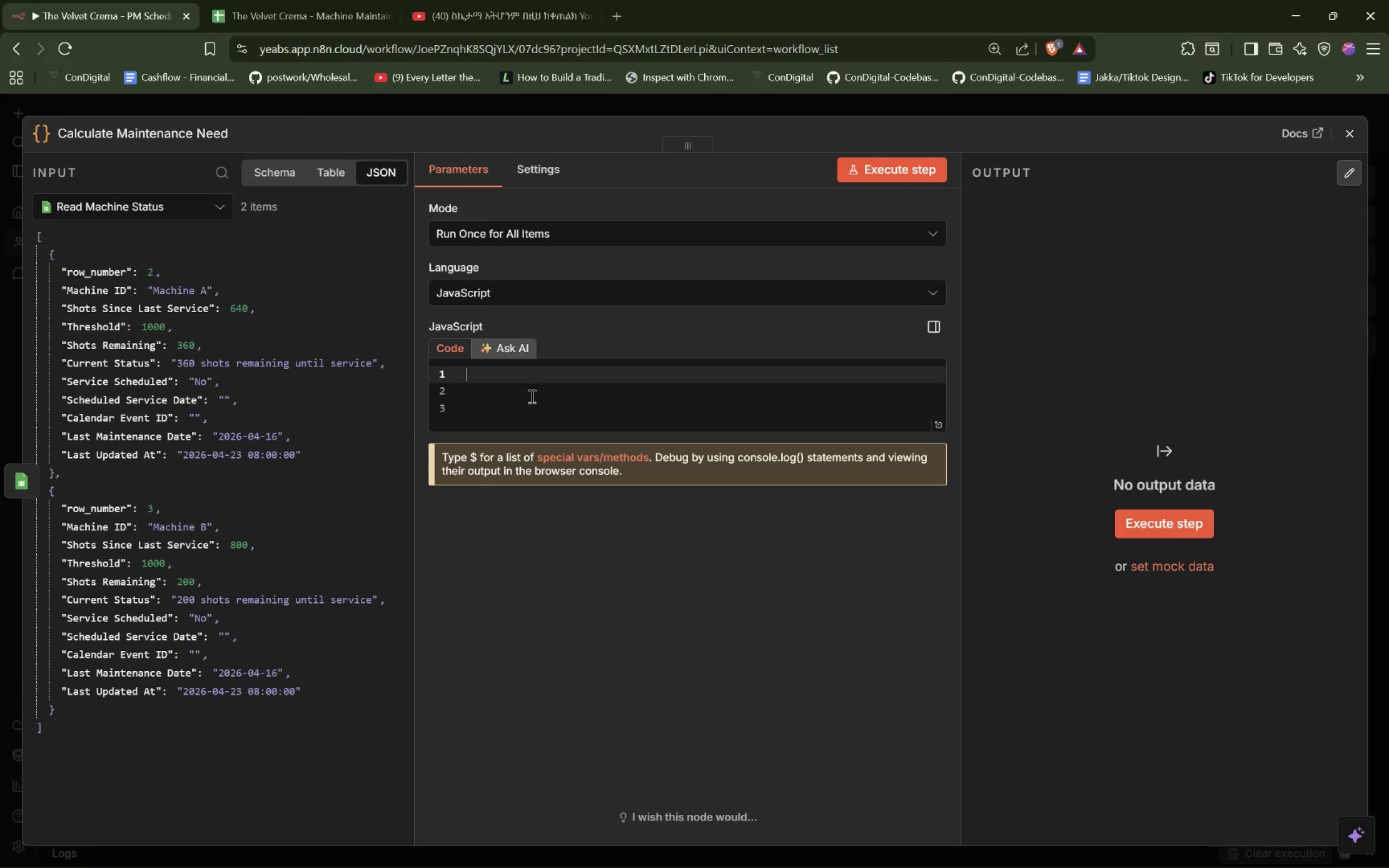 
left_click([553, 231])
 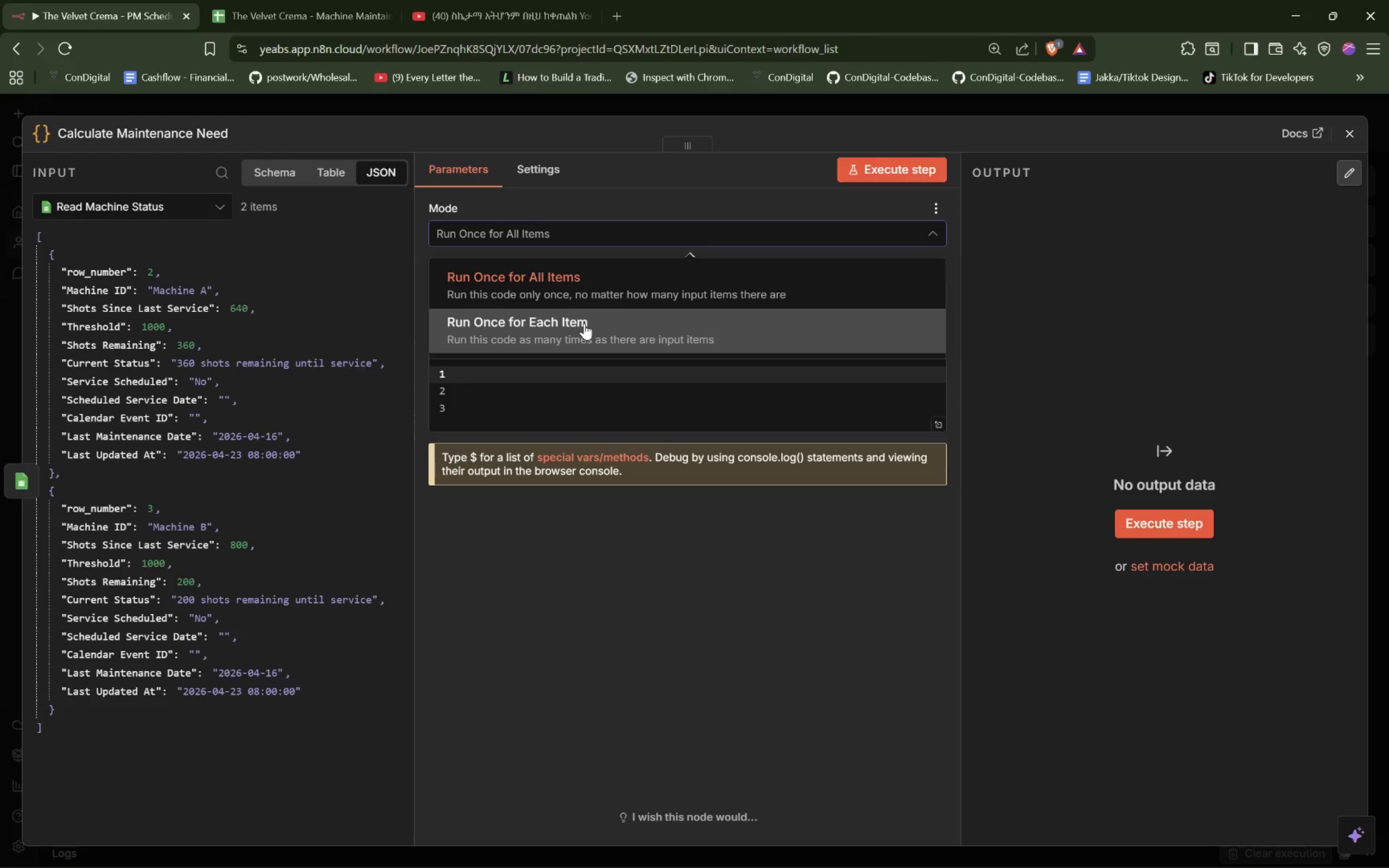 
left_click([568, 332])
 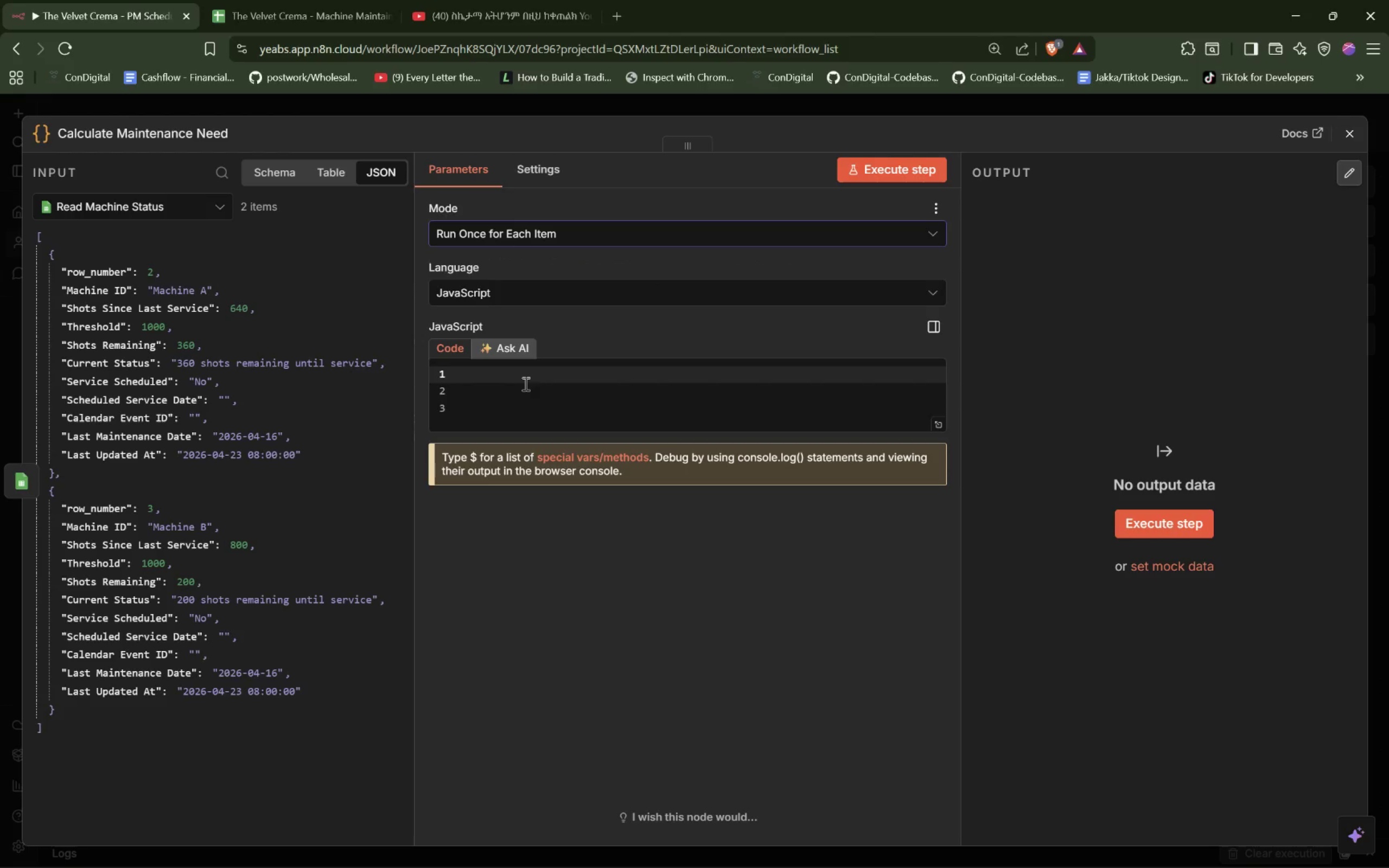 
left_click([530, 397])
 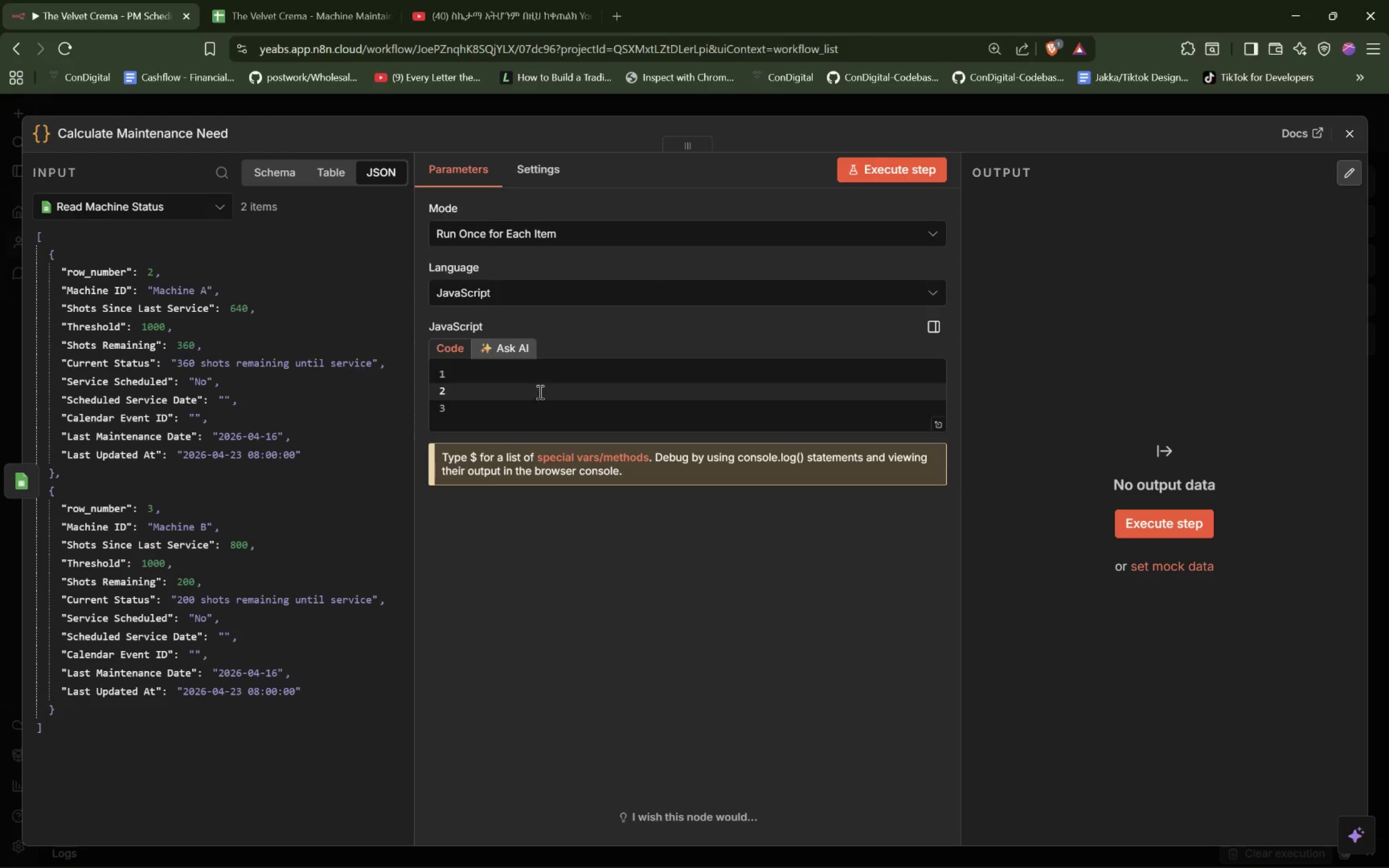 
left_click([550, 378])
 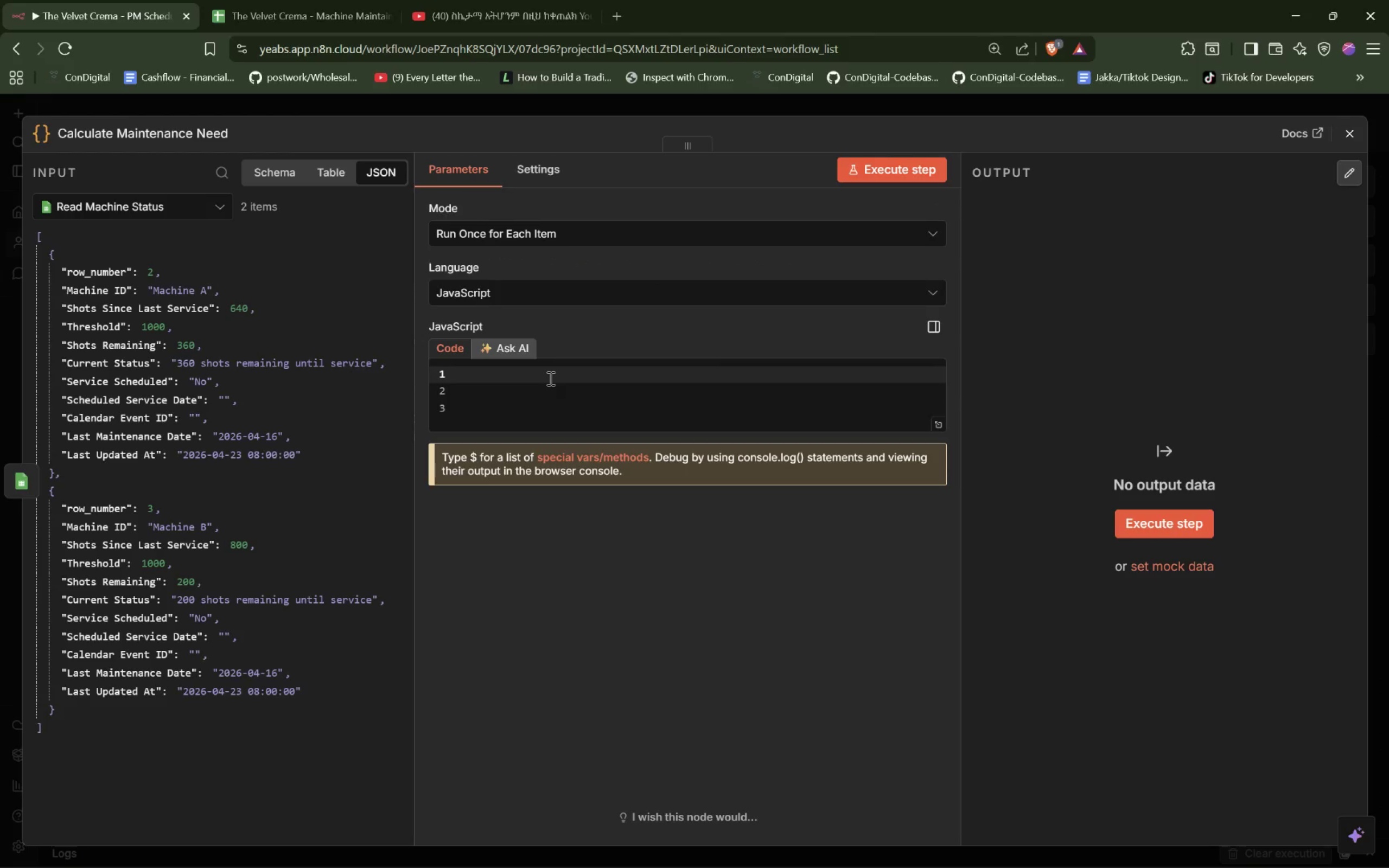 
type(const input = $input.item.json;)
 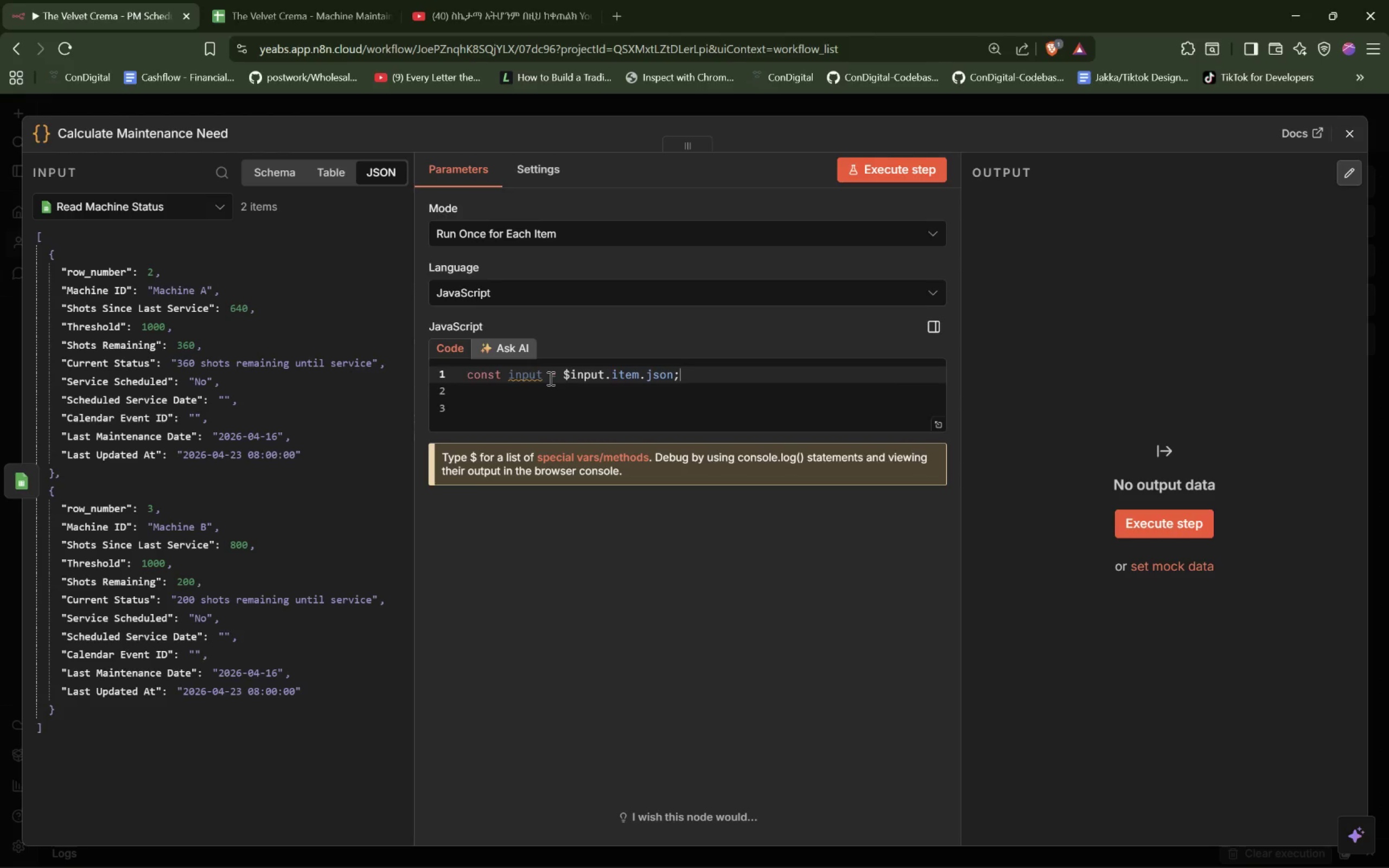 
key(Enter)
 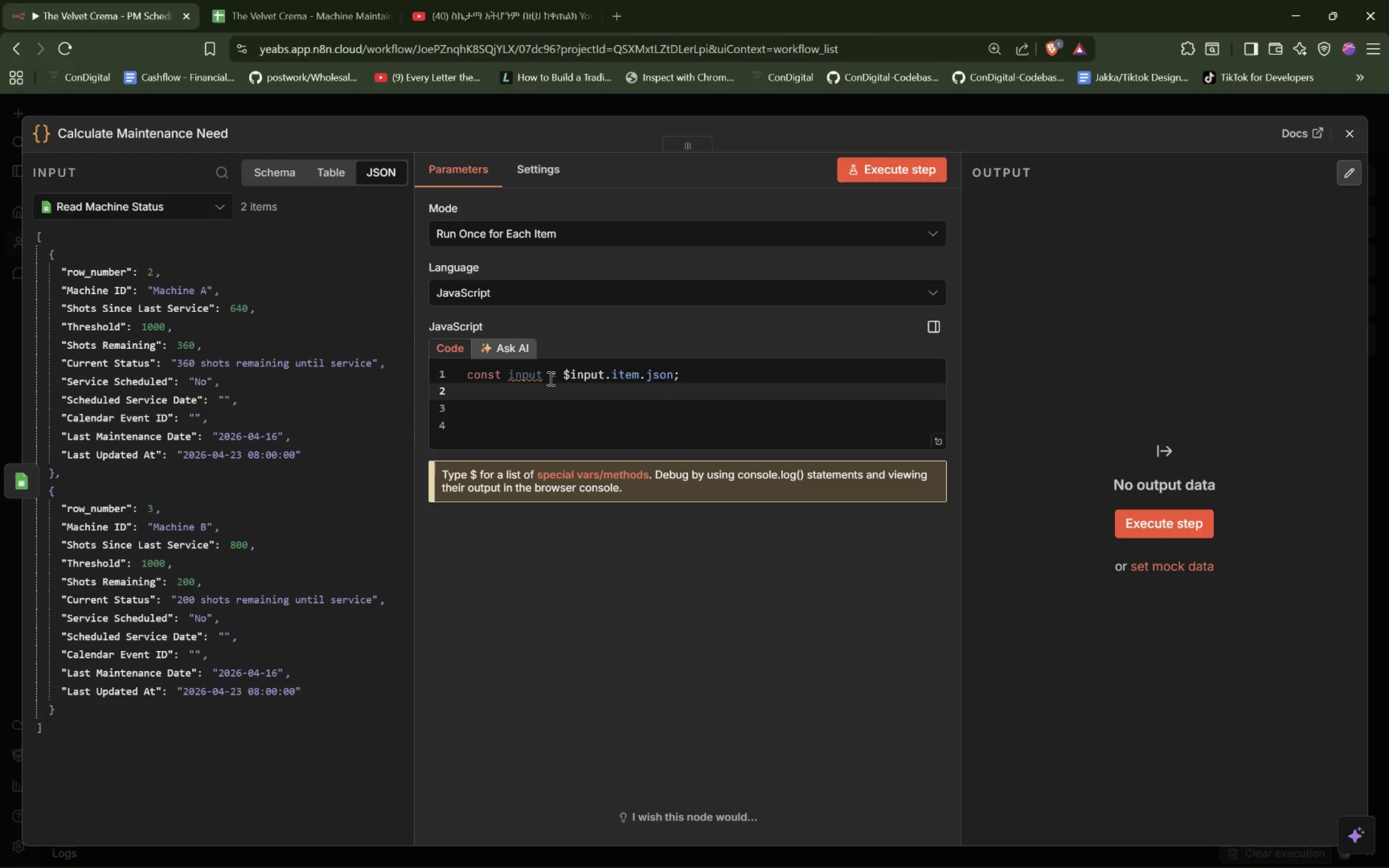 
key(Enter)
 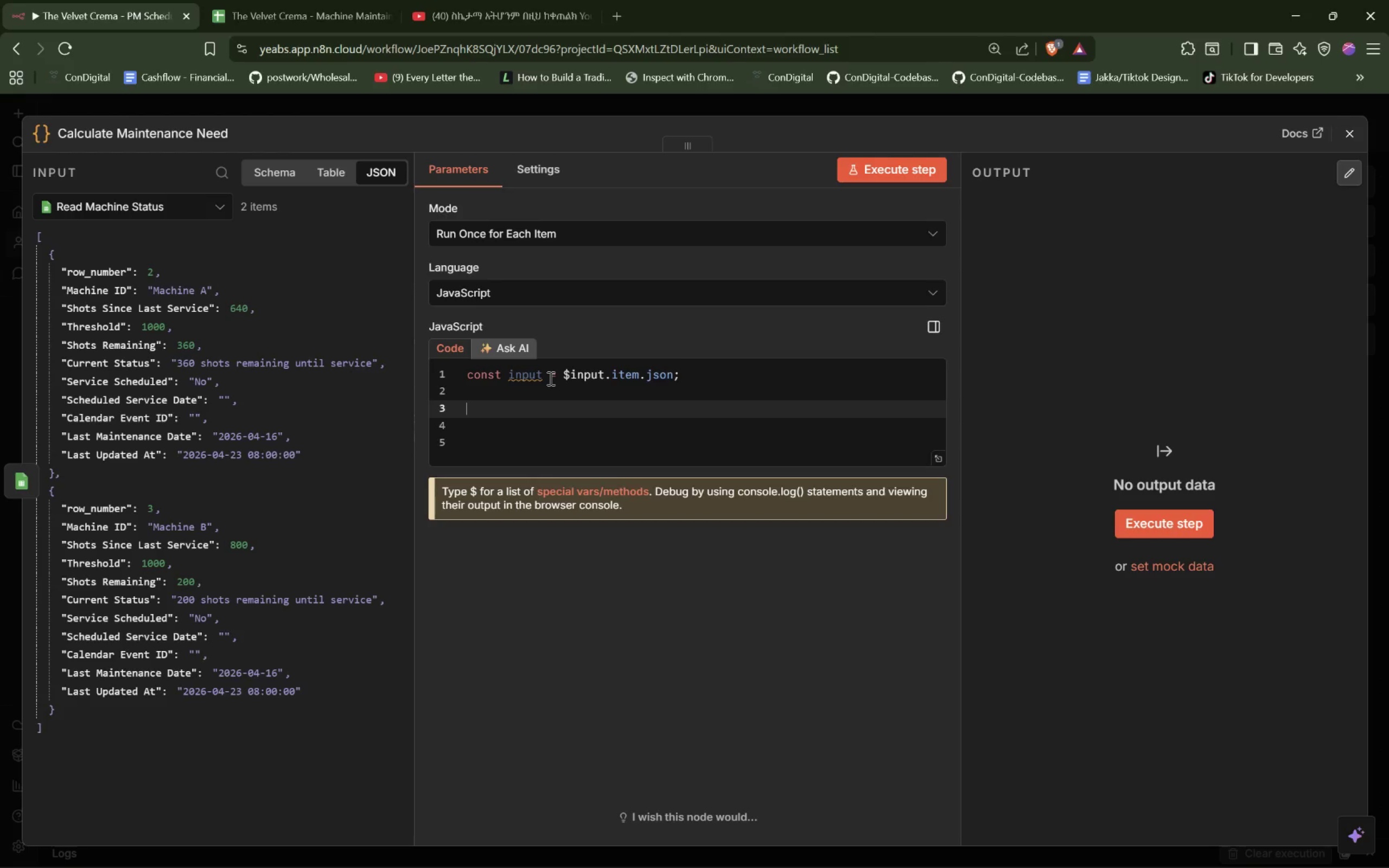 
type(const priors)
key(Backspace)
type(Shots = Number(input['S)
 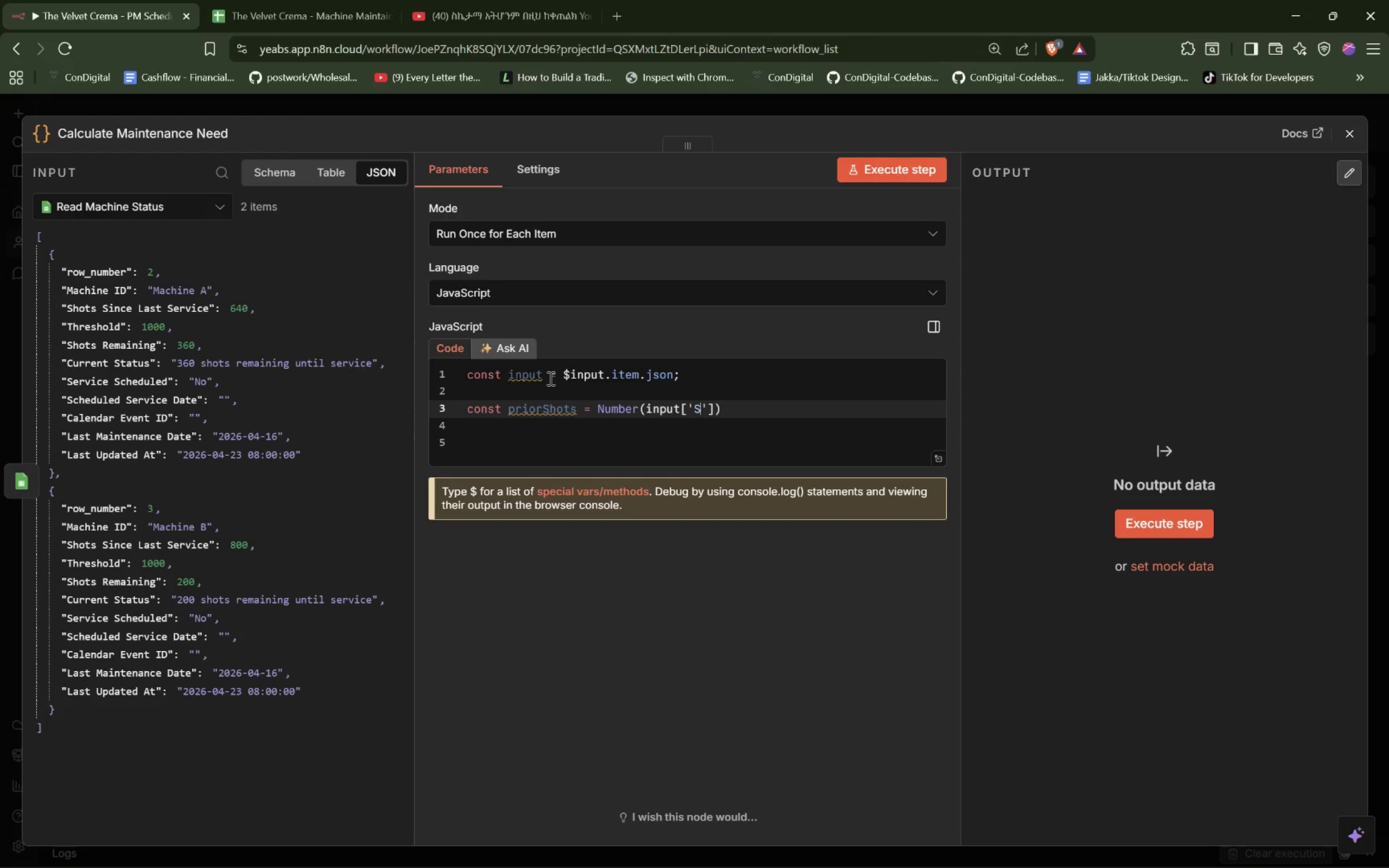 
wait(8.38)
 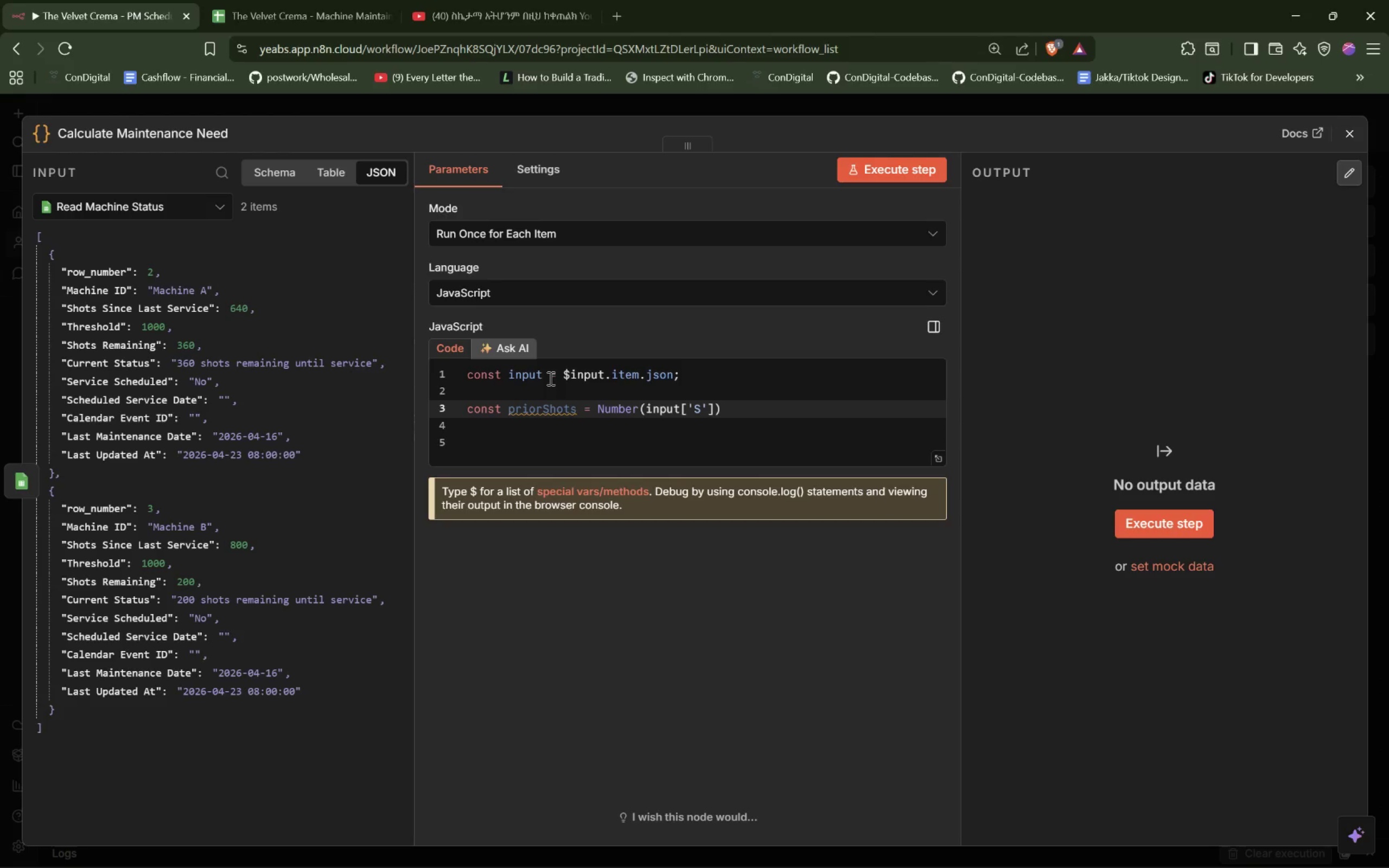 
type(hots Since)
 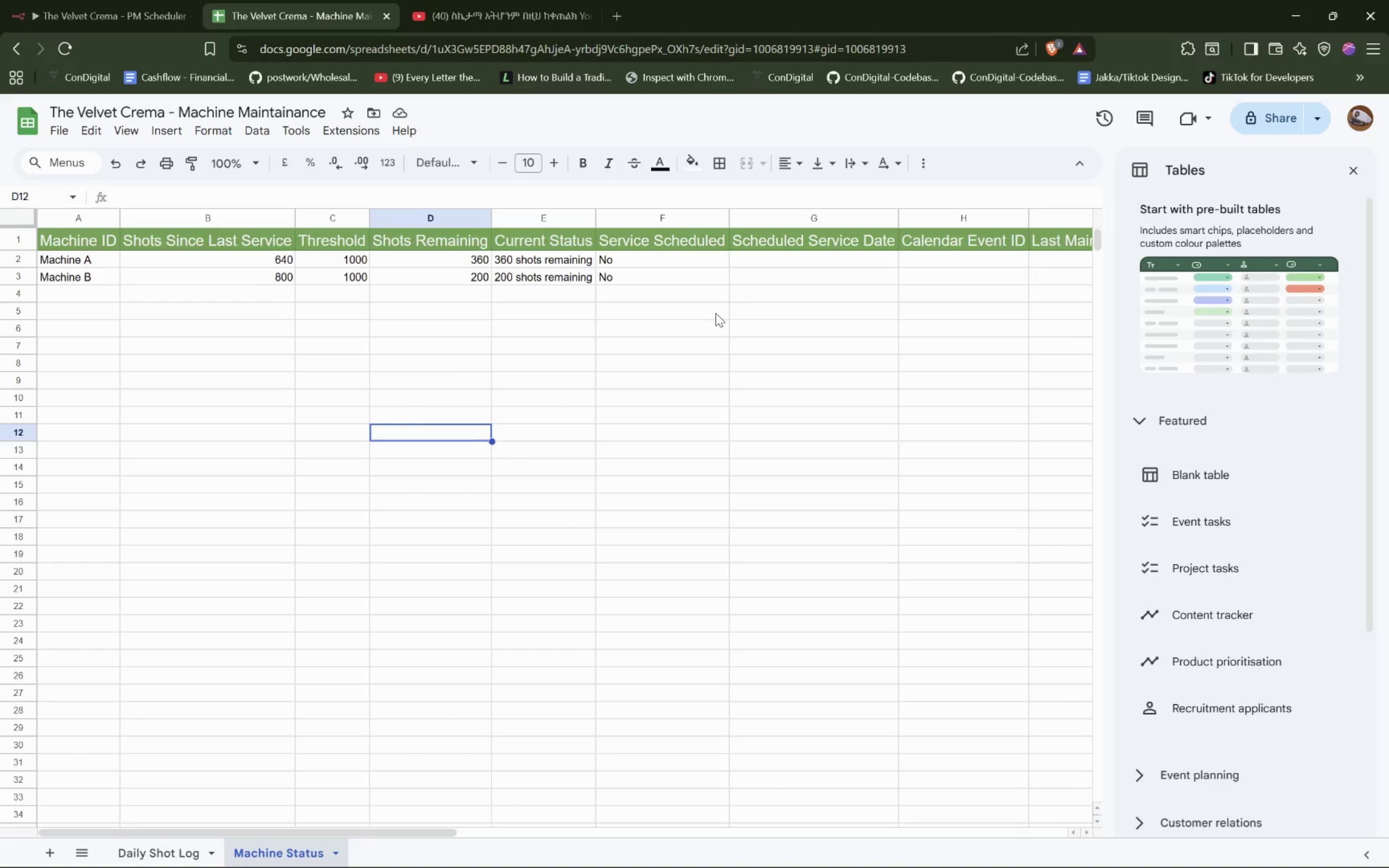 
double_click([207, 240])
 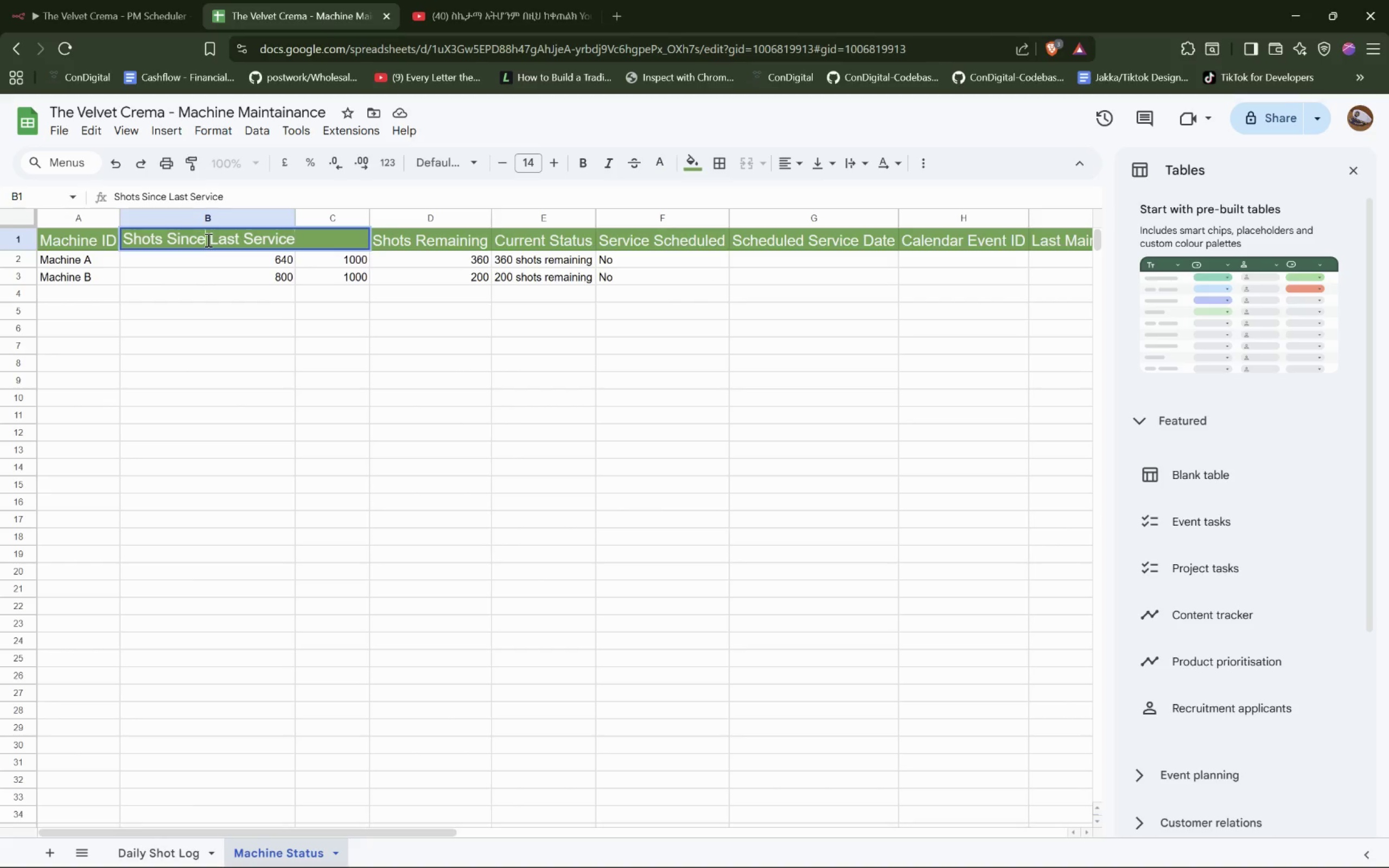 
double_click([207, 240])
 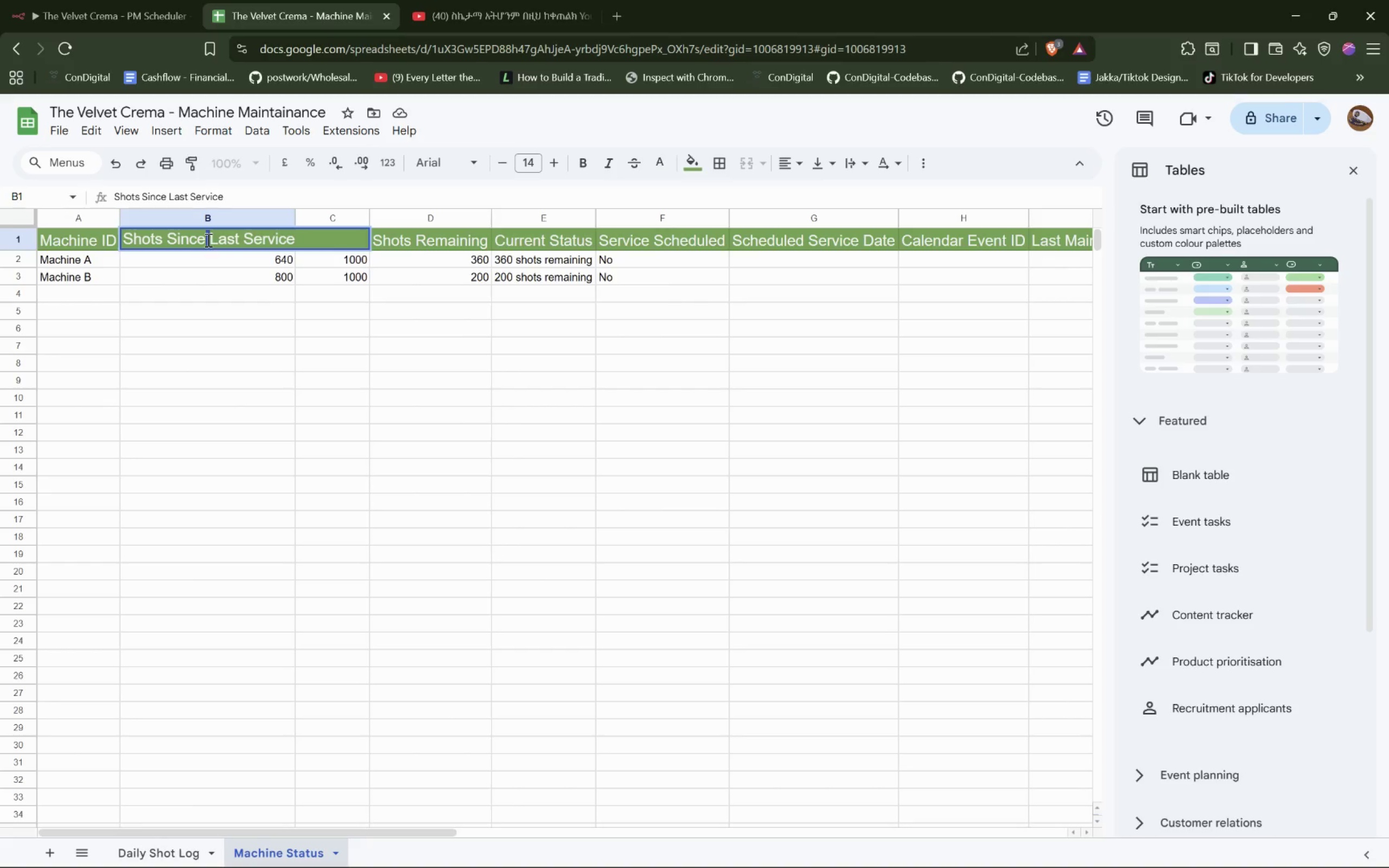 
triple_click([207, 240])
 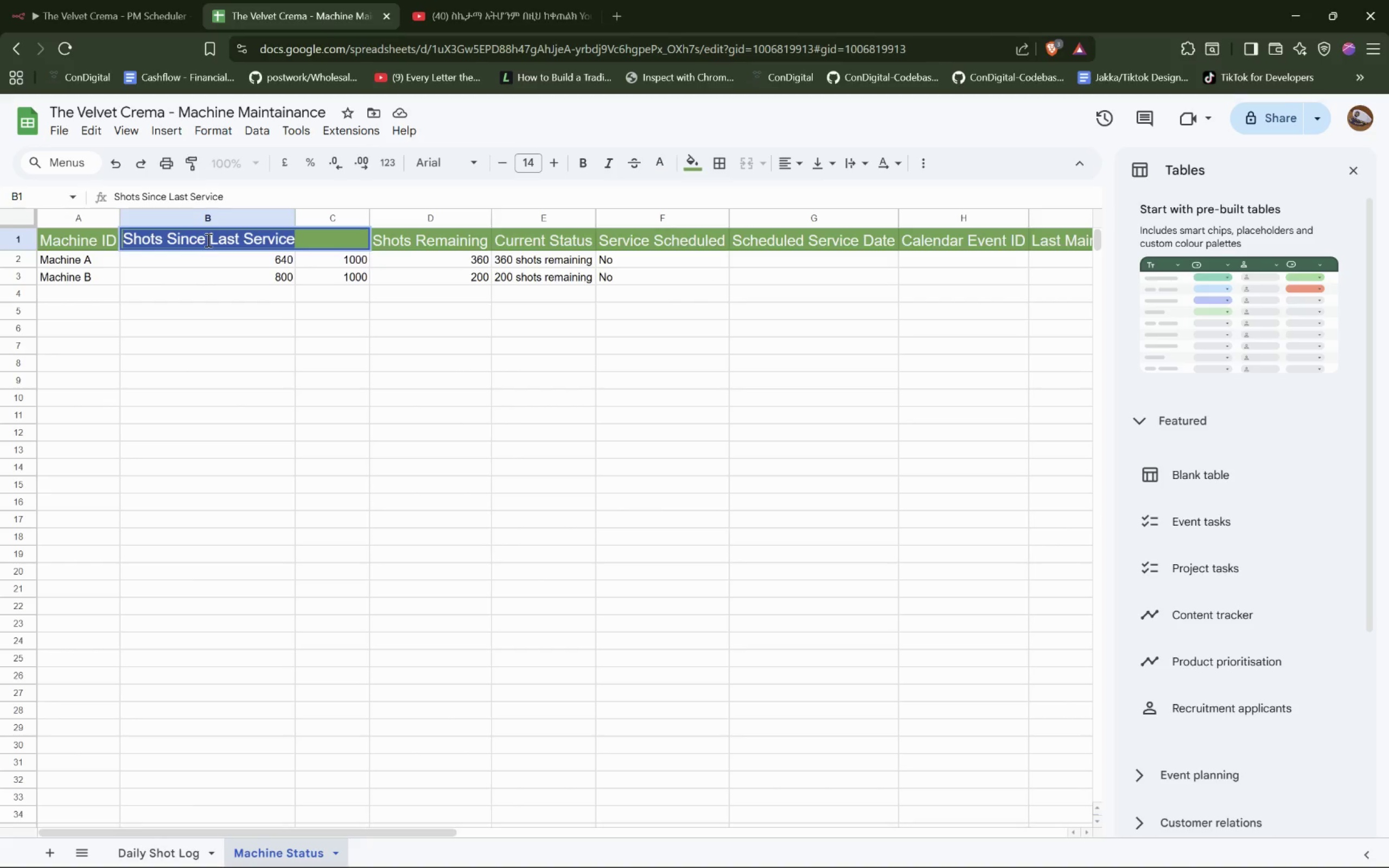 
triple_click([207, 240])
 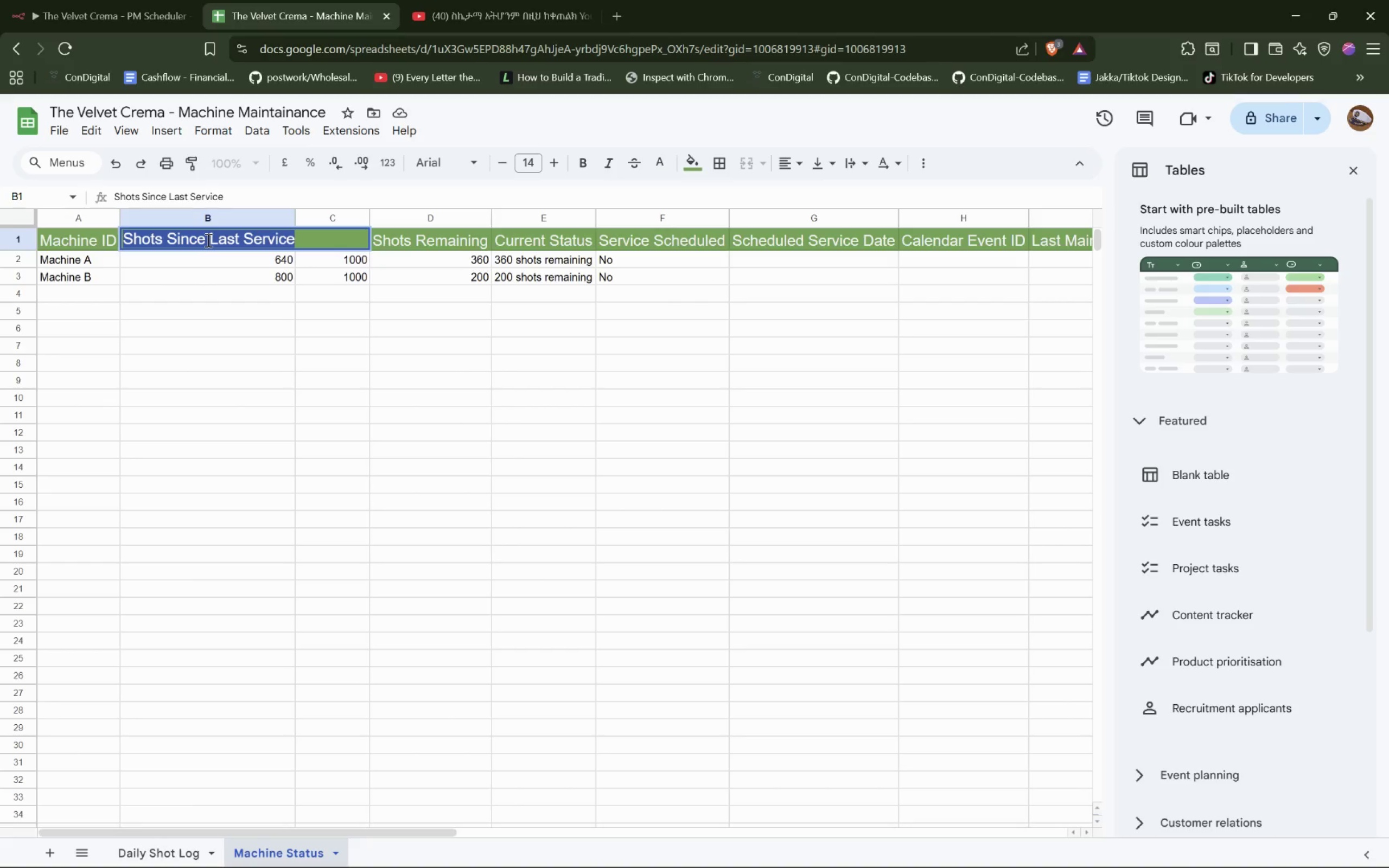 
key(Control+C)
 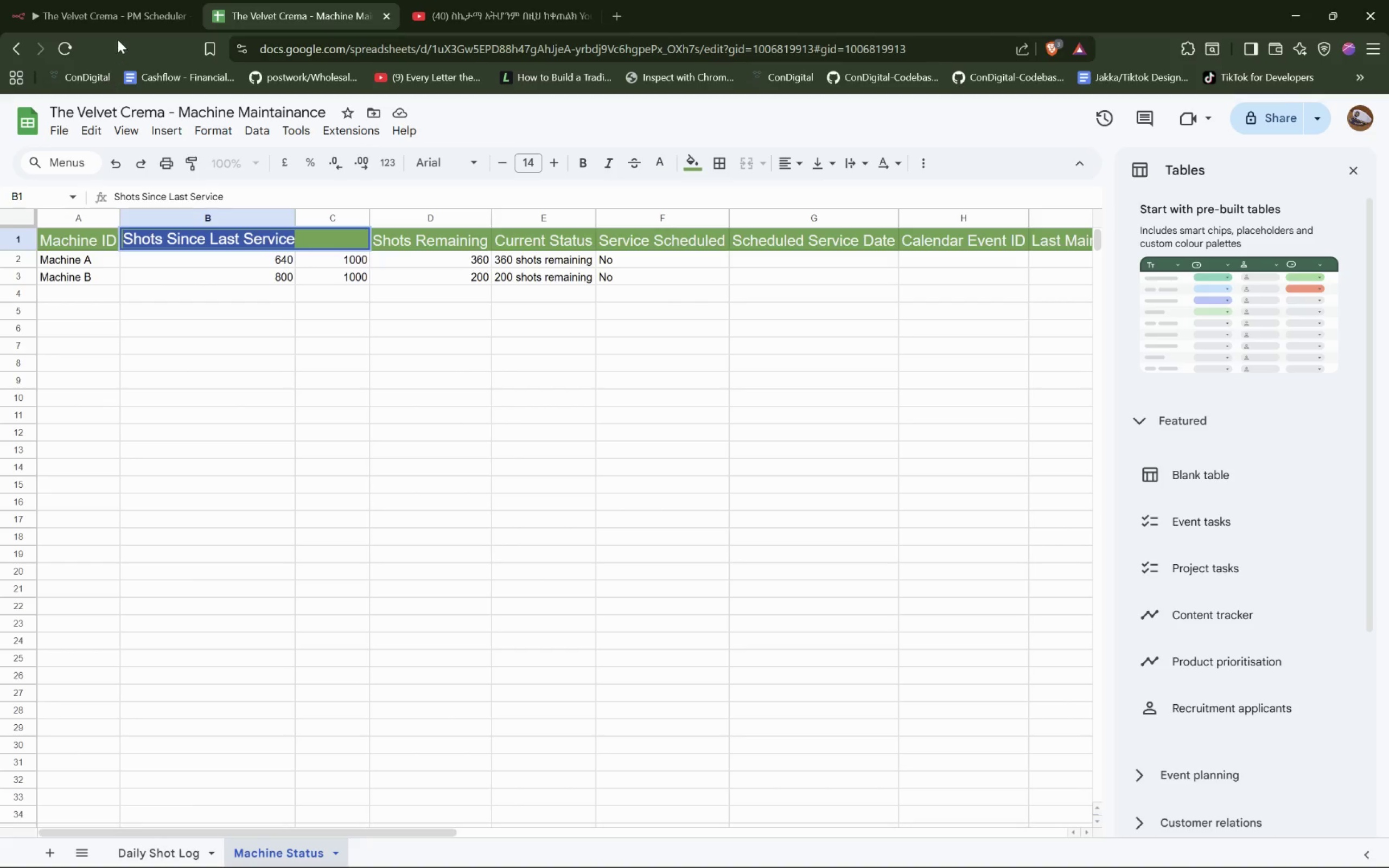 
left_click([128, 18])
 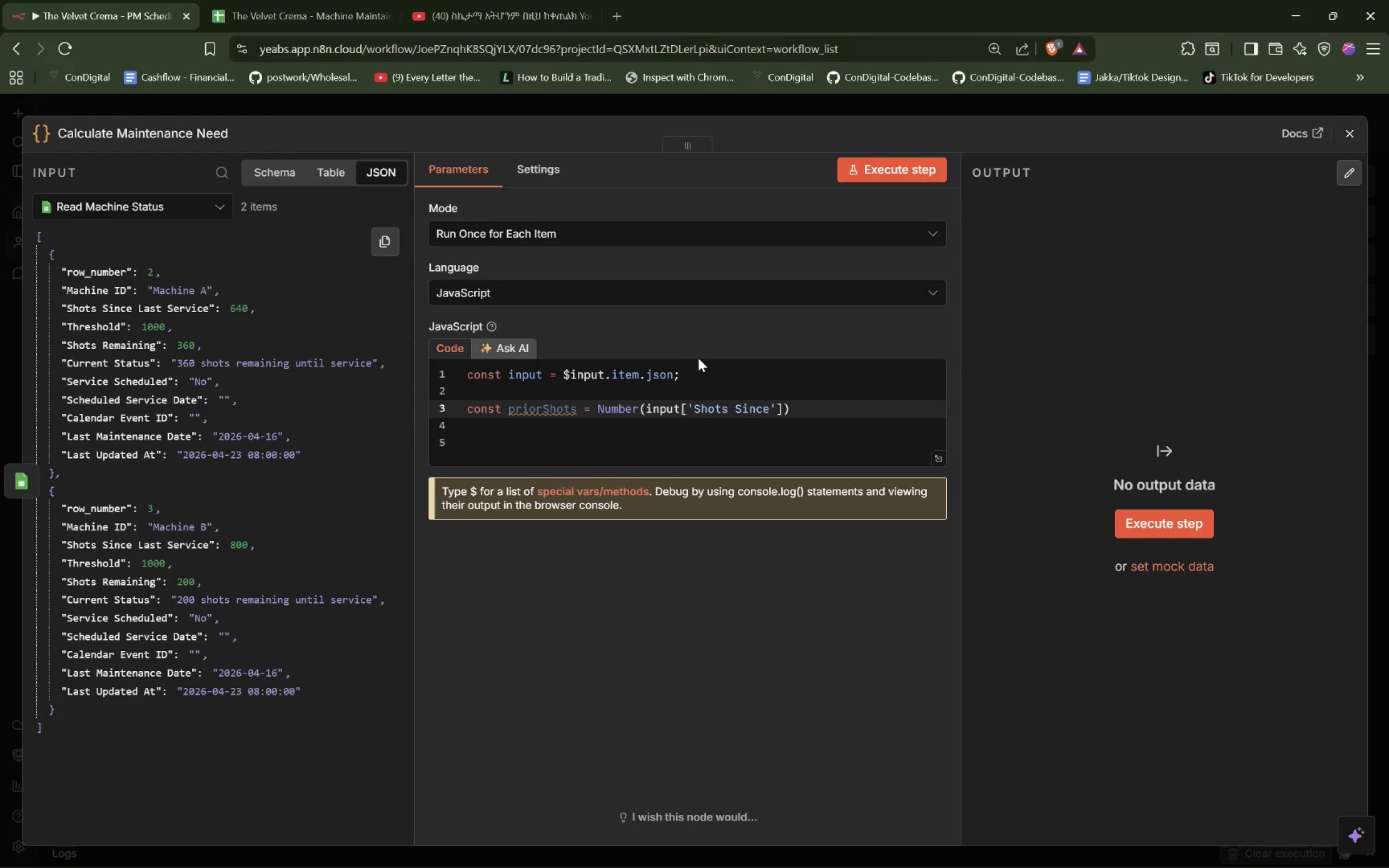 
left_click_drag(start_coordinate=[692, 409], to_coordinate=[768, 406])
 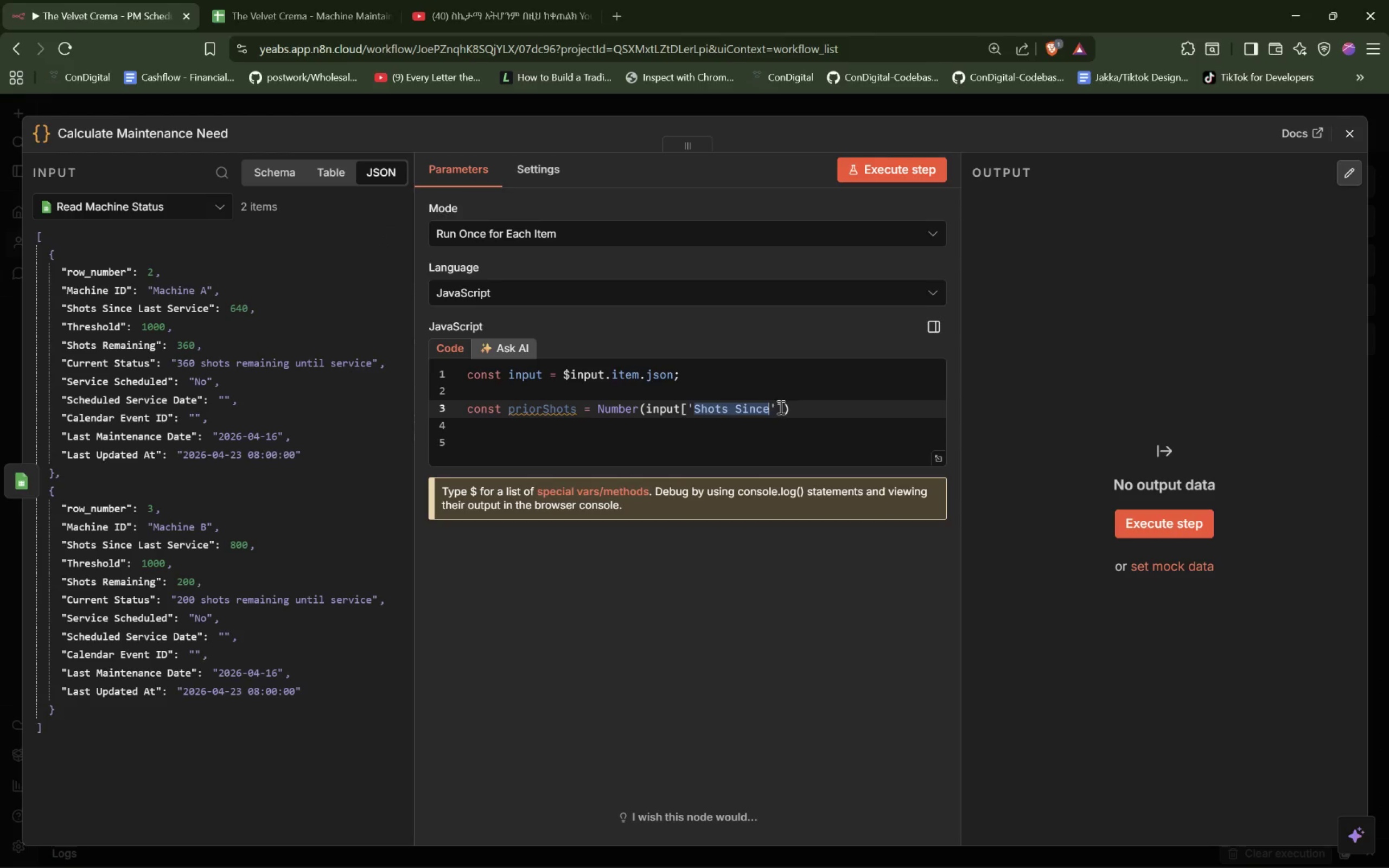 
key(Control+V)
 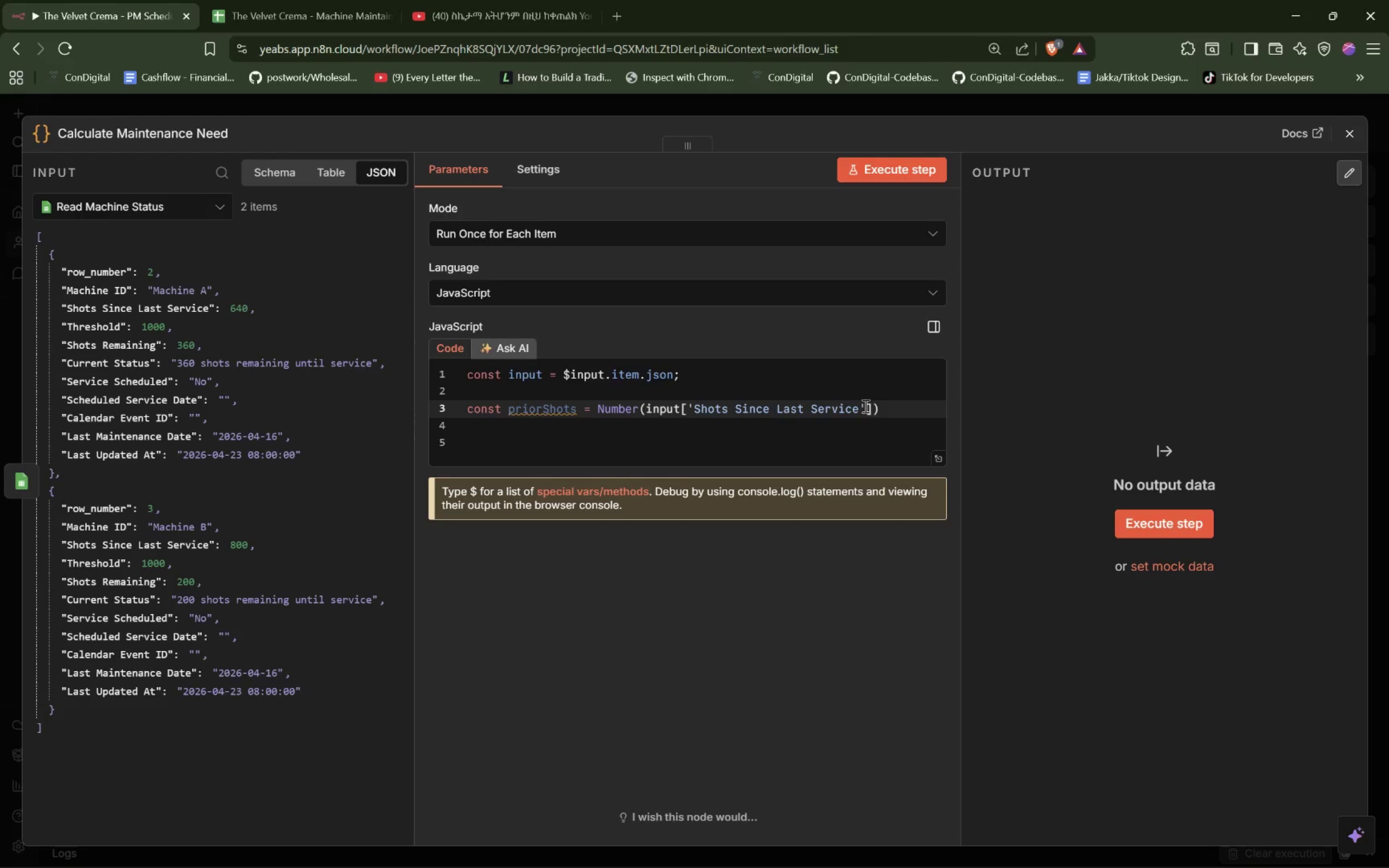 
left_click([873, 406])
 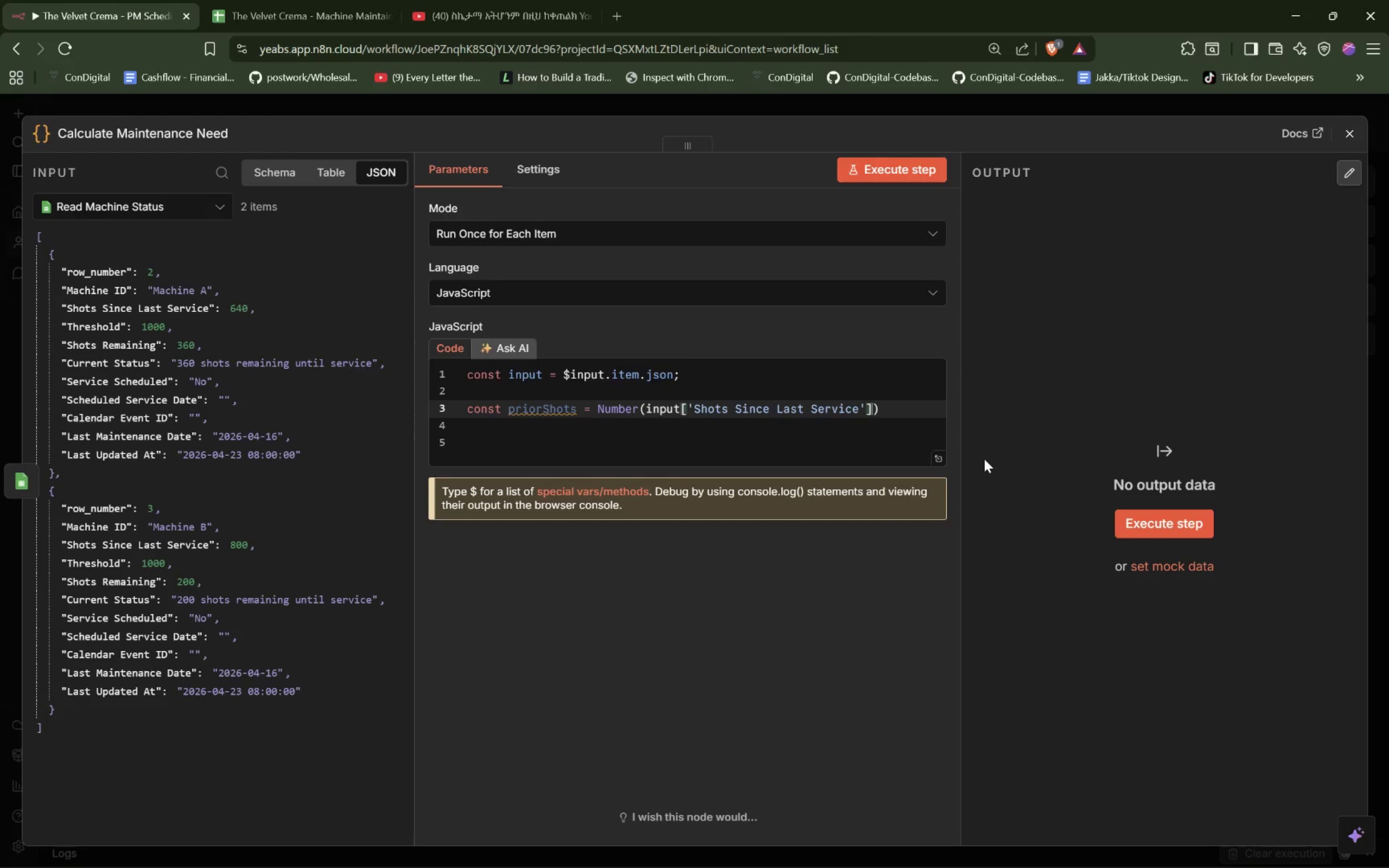 
type( ?? input.shots_)
 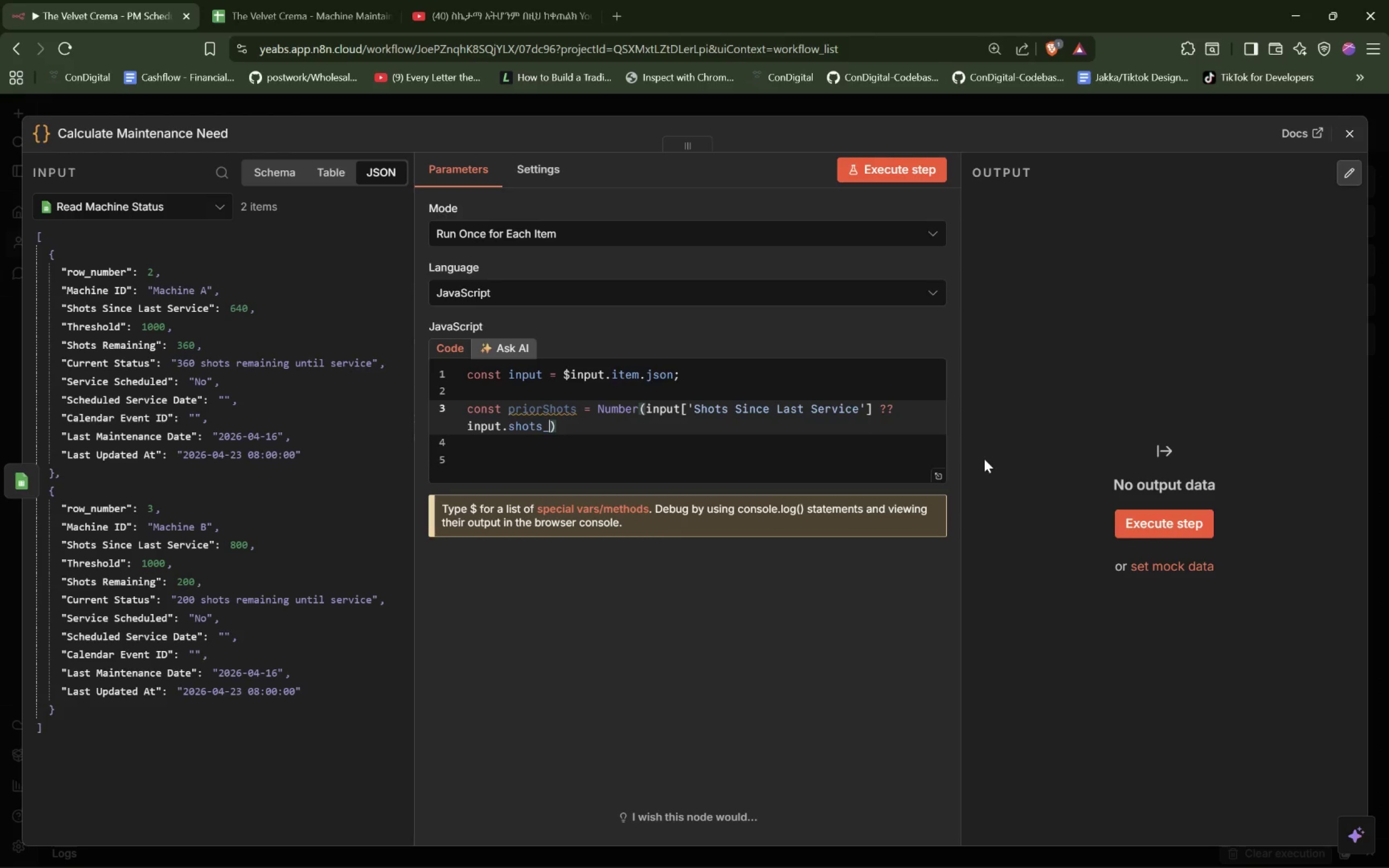 
type(since_last_servie)
key(Backspace)
type(ce ?? 0)
key(Tab)
key(Tab)
 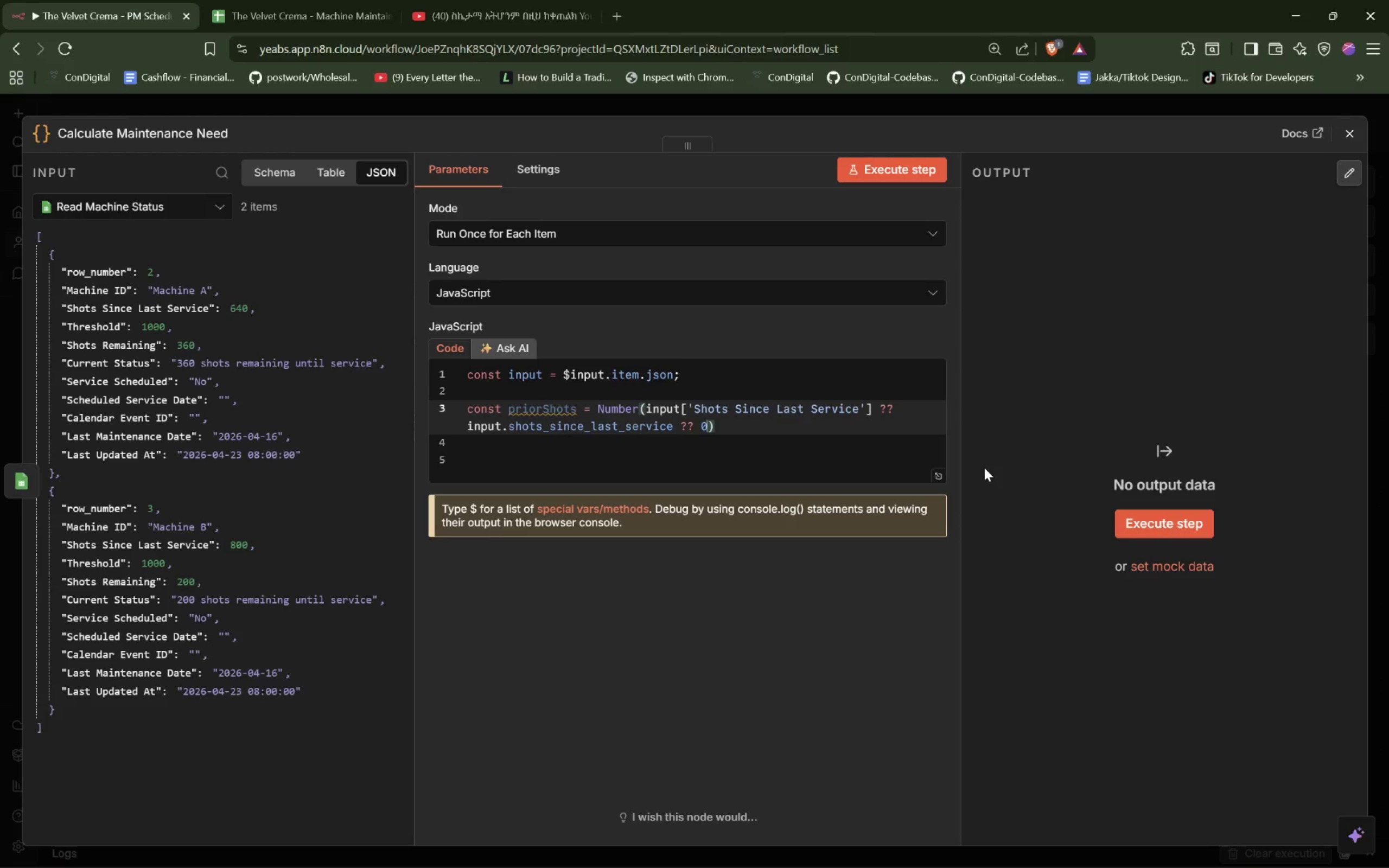 
key(ArrowRight)
 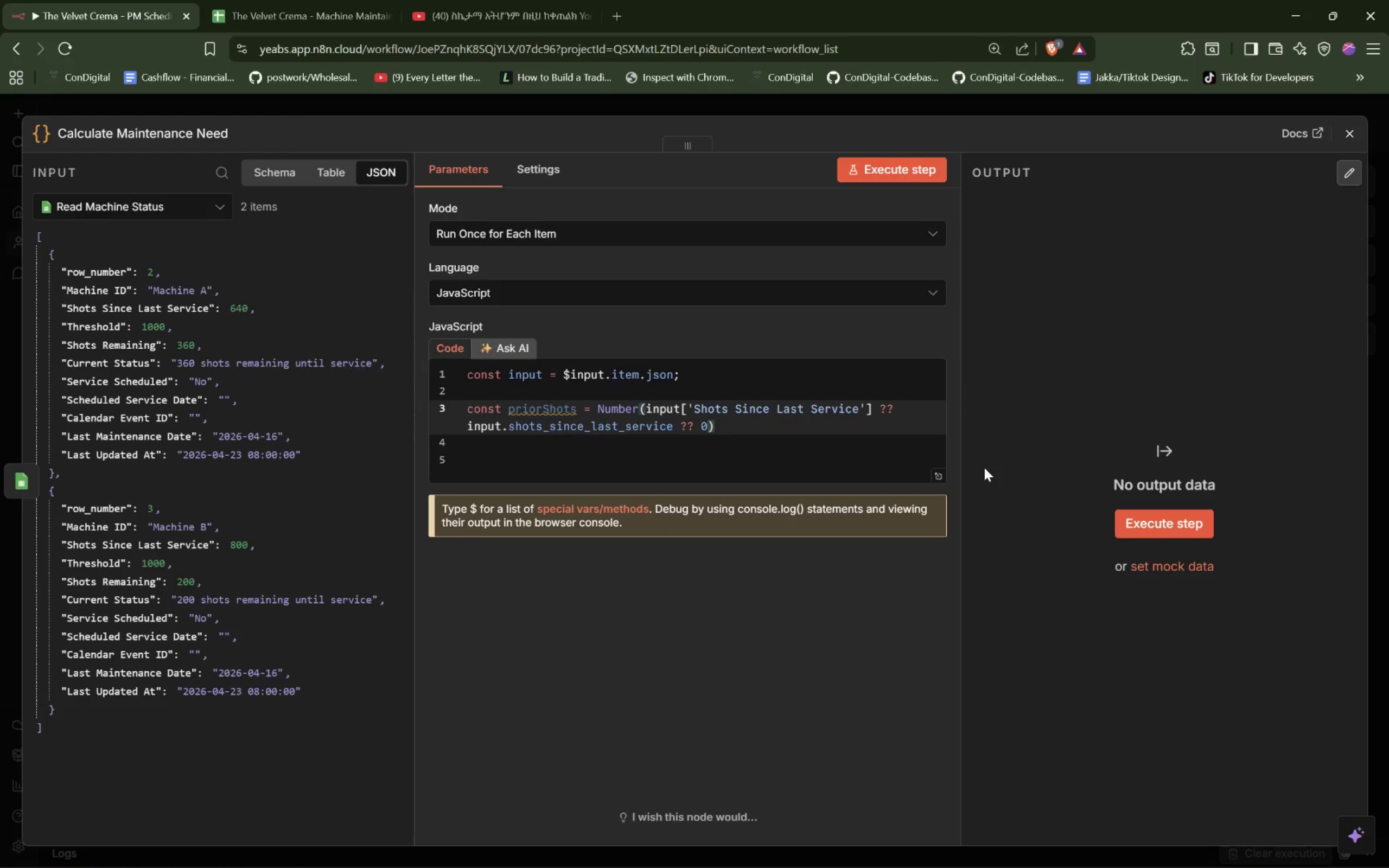 
key(Semicolon)
 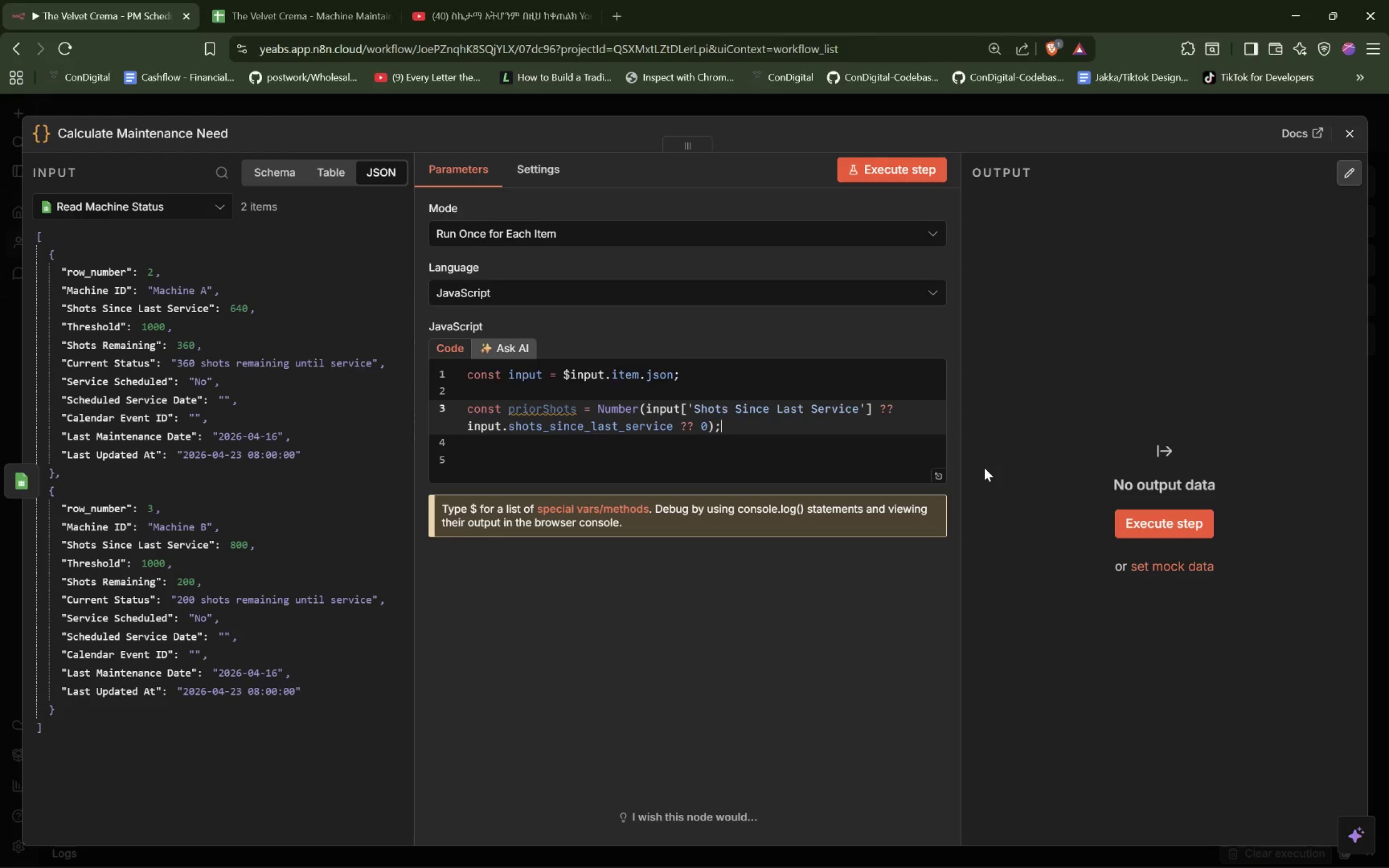 
key(Enter)
 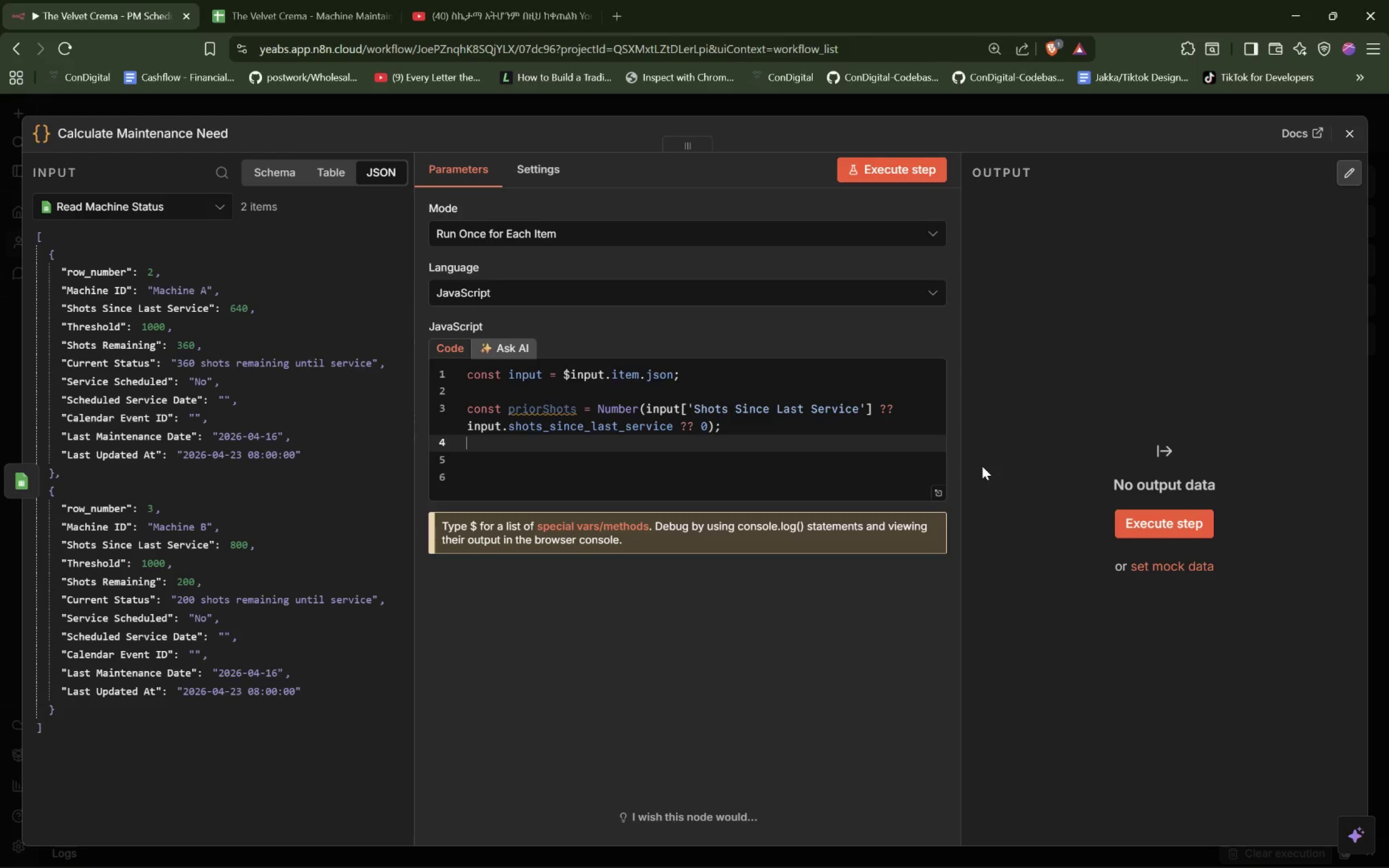 
type(const the)
key(Backspace)
type(reshold = Number(input['Threshold)
 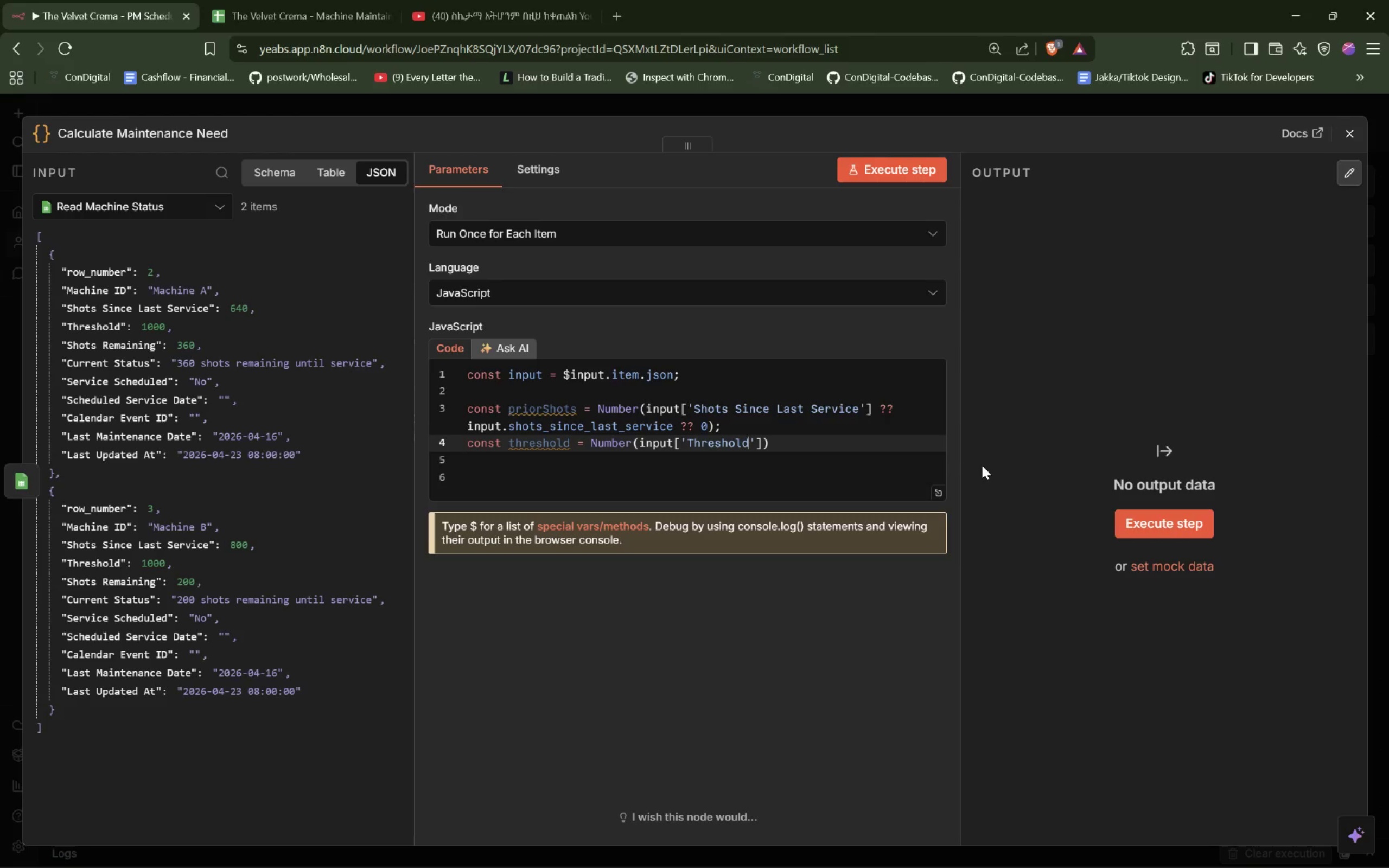 
key(ArrowUp)
 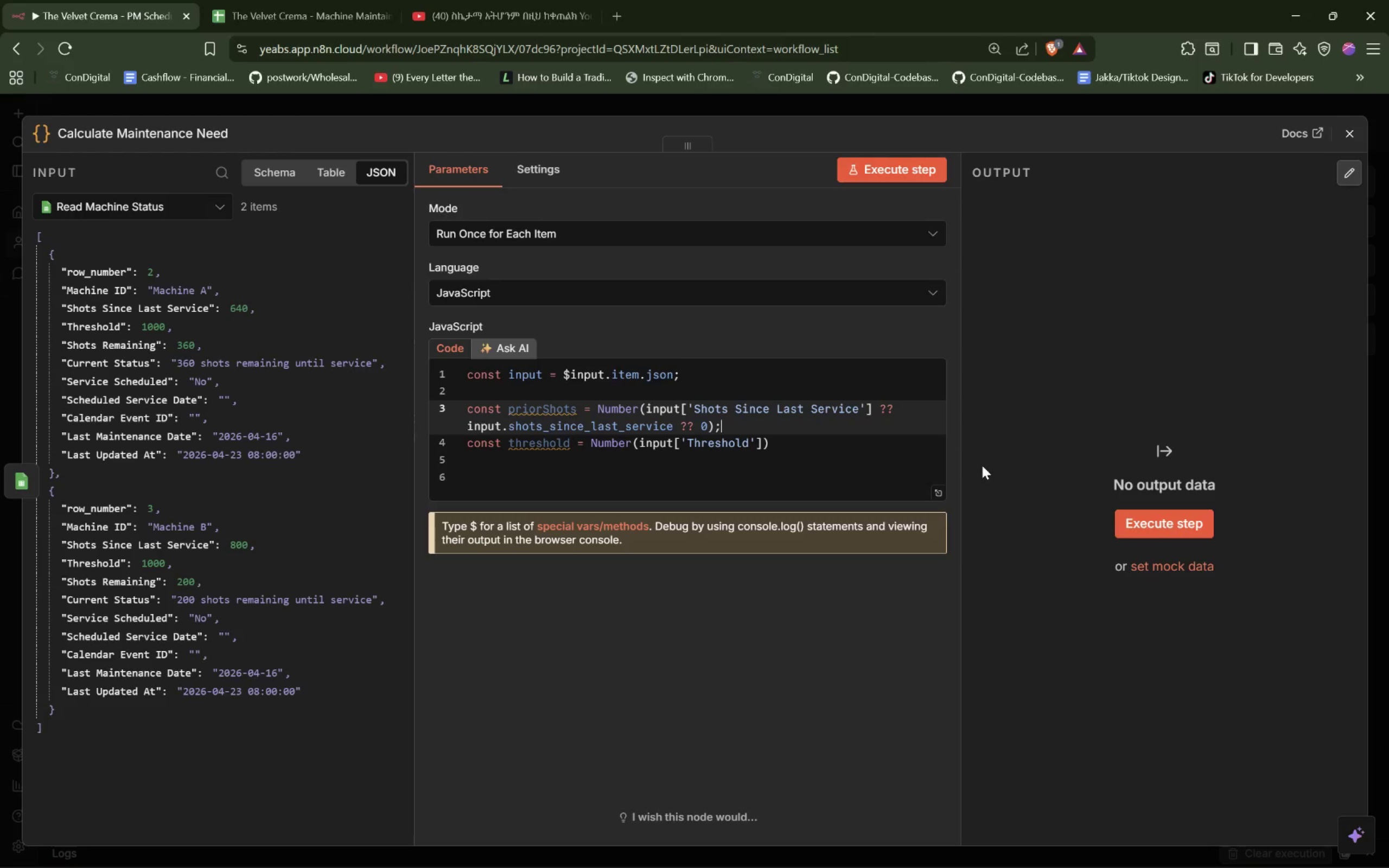 
key(ArrowDown)
 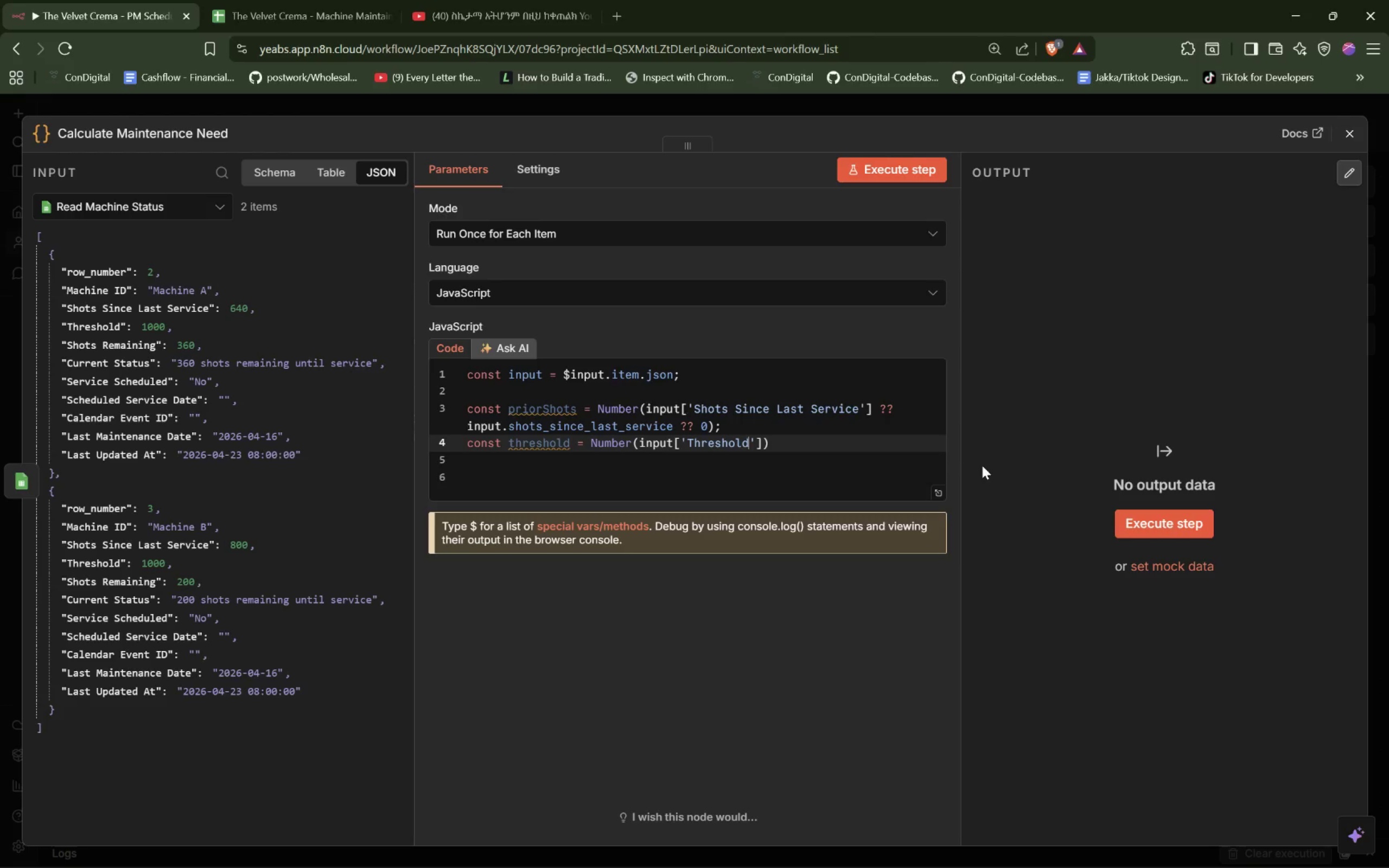 
key(ArrowRight)
 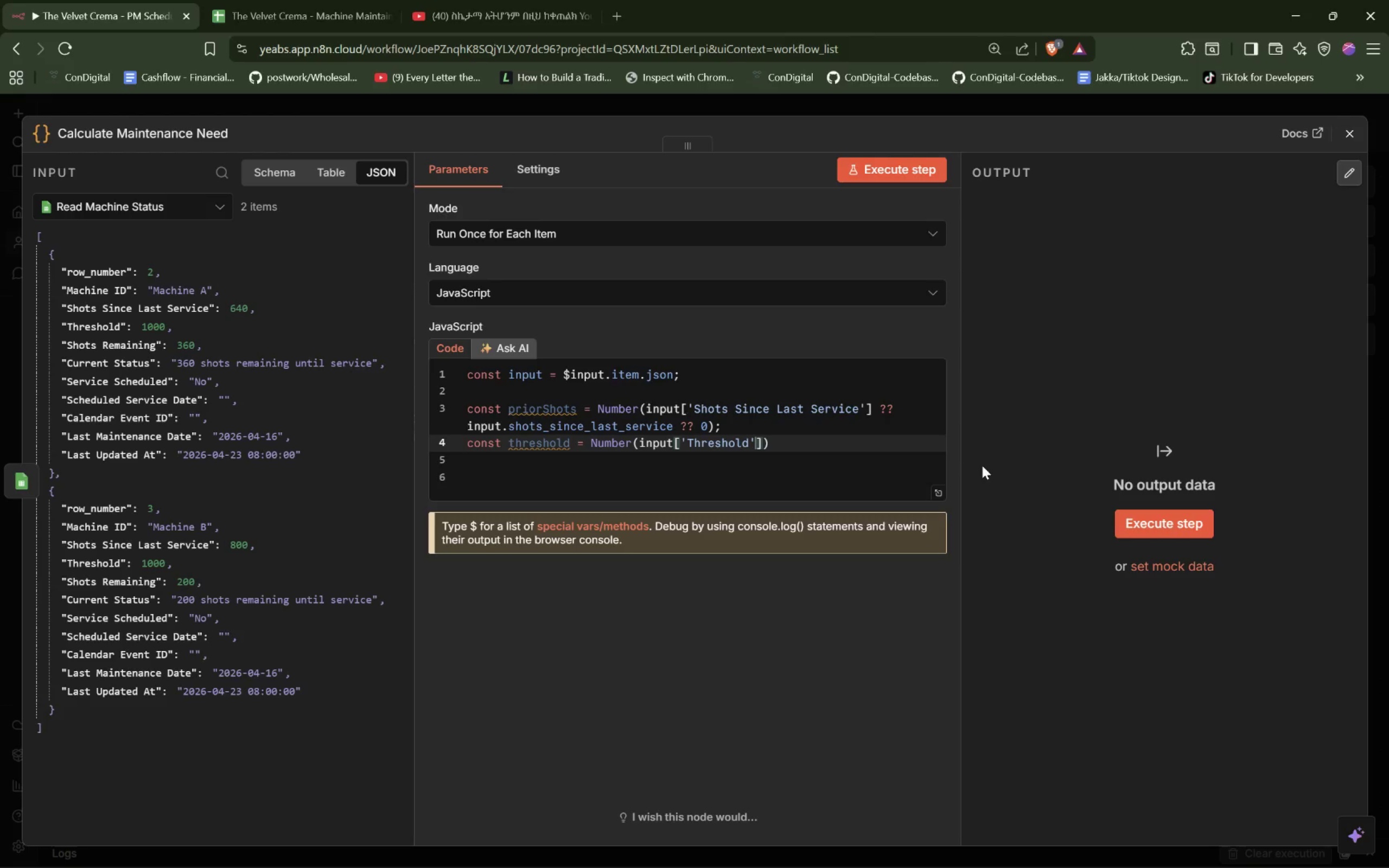 
key(ArrowRight)
 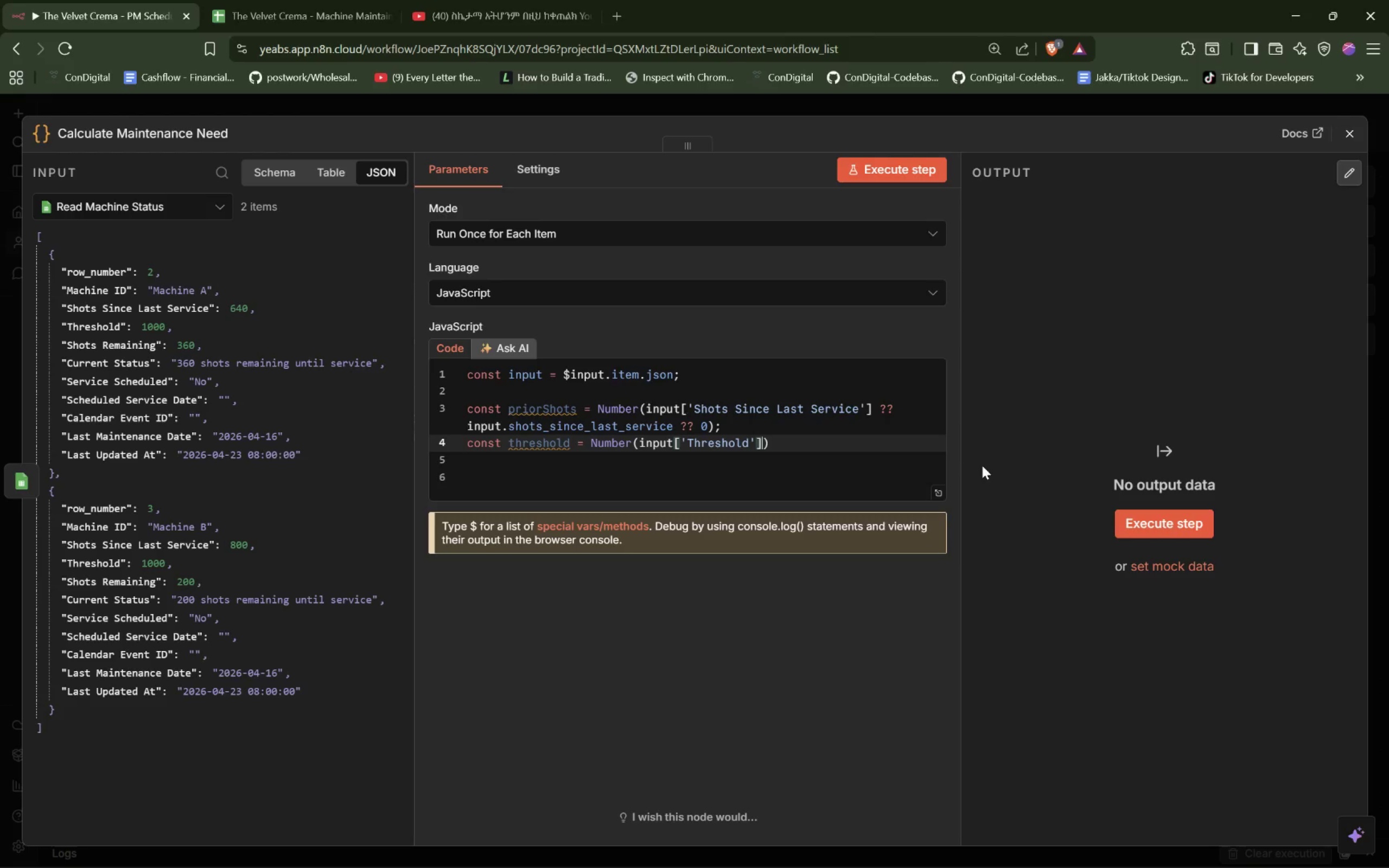 
key(ArrowRight)
 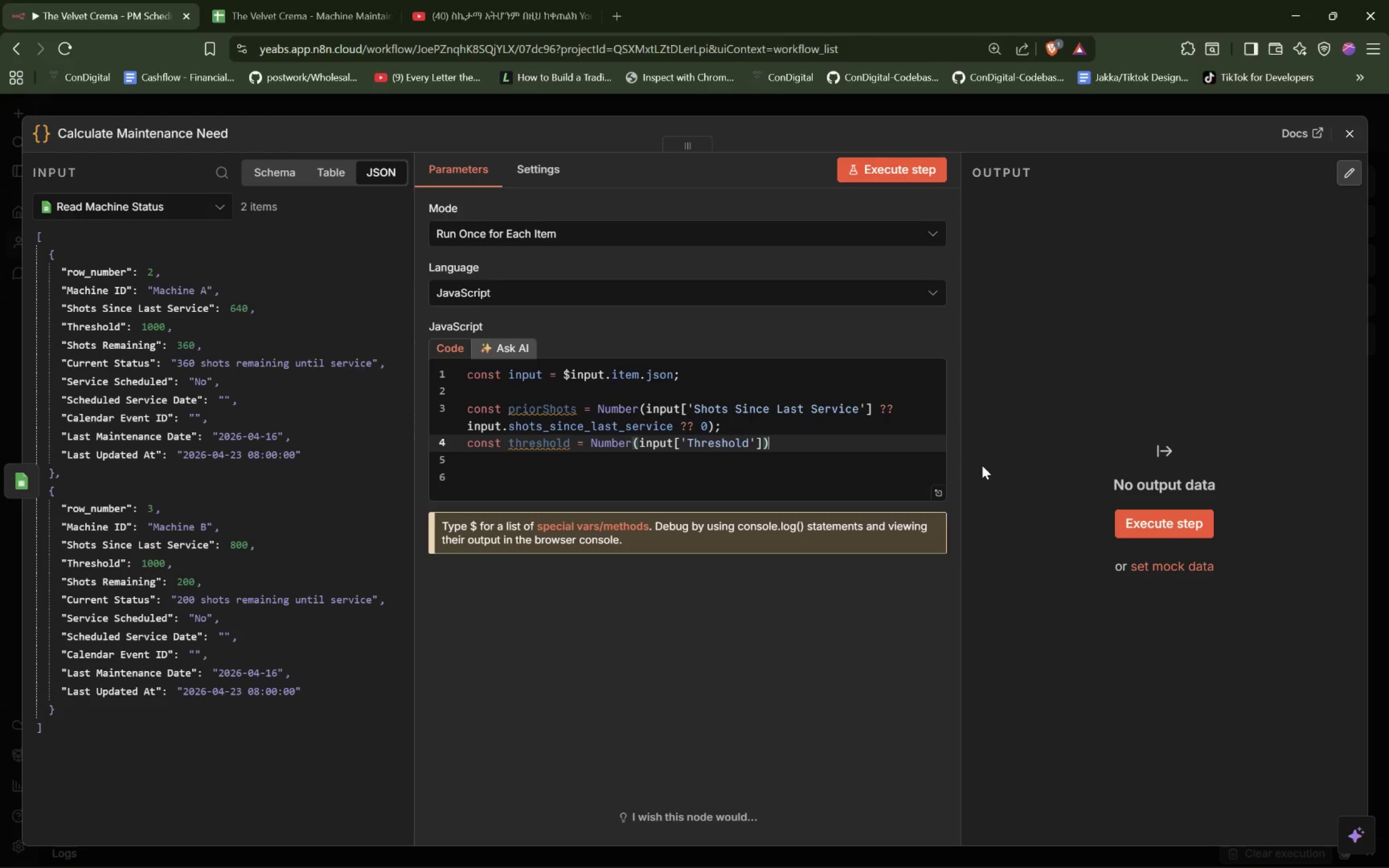 
key(ArrowLeft)
 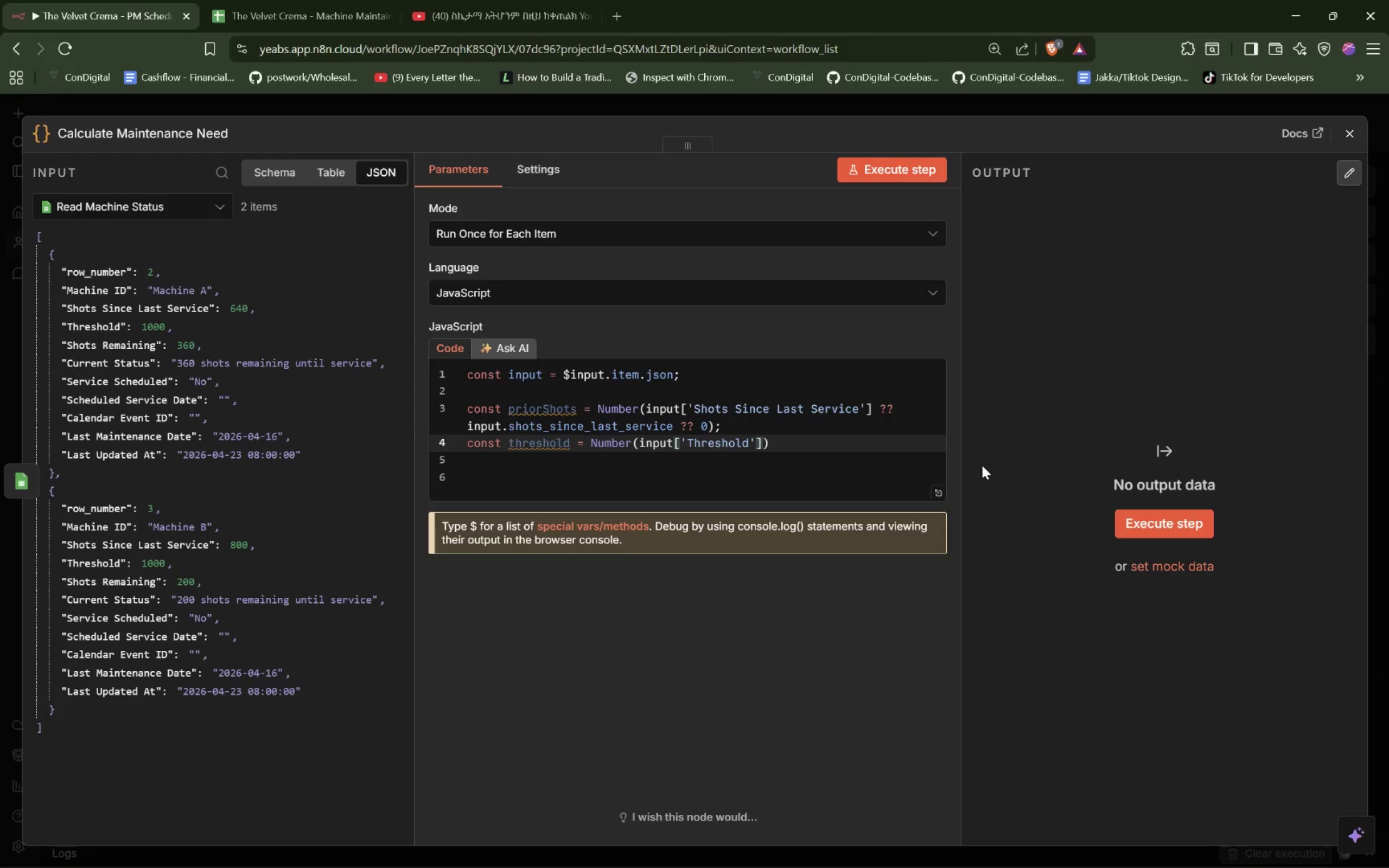 
type( ?? input.threshold D??)
key(Backspace)
key(Backspace)
key(Backspace)
type(?? 1000)[Delete];)
 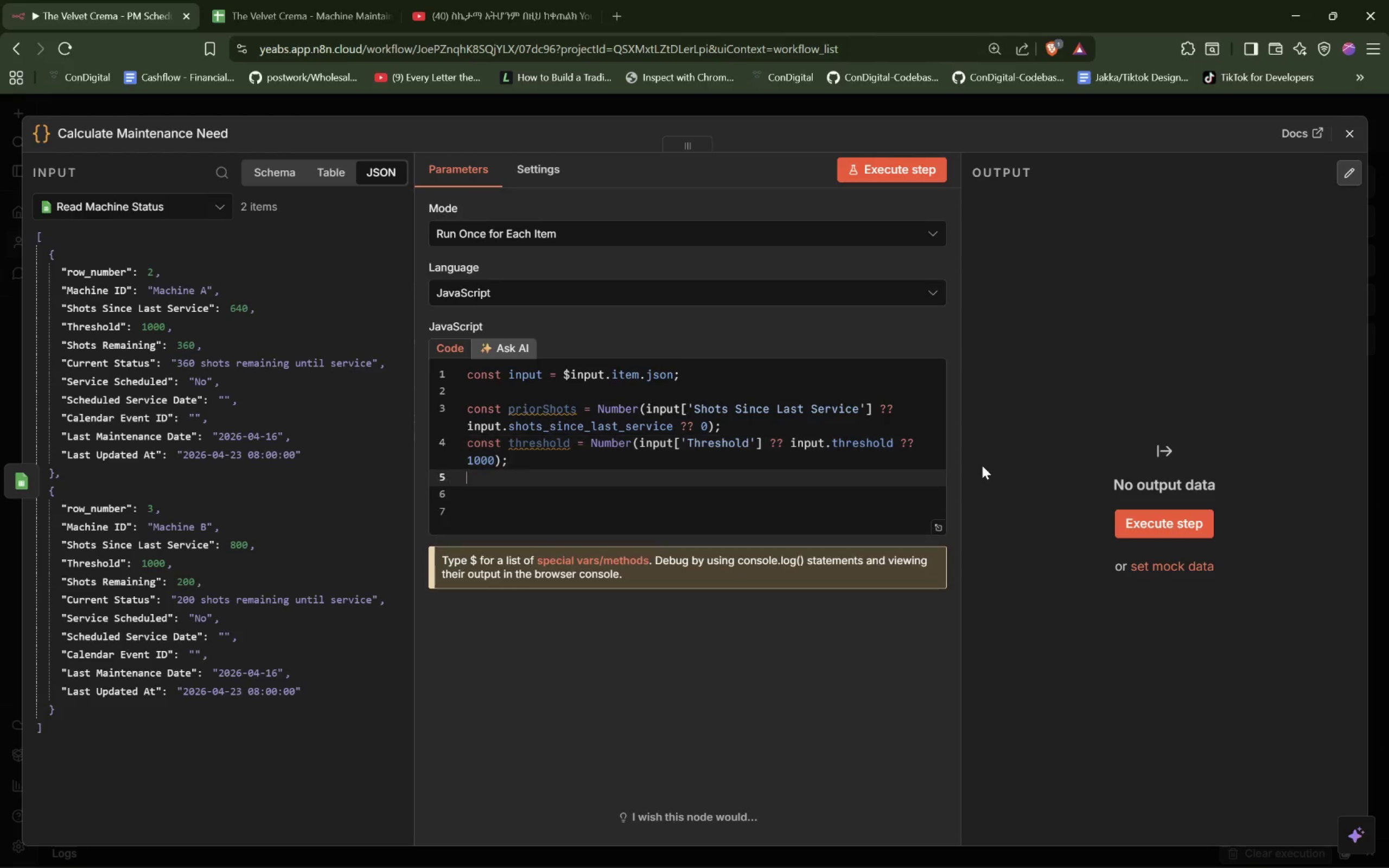 
 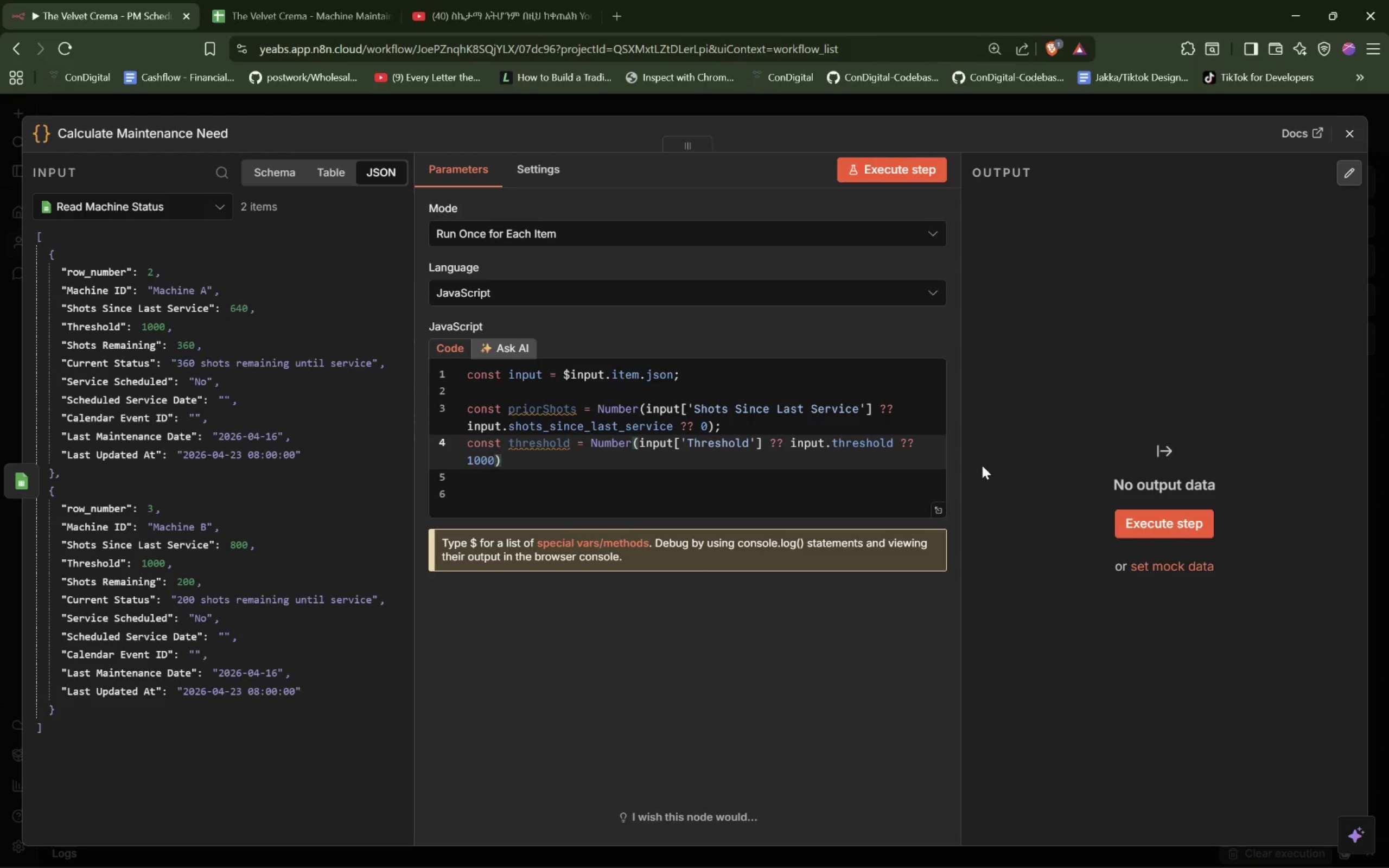 
key(Enter)
 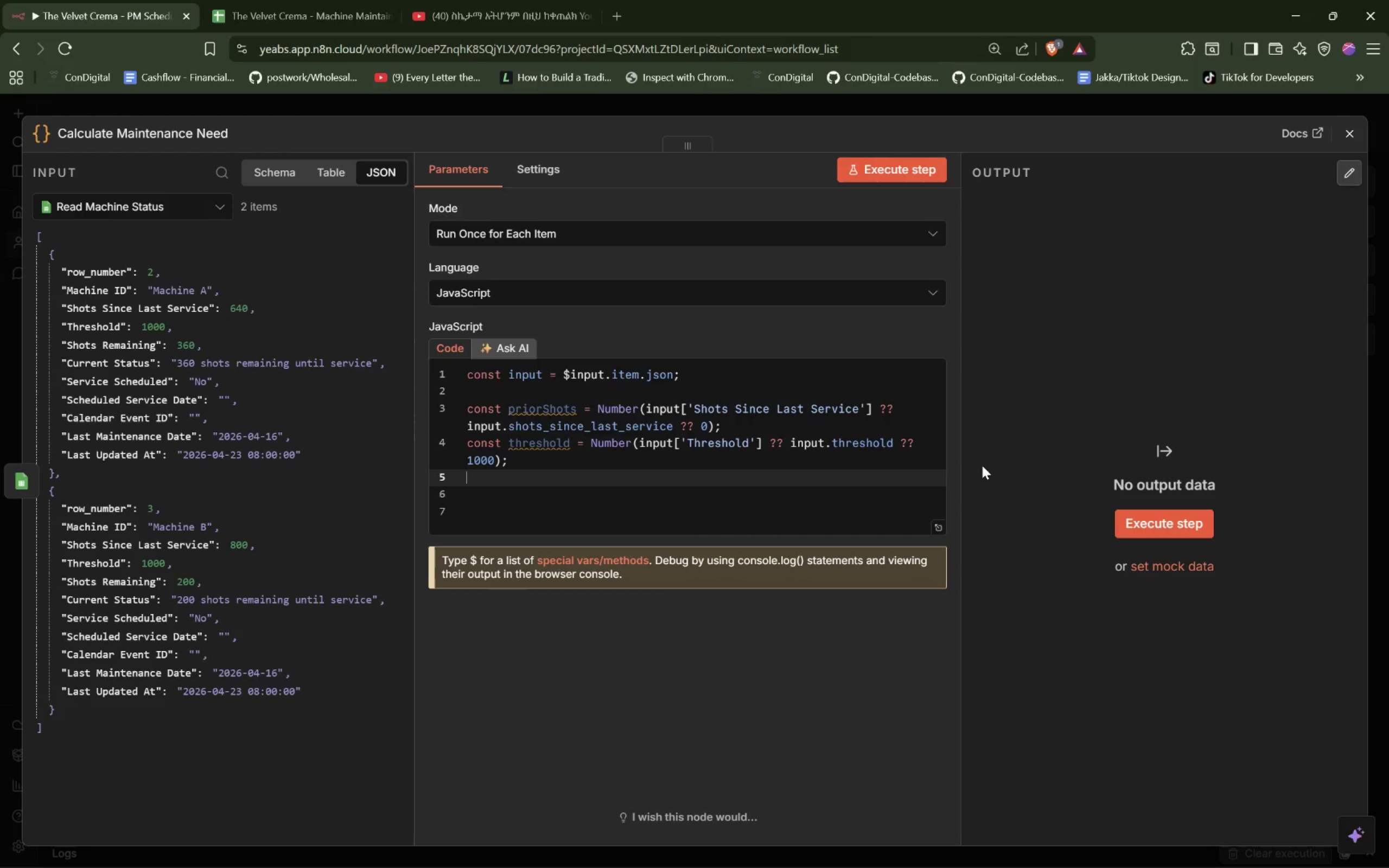 
type(const dailyShots = Number(n)
key(Backspace)
type(input.shots_pulled ?? 0);)
 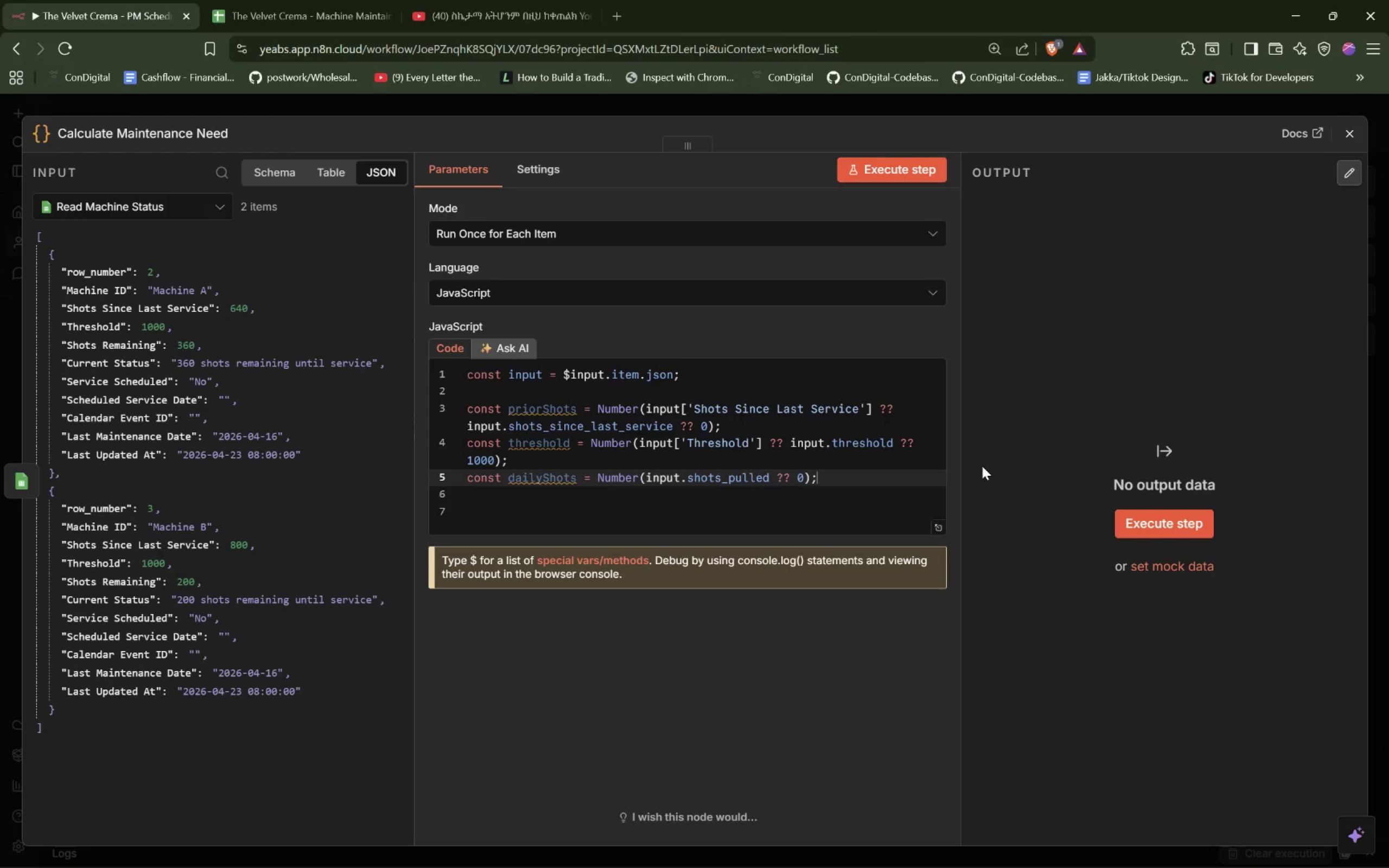 
 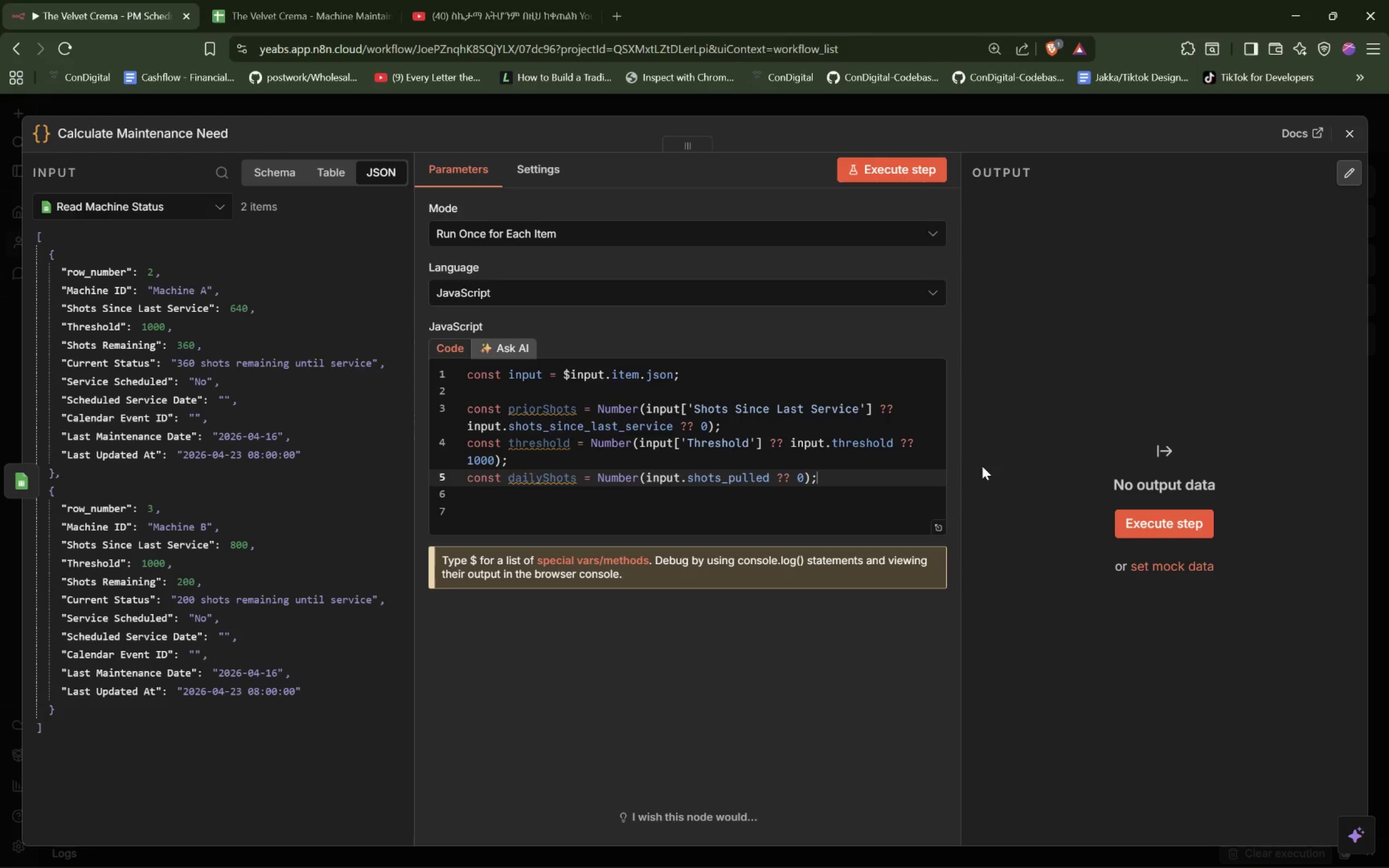 
key(Enter)
 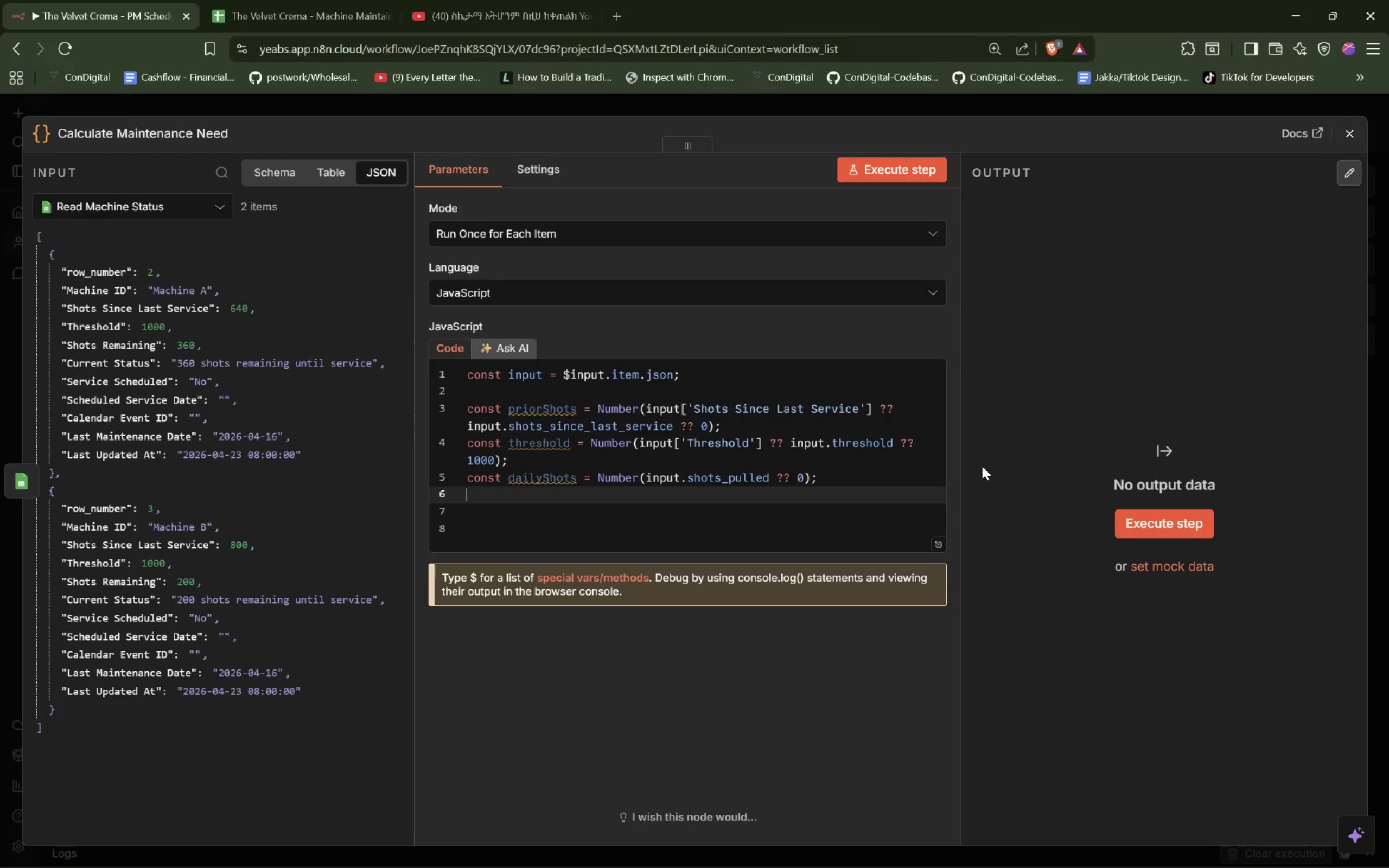 
type(const serviceScheduledRaw = (input['Service Scheduled)
 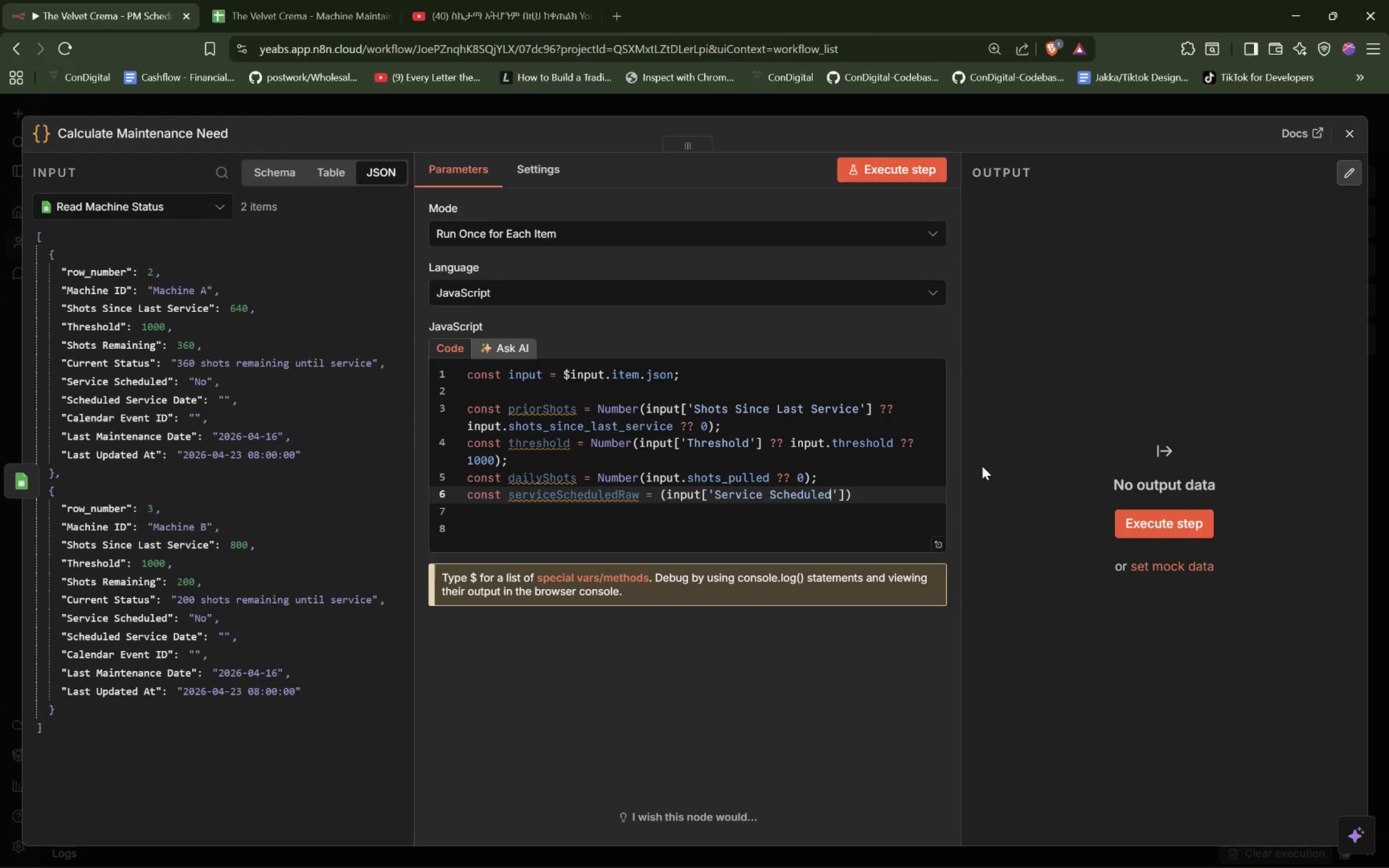 
key(ArrowRight)
 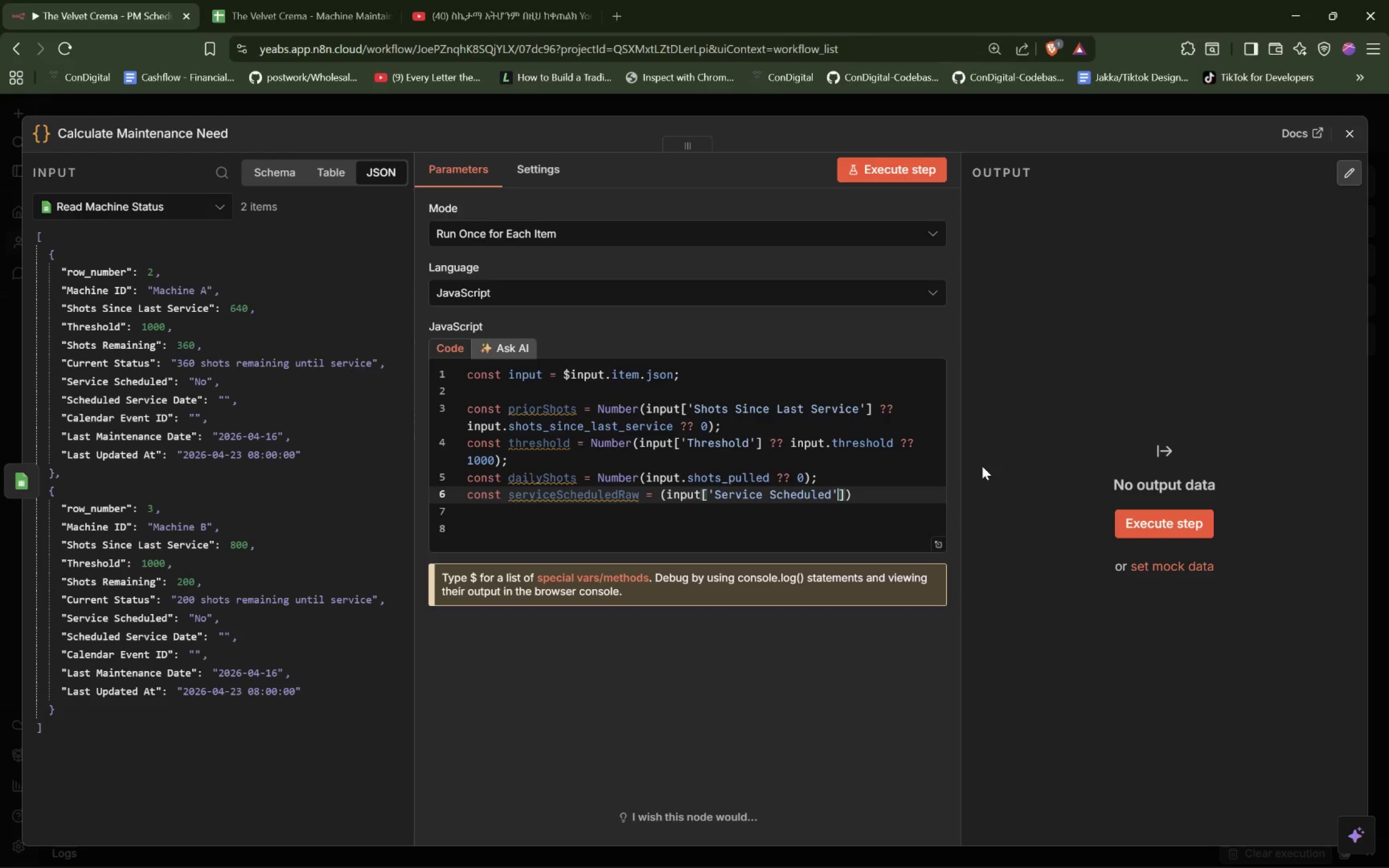 
key(ArrowRight)
 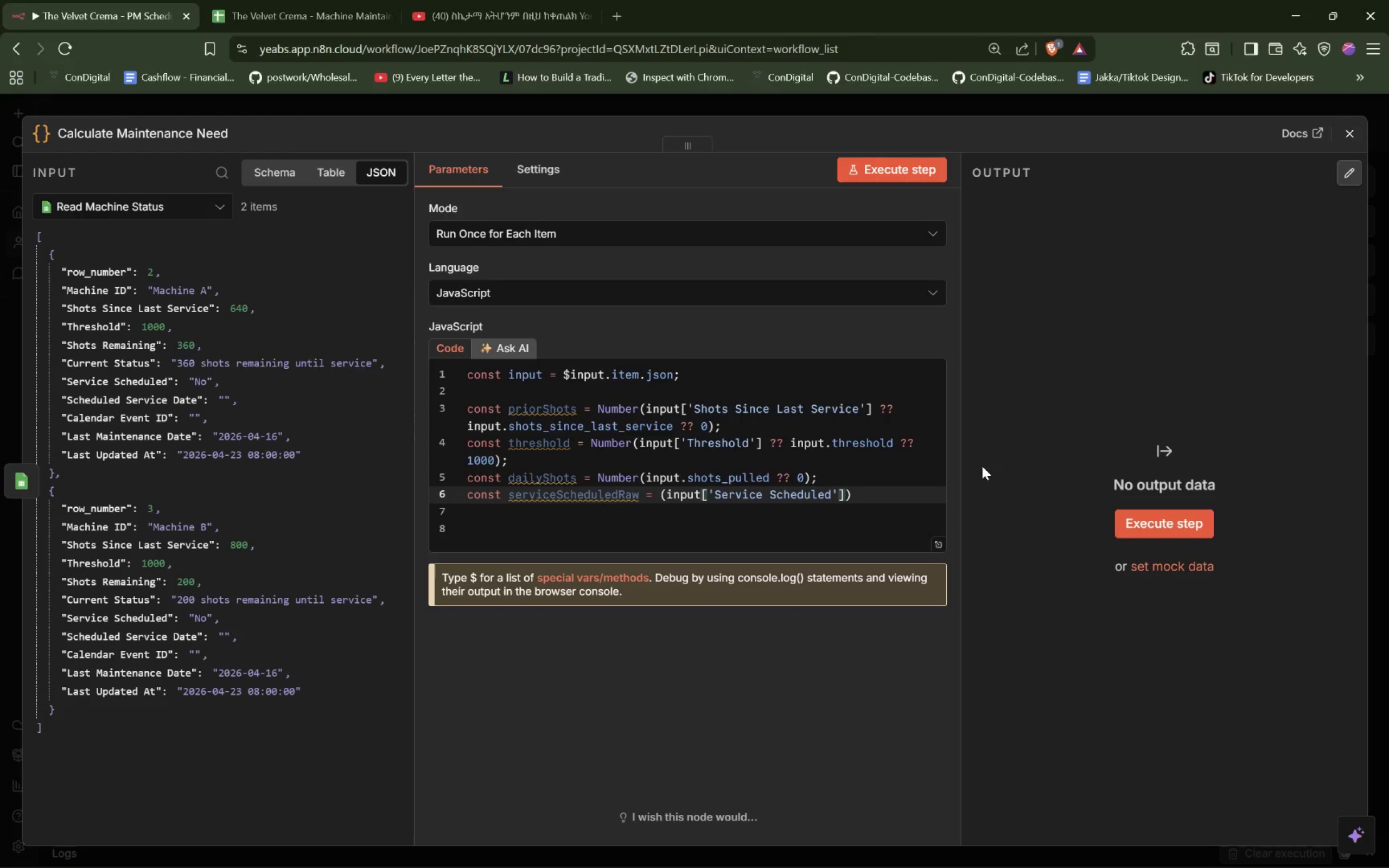 
type( ?? input.service)
 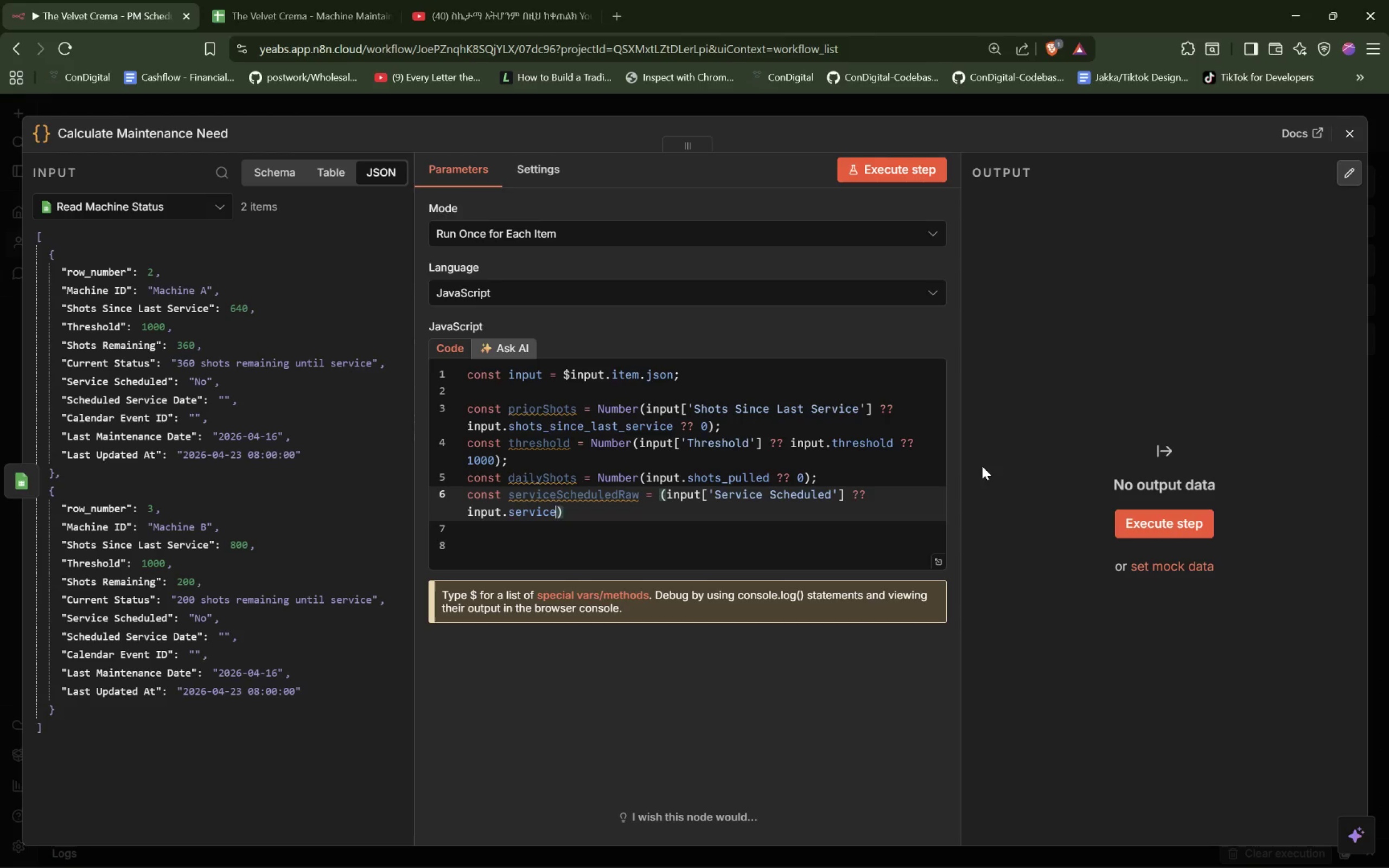 
type(_scheduled d?)
key(Backspace)
key(Backspace)
type(?? 'No)
 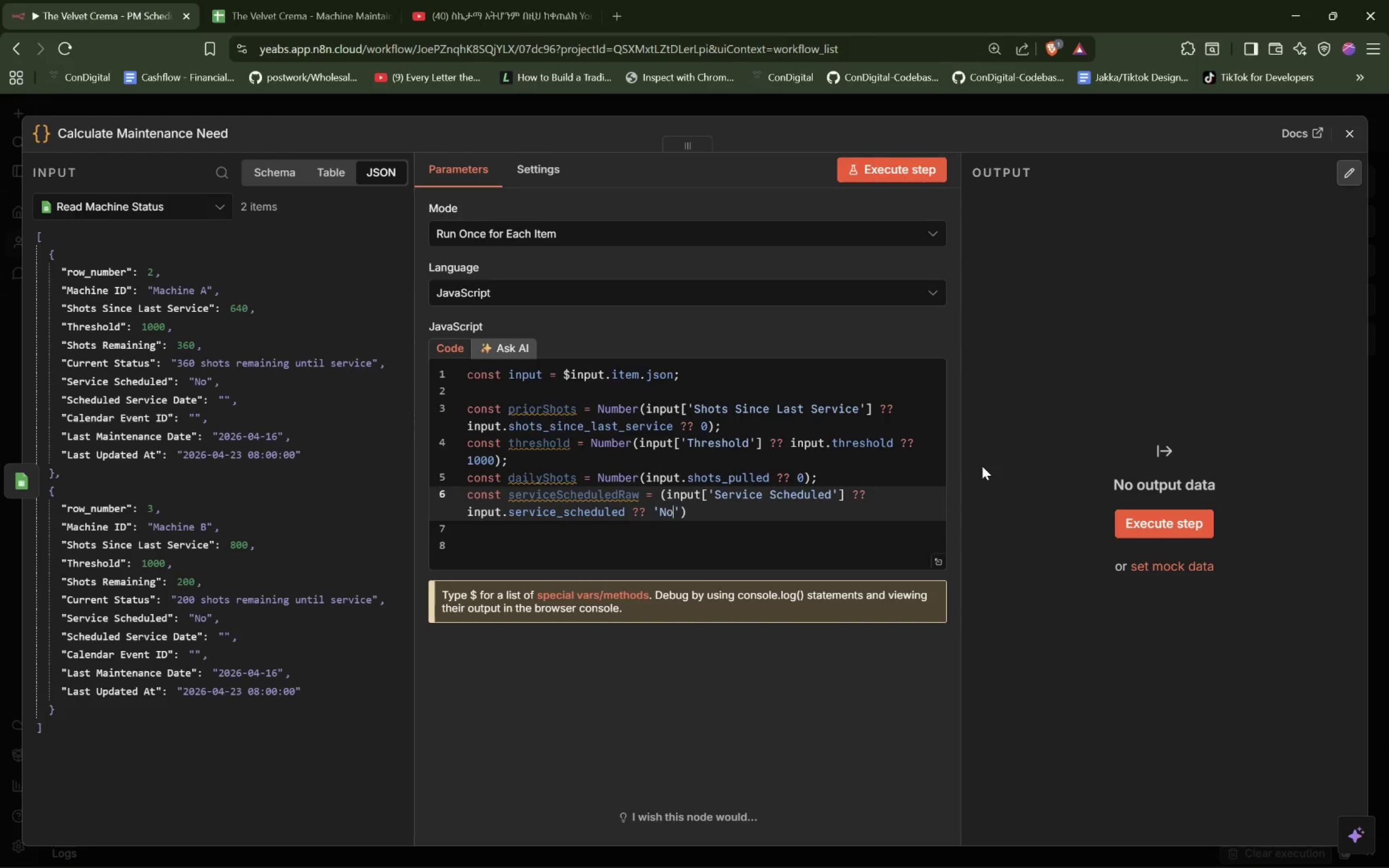 
key(ArrowRight)
 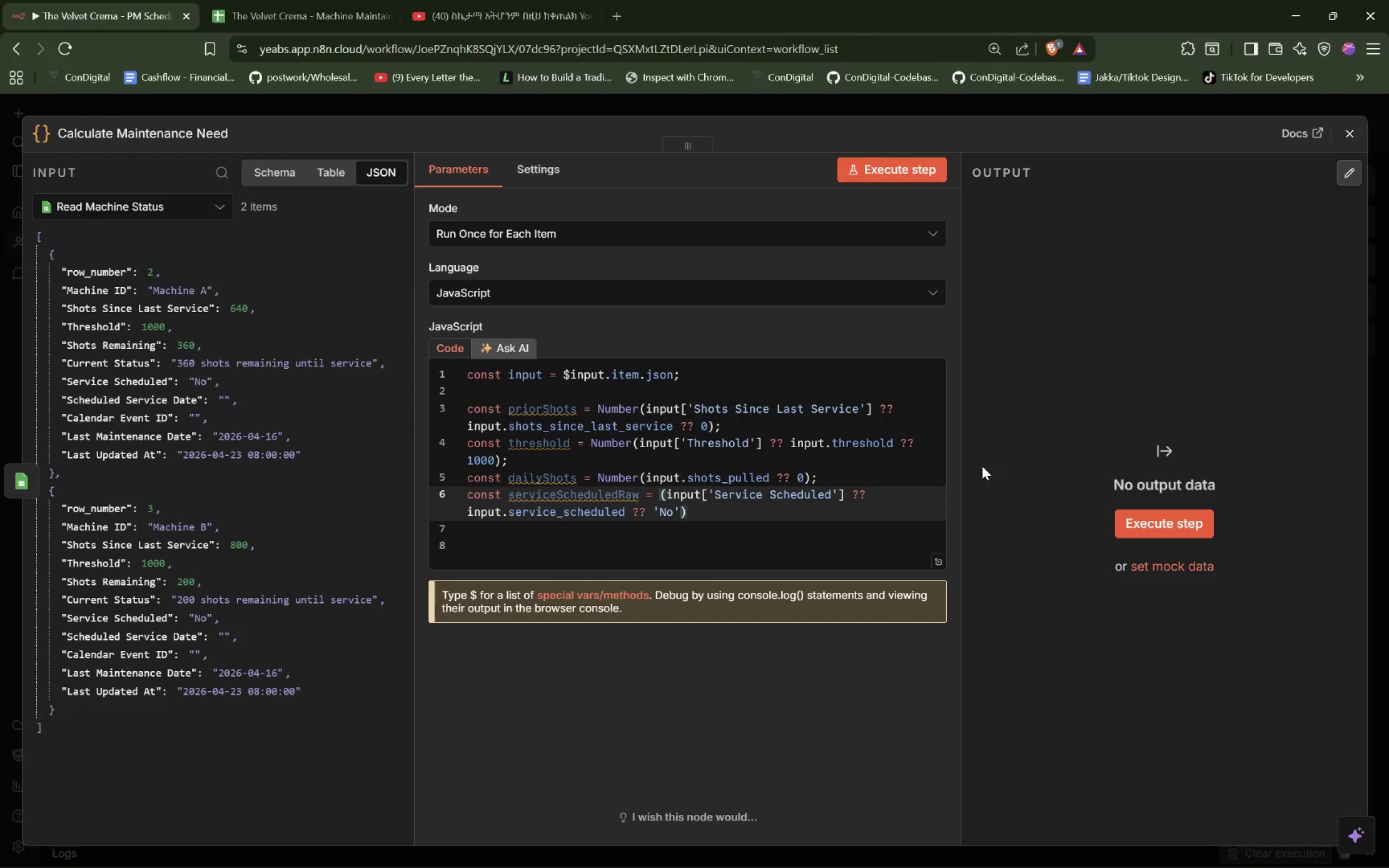 
key(ArrowRight)
 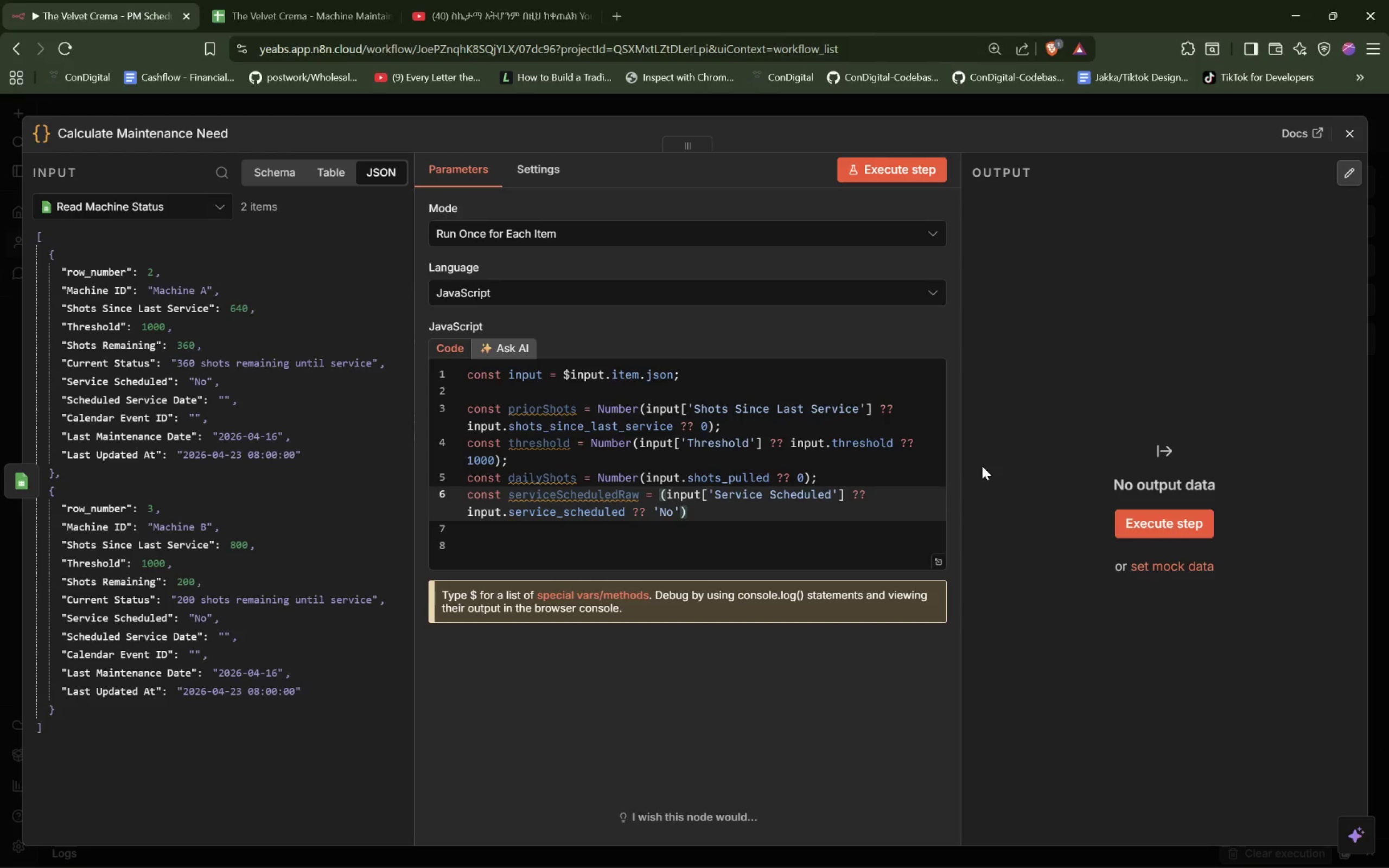 
type(.toString )
key(Backspace)
type(().trim().toLowerCase();)
 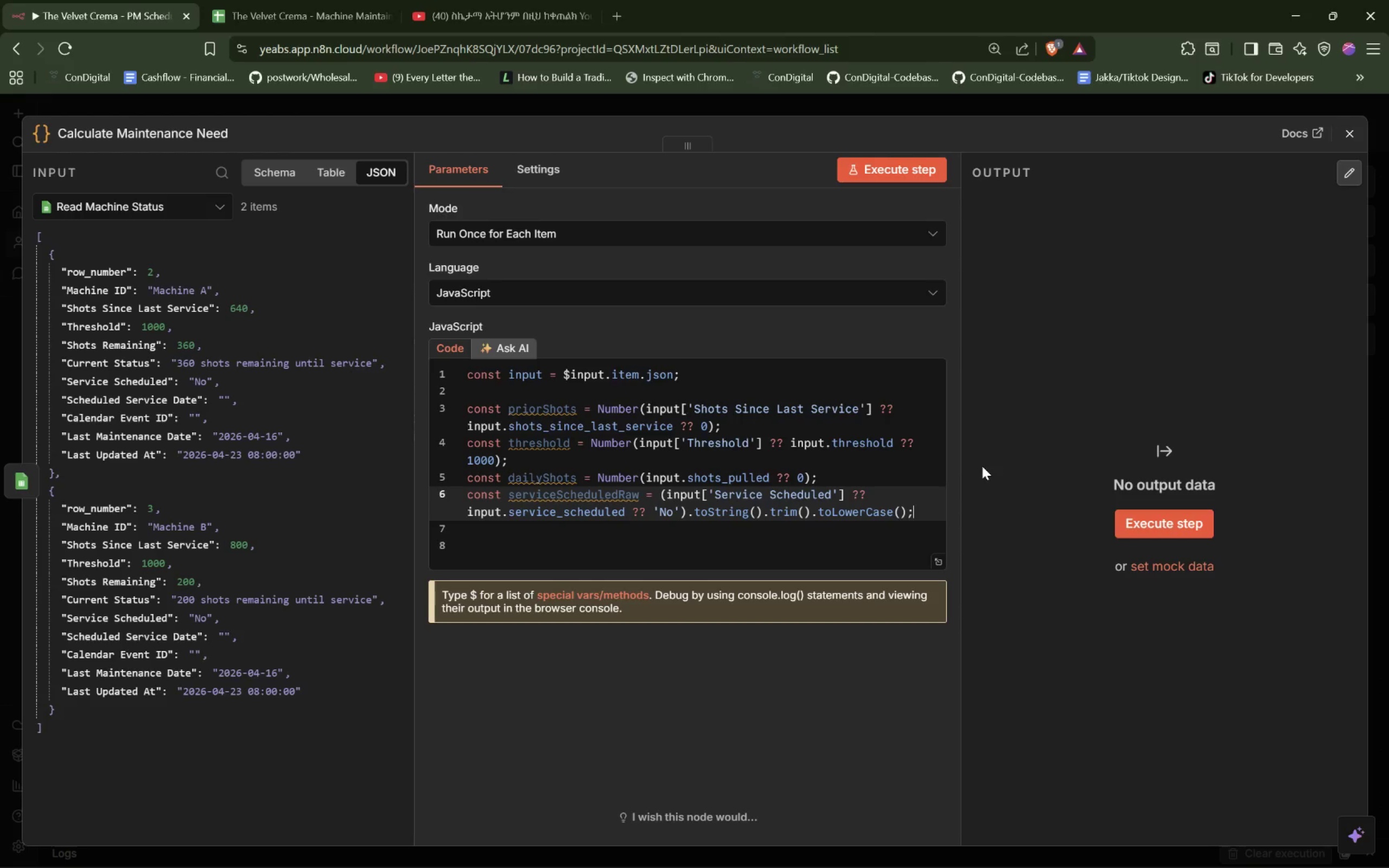 
left_click([471, 17])
 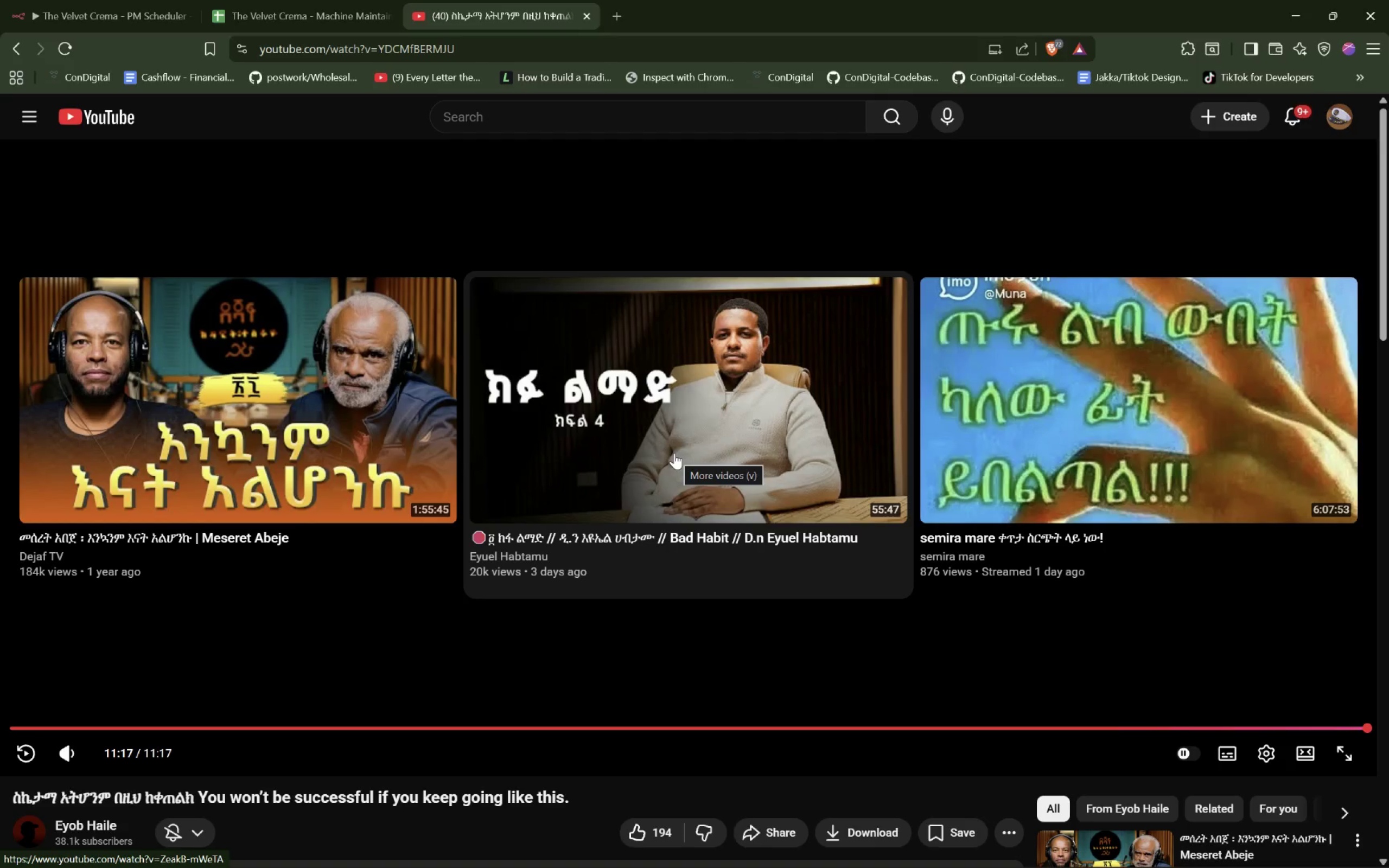 
wait(6.89)
 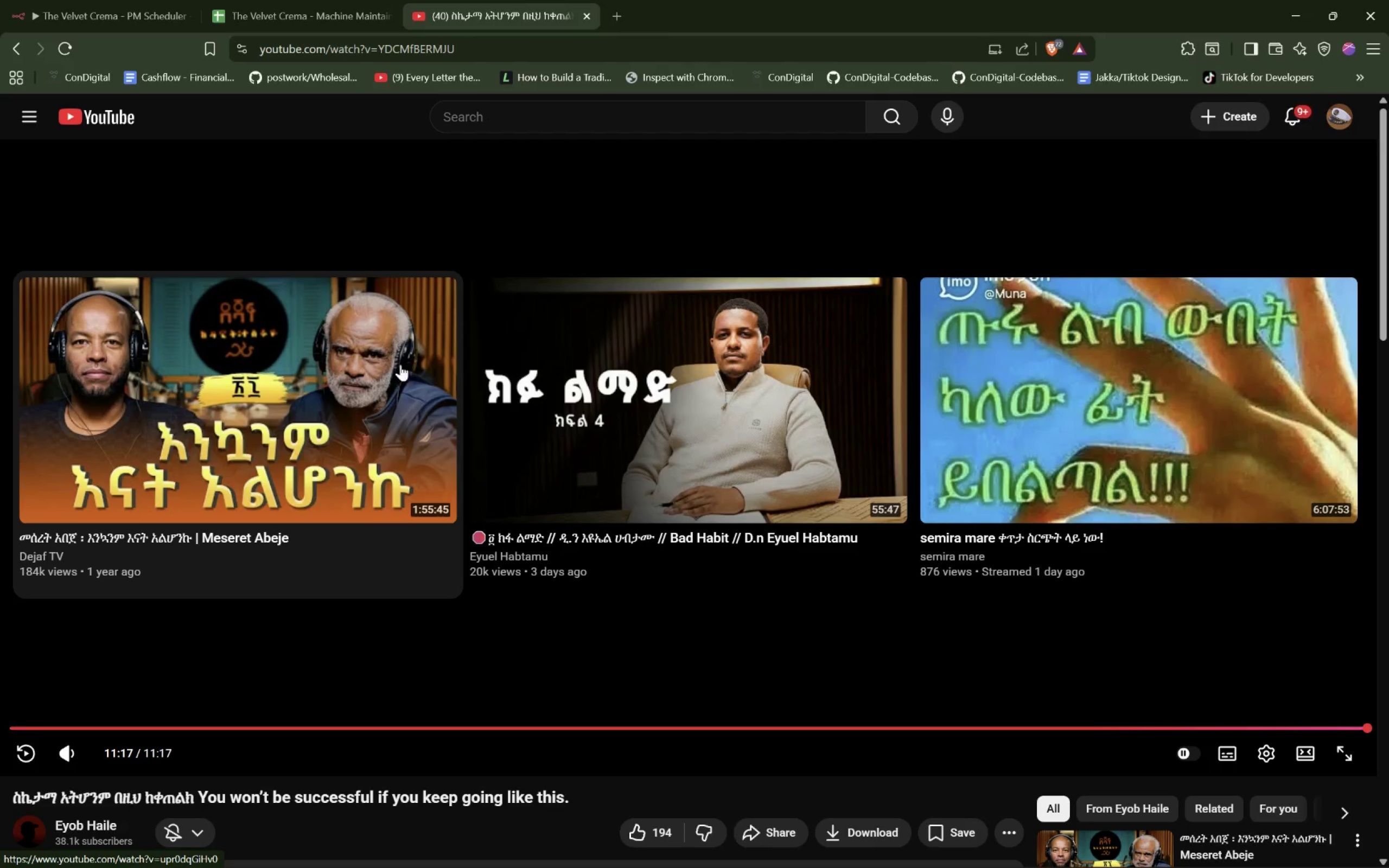 
left_click([674, 453])
 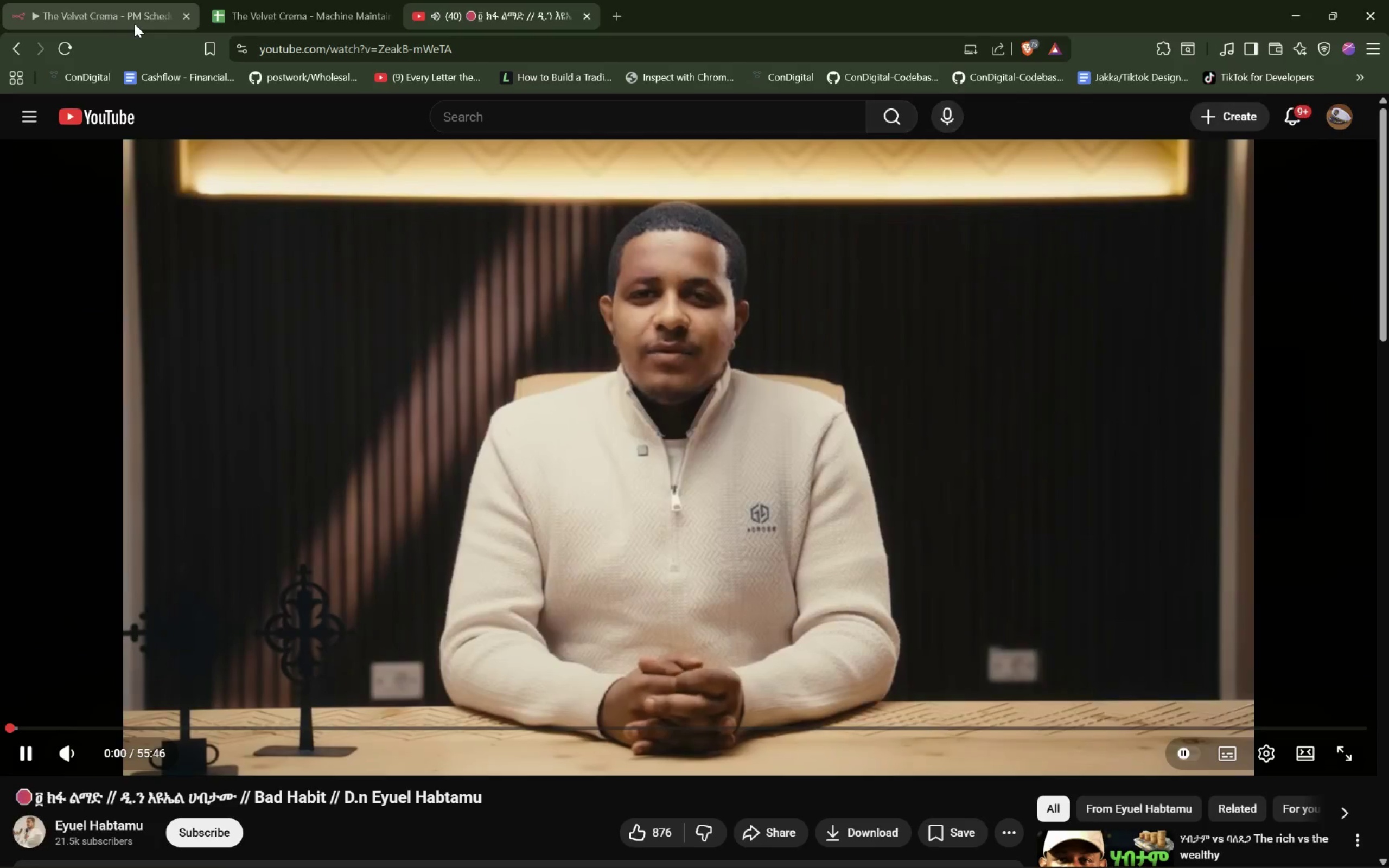 
left_click([135, 24])
 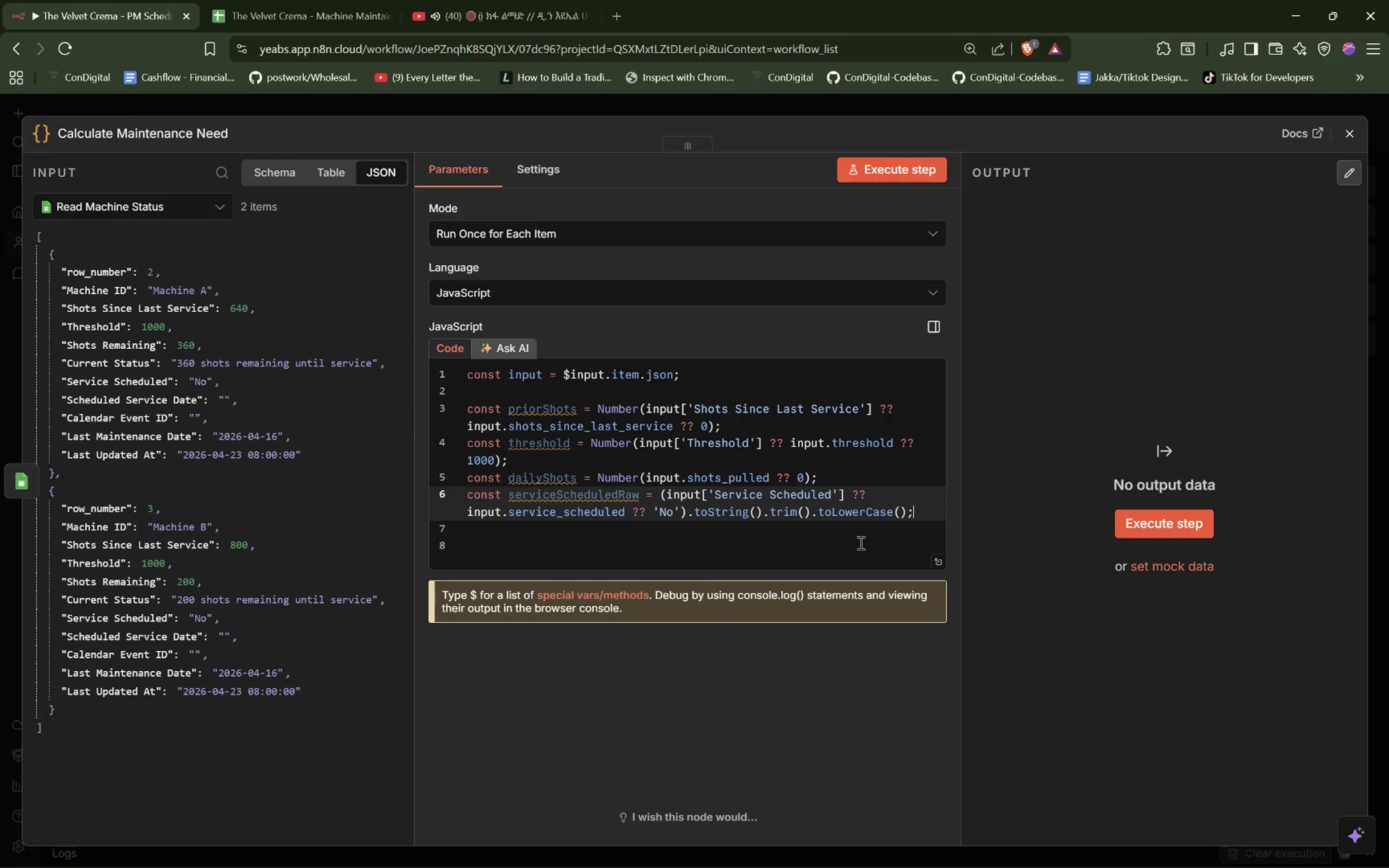 
type(const )
 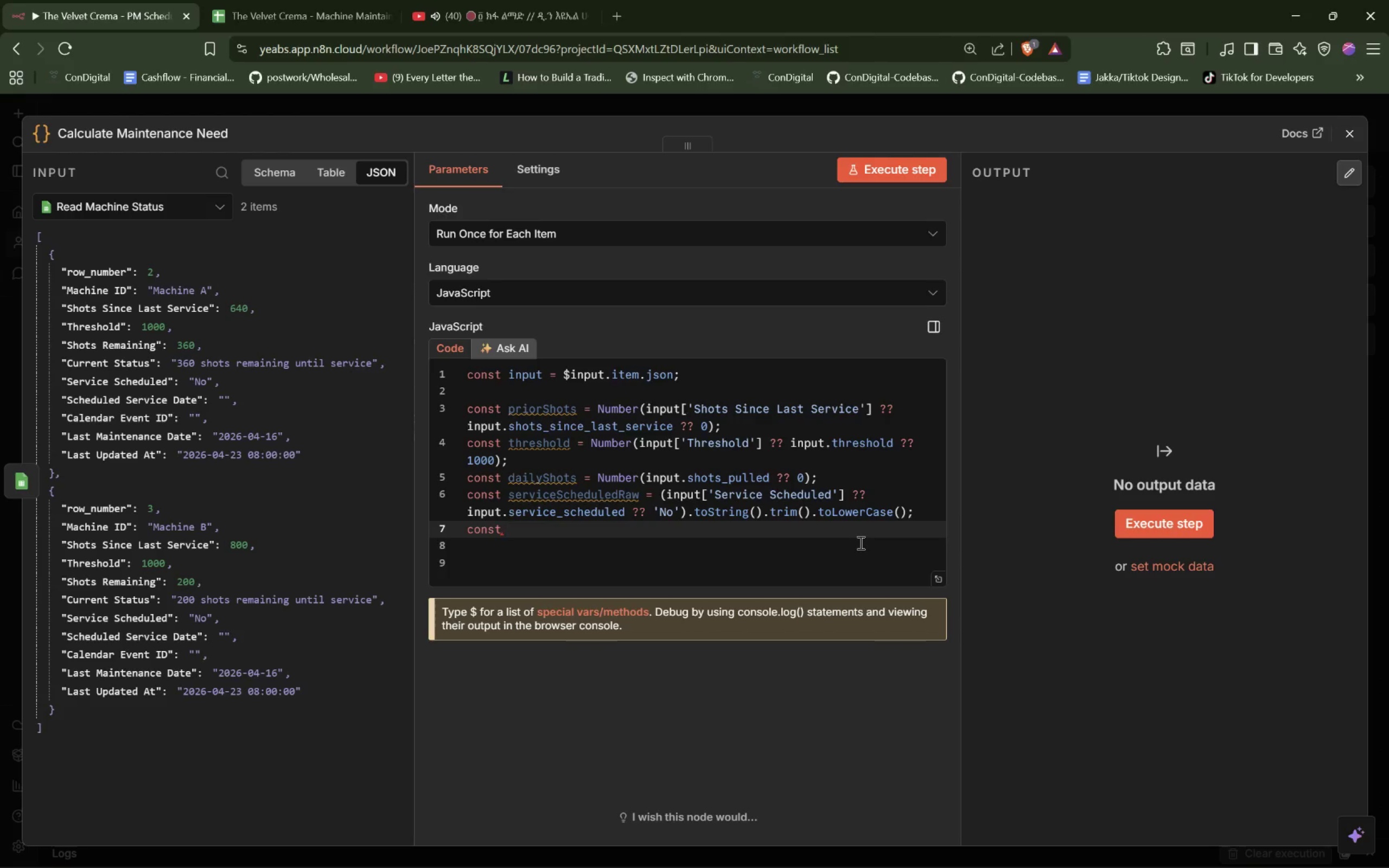 
wait(5.5)
 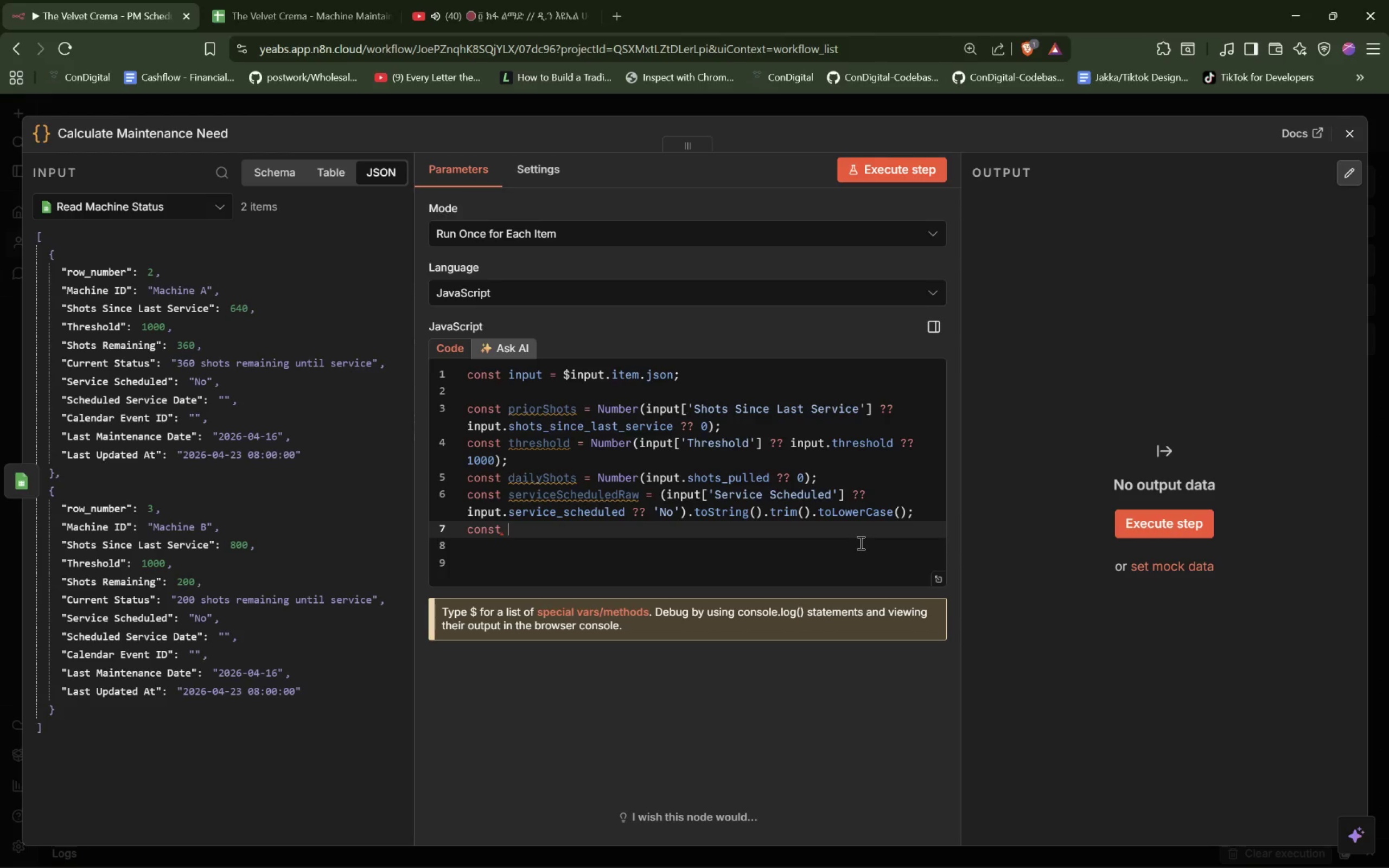 
type(exsis)
key(Backspace)
key(Backspace)
key(Backspace)
type(istingEventId = (inut['Calendar Event i)
key(Backspace)
type(ID)
 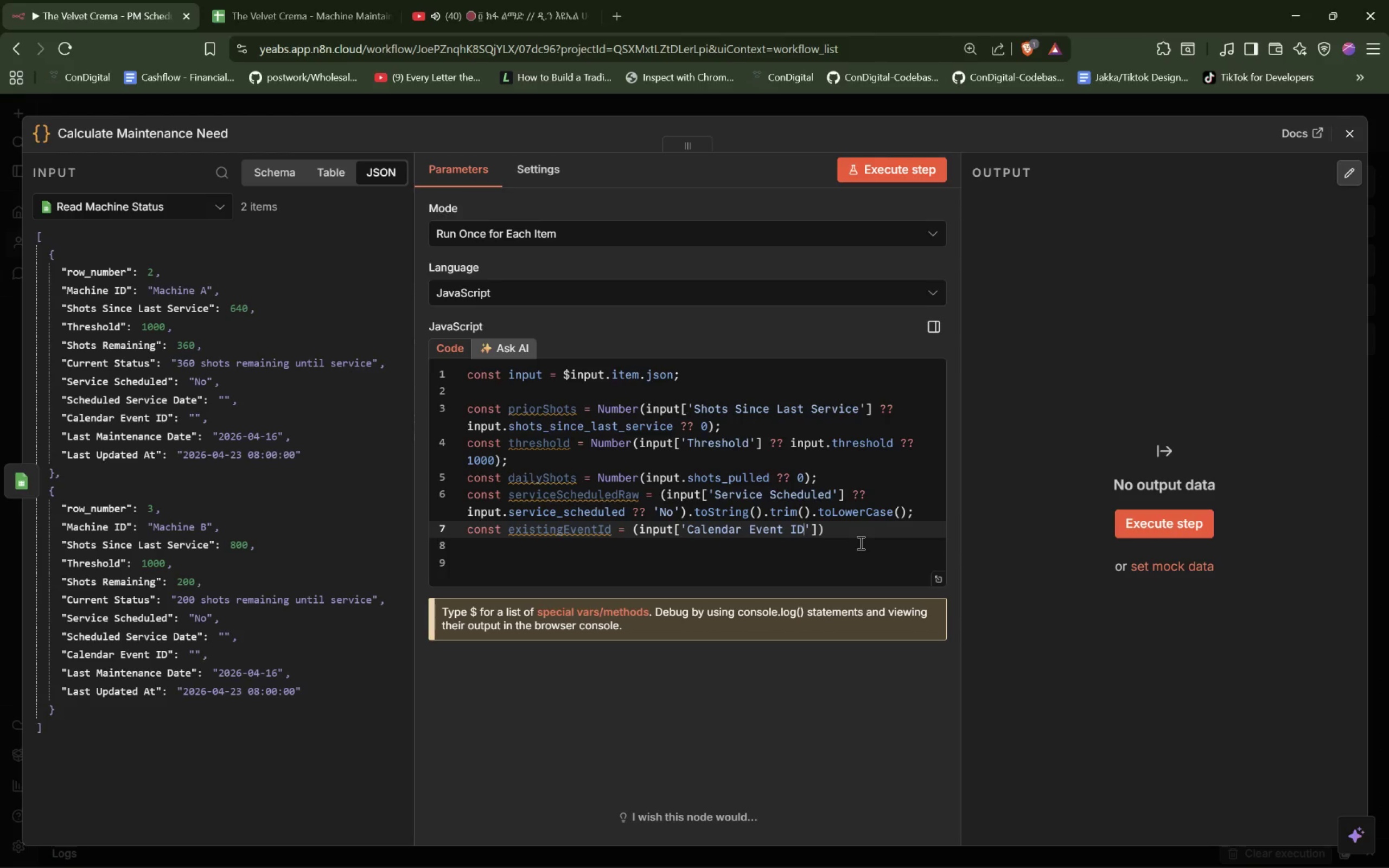 
 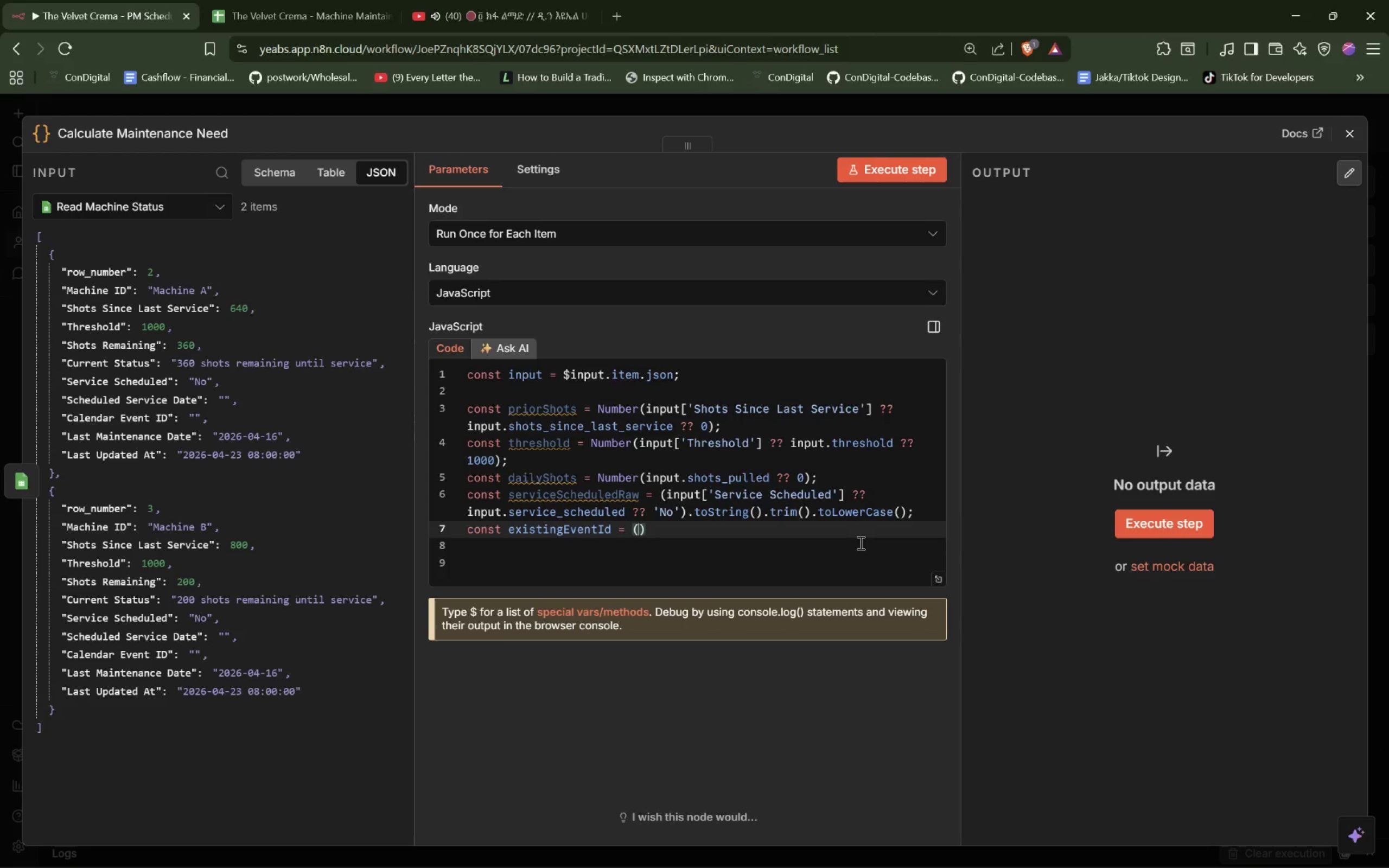 
hold_key(key=P, duration=0.33)
 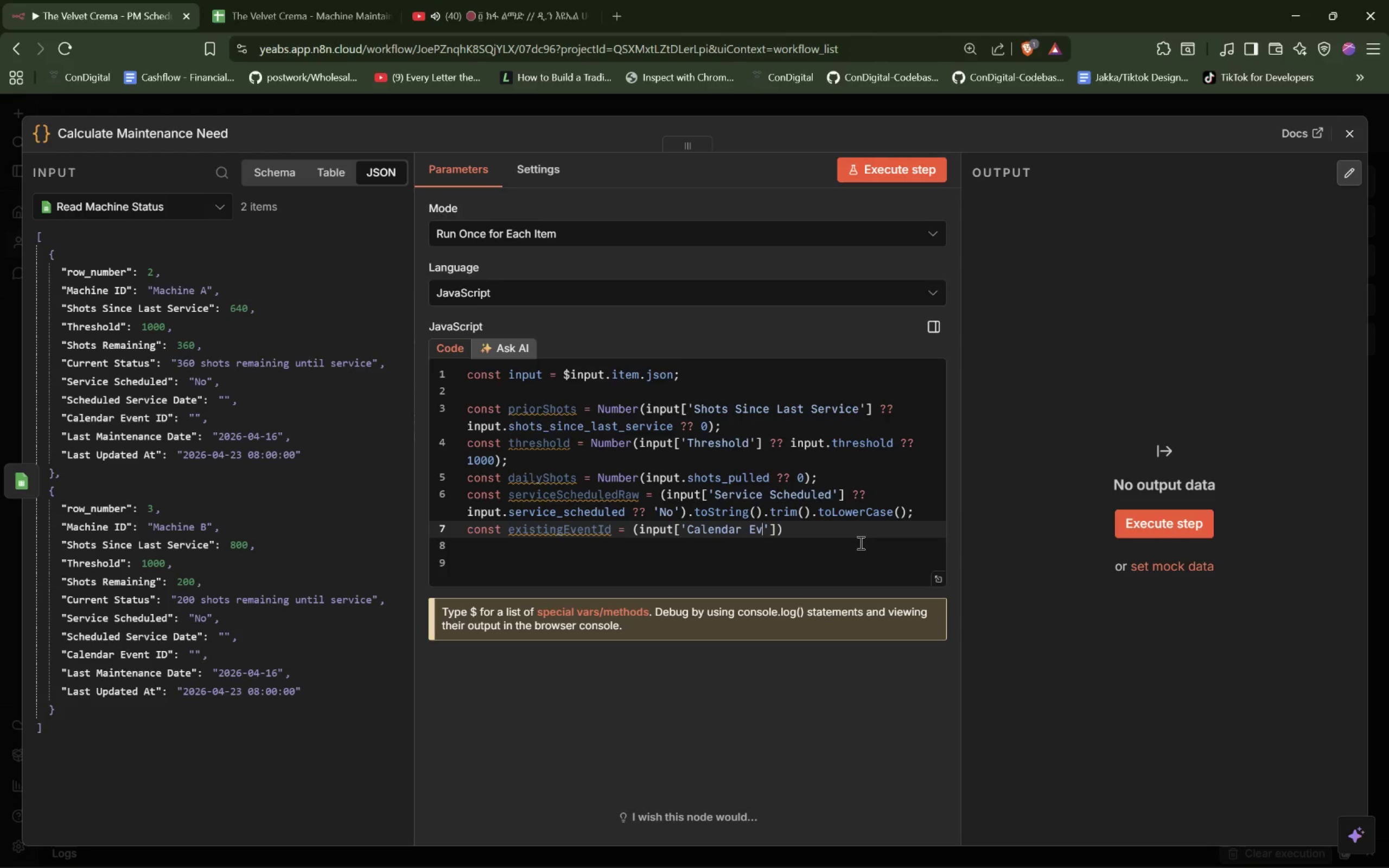 
left_click([264, 23])
 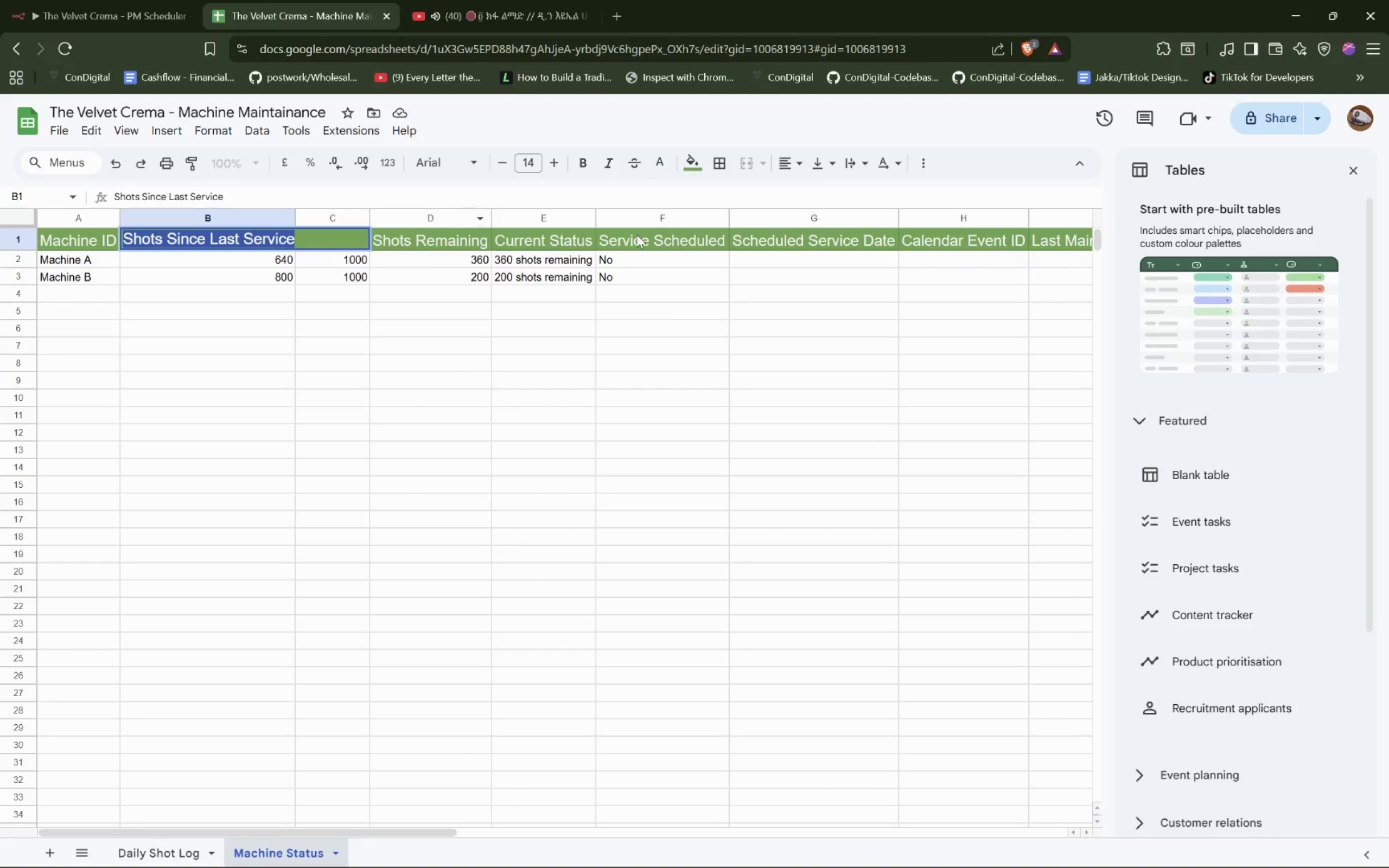 
left_click([554, 263])
 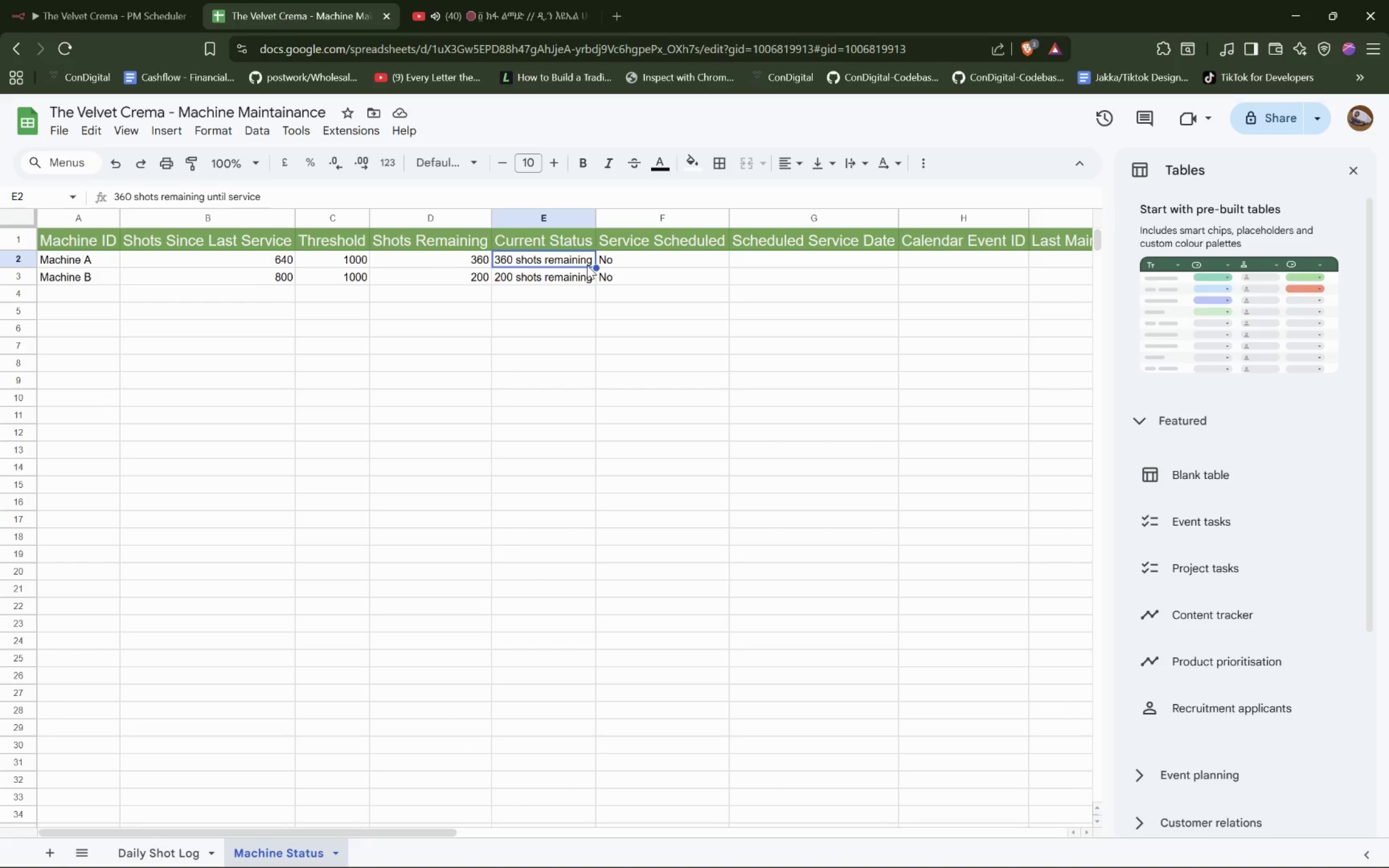 
hold_key(key=ShiftLeft, duration=0.52)
scroll: coordinate [587, 265], scroll_direction: down, amount: 5.0
 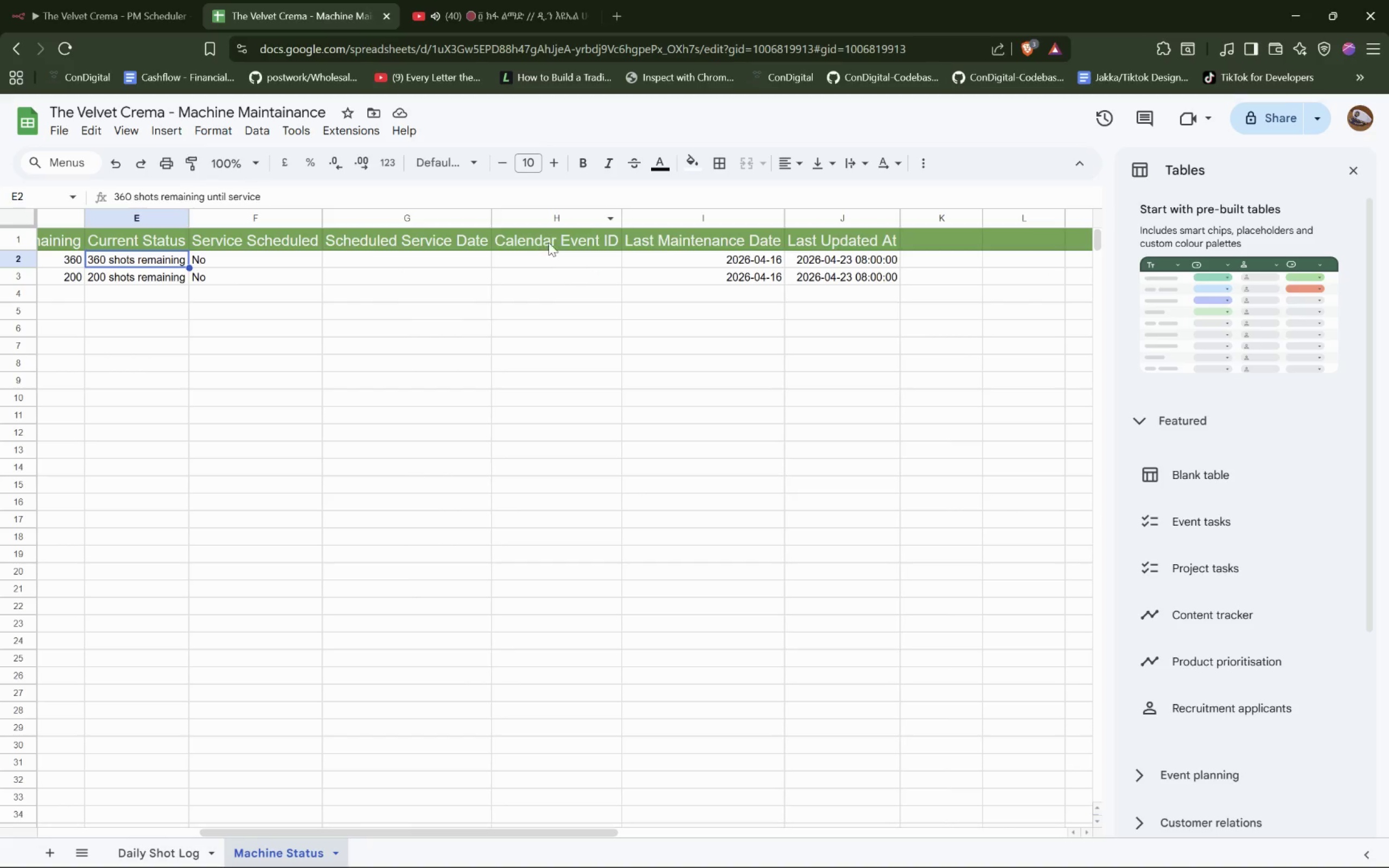 
double_click([554, 239])
 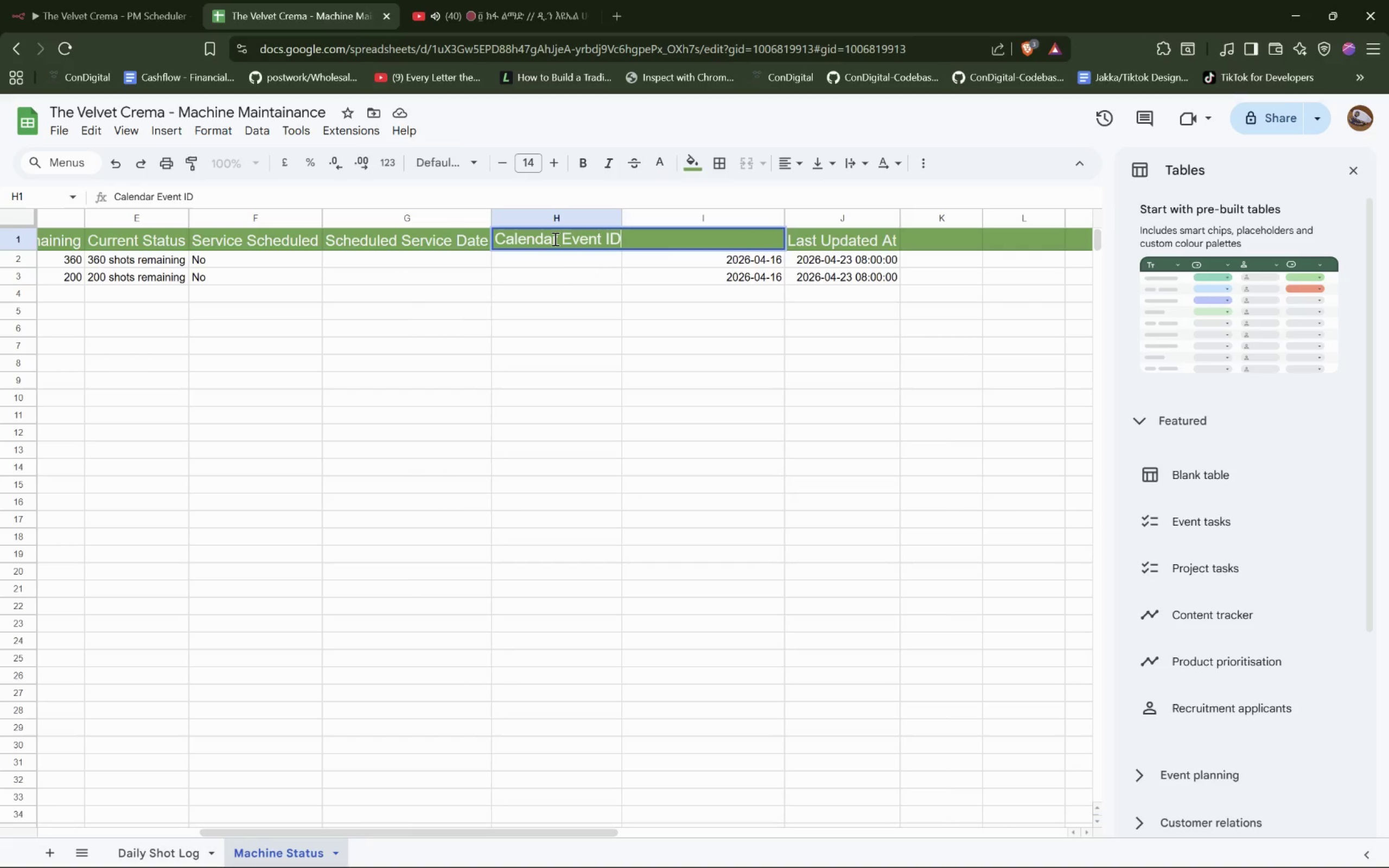 
triple_click([554, 239])
 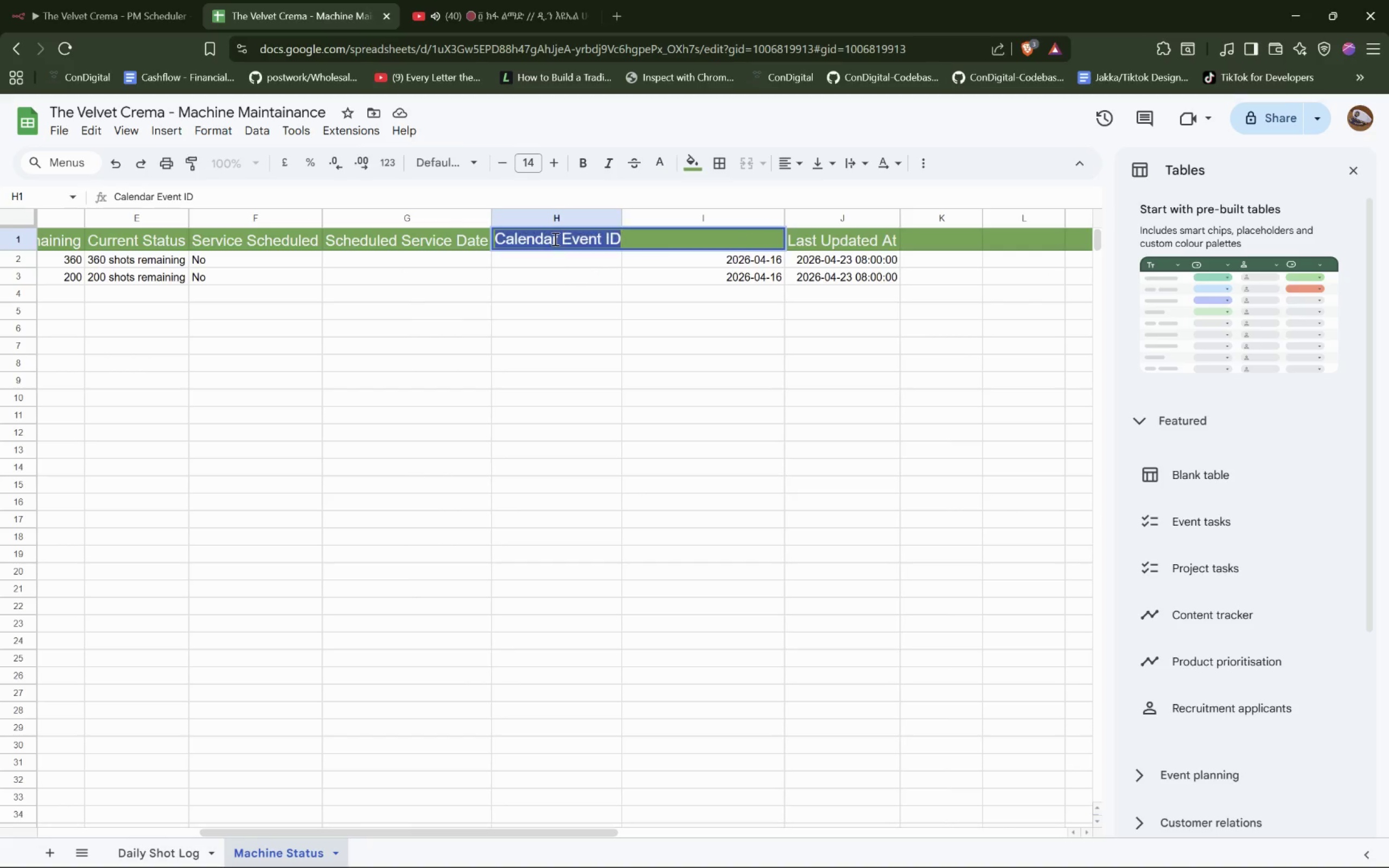 
triple_click([554, 239])
 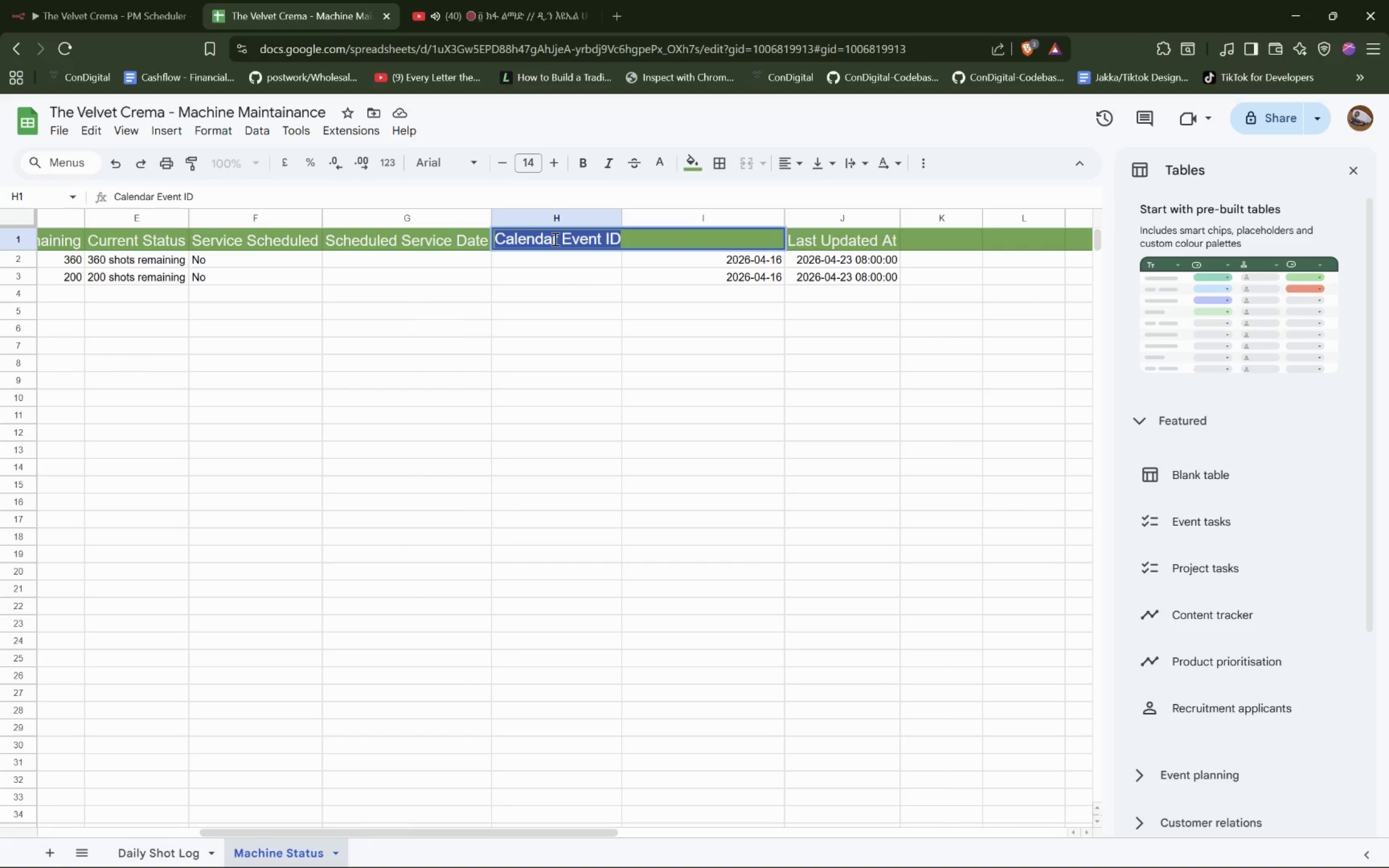 
hold_key(key=ControlLeft, duration=0.62)
 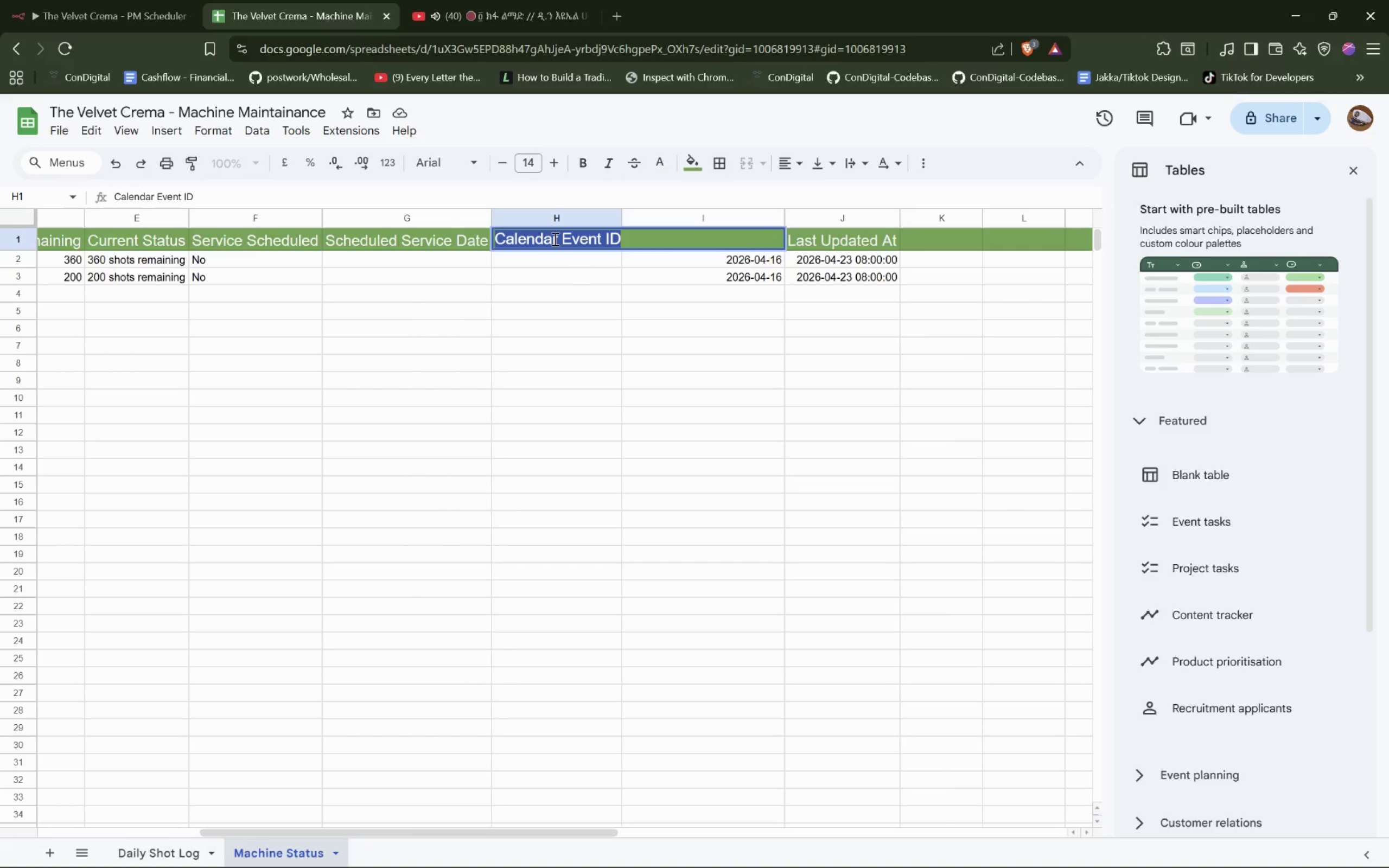 
key(Control+C)
 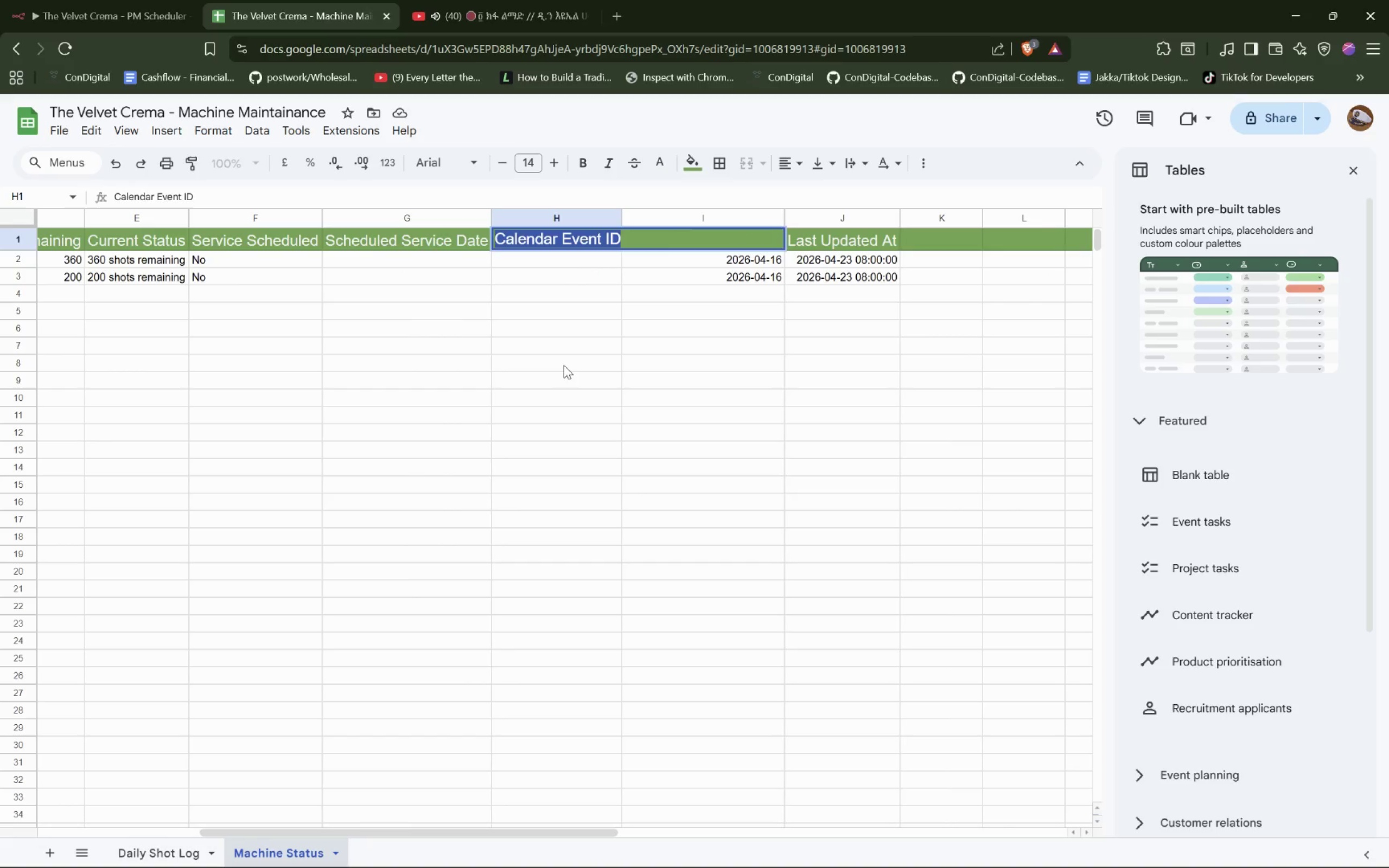 
left_click([568, 364])
 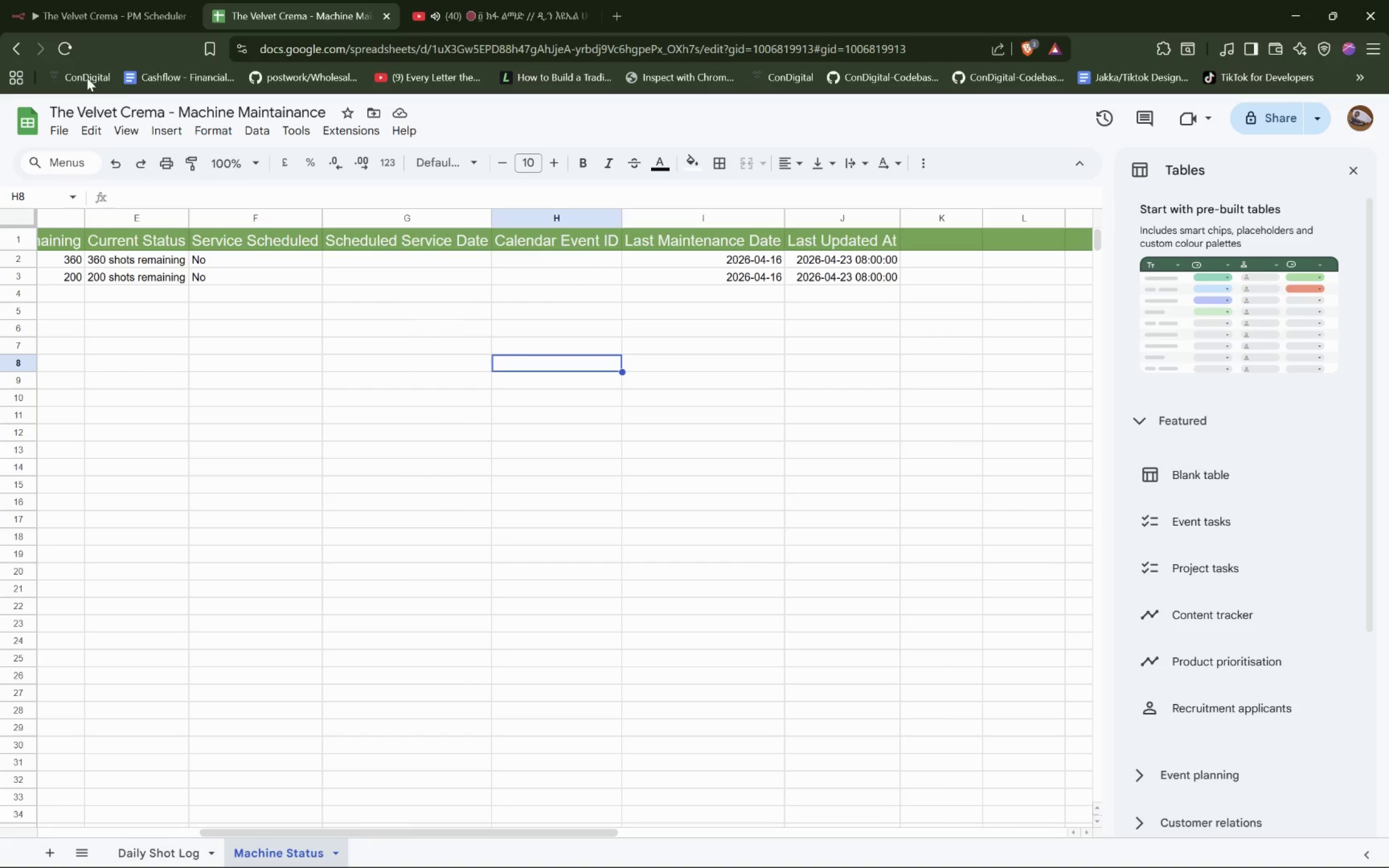 
left_click([108, 12])
 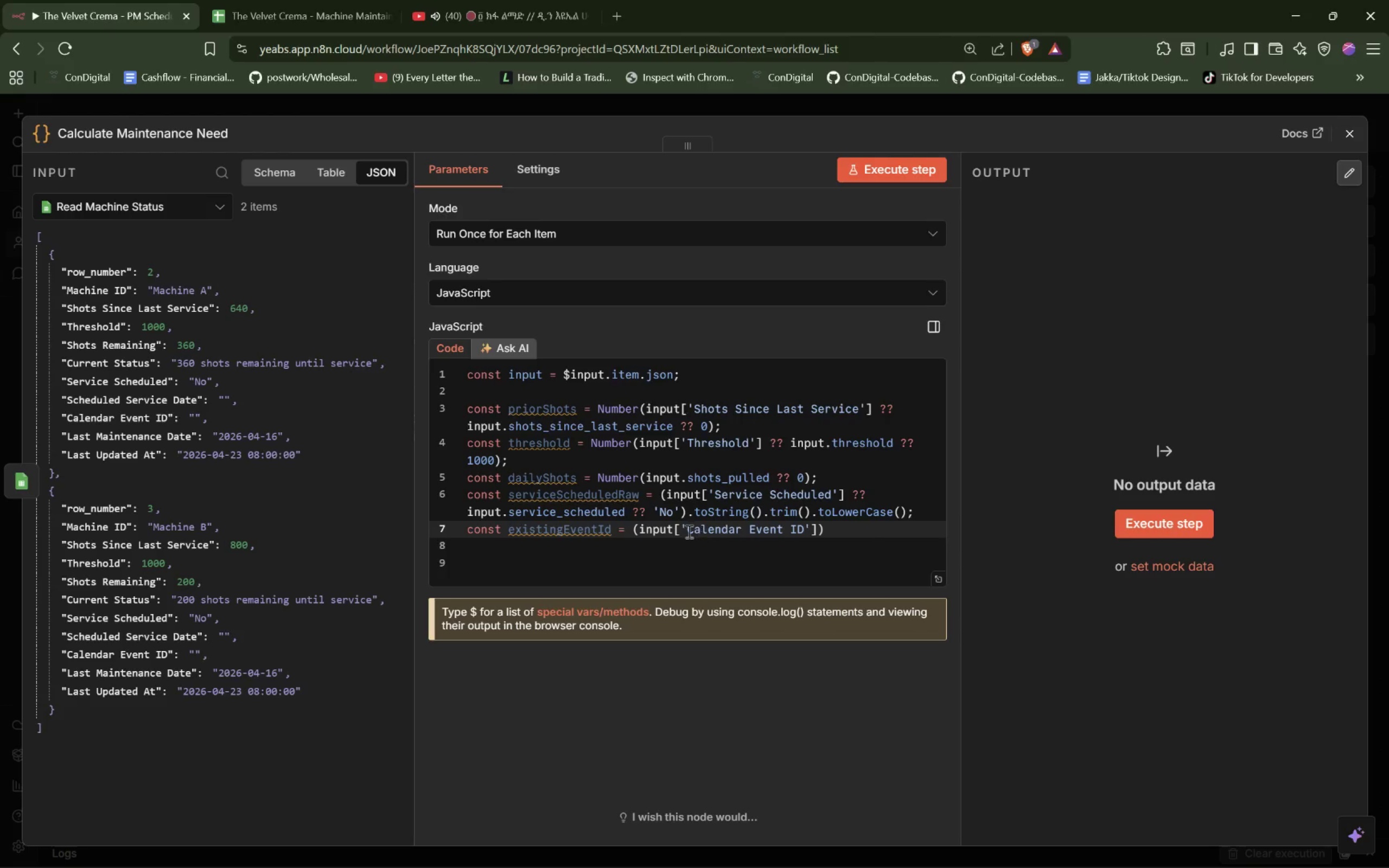 
left_click_drag(start_coordinate=[688, 531], to_coordinate=[802, 529])
 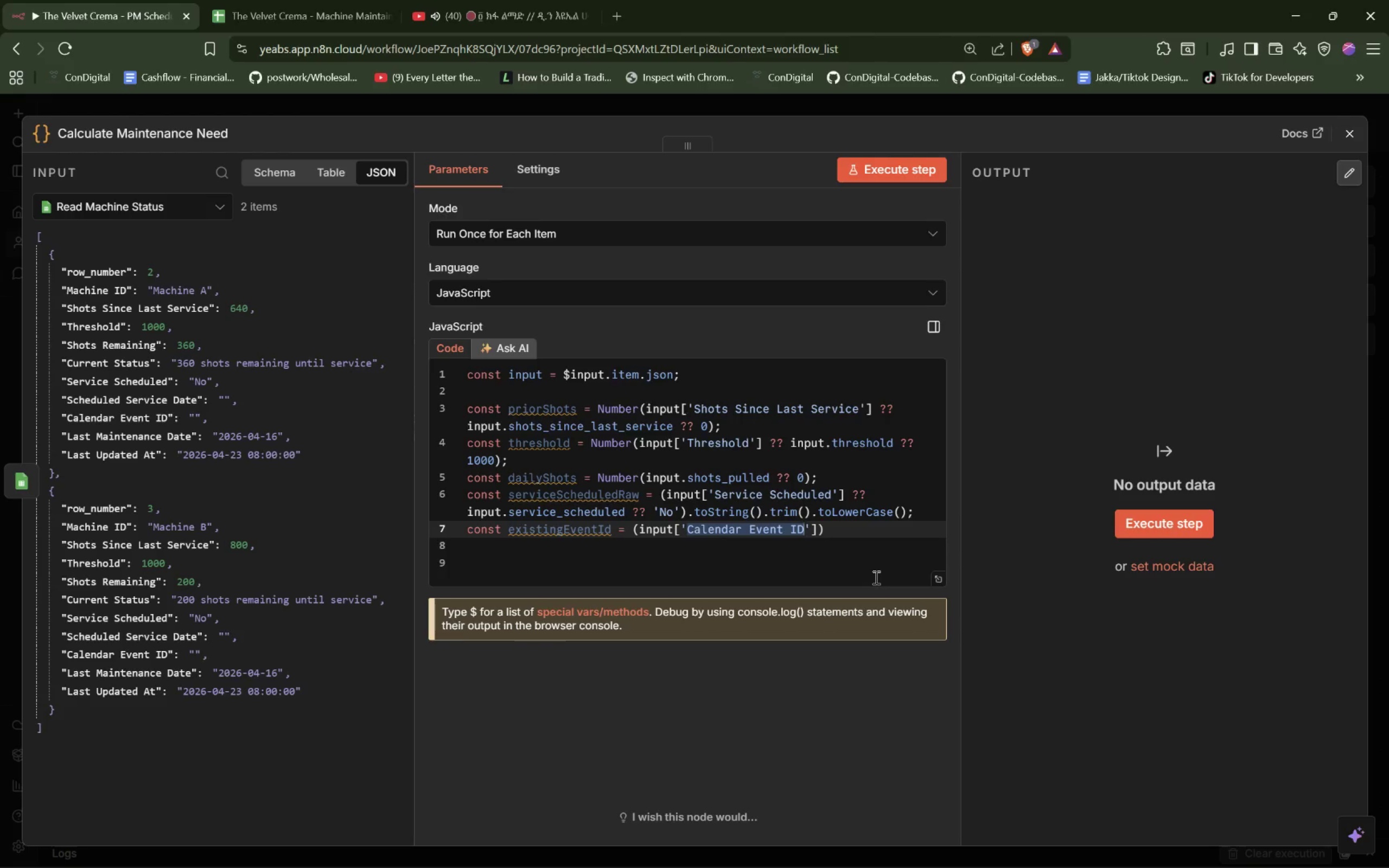 
key(Control+V)
 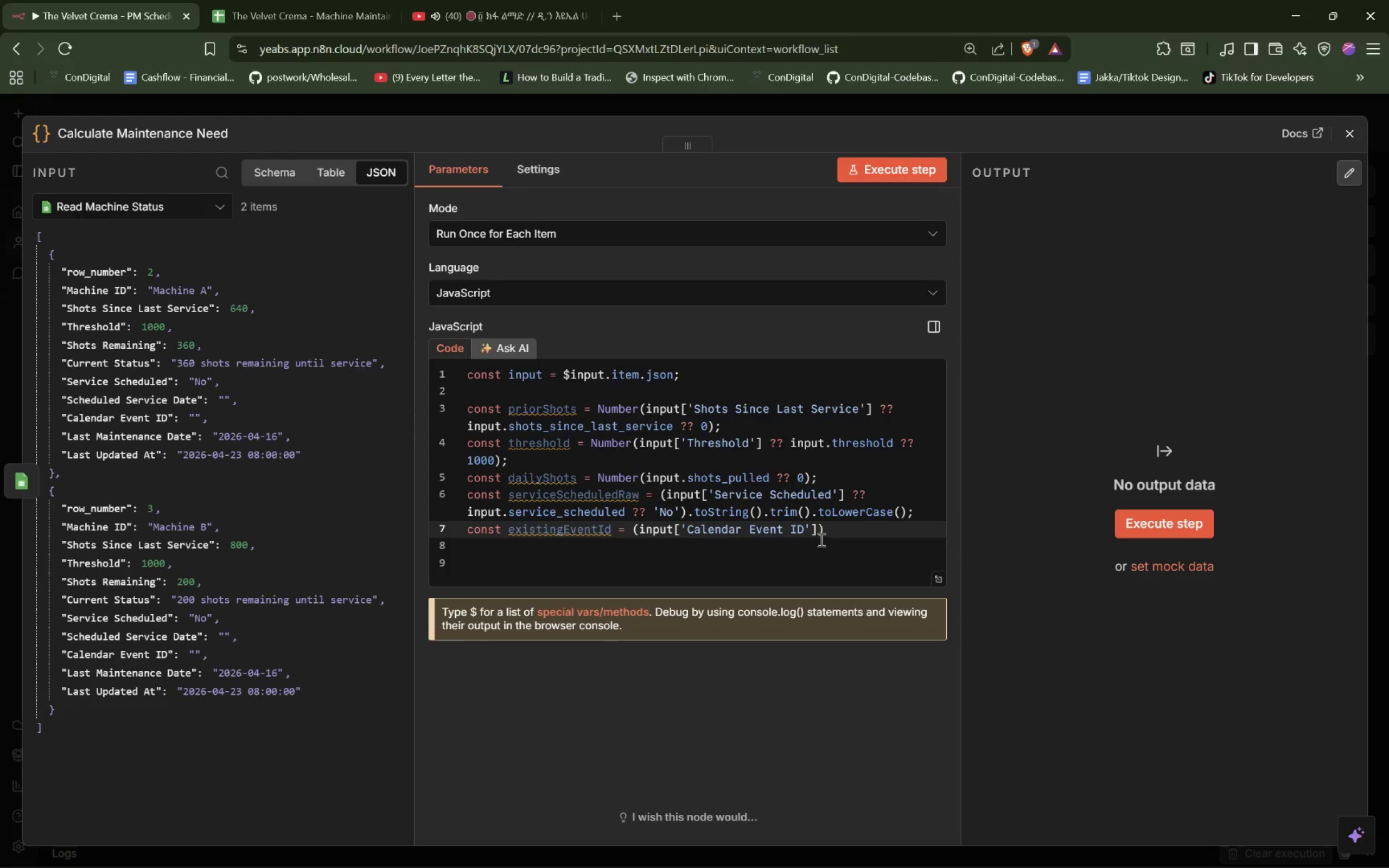 
left_click([819, 535])
 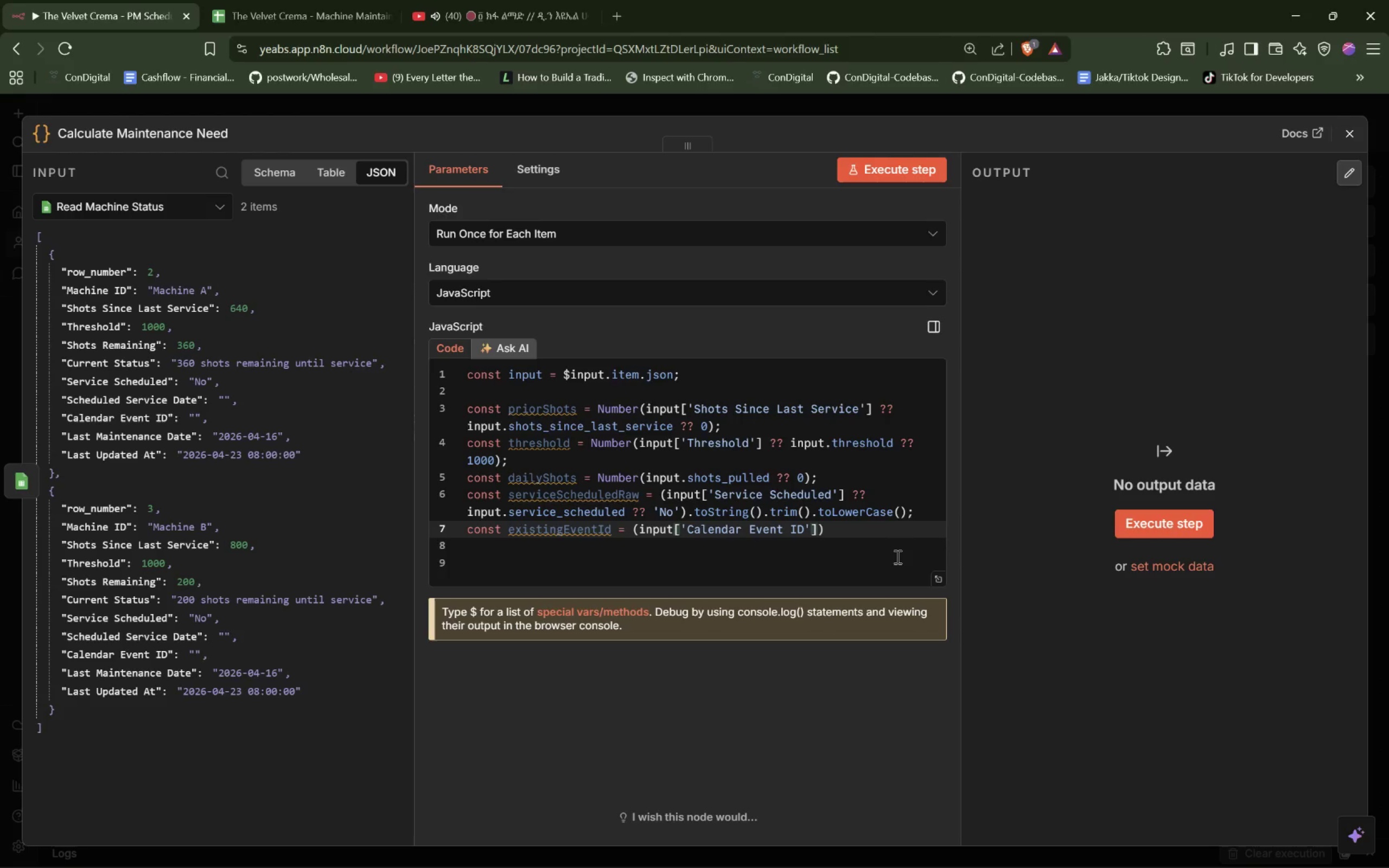 
type( ?? ni)
key(Backspace)
key(Backspace)
type(input.calendar_event_d)
key(Backspace)
type(id ?? ')
 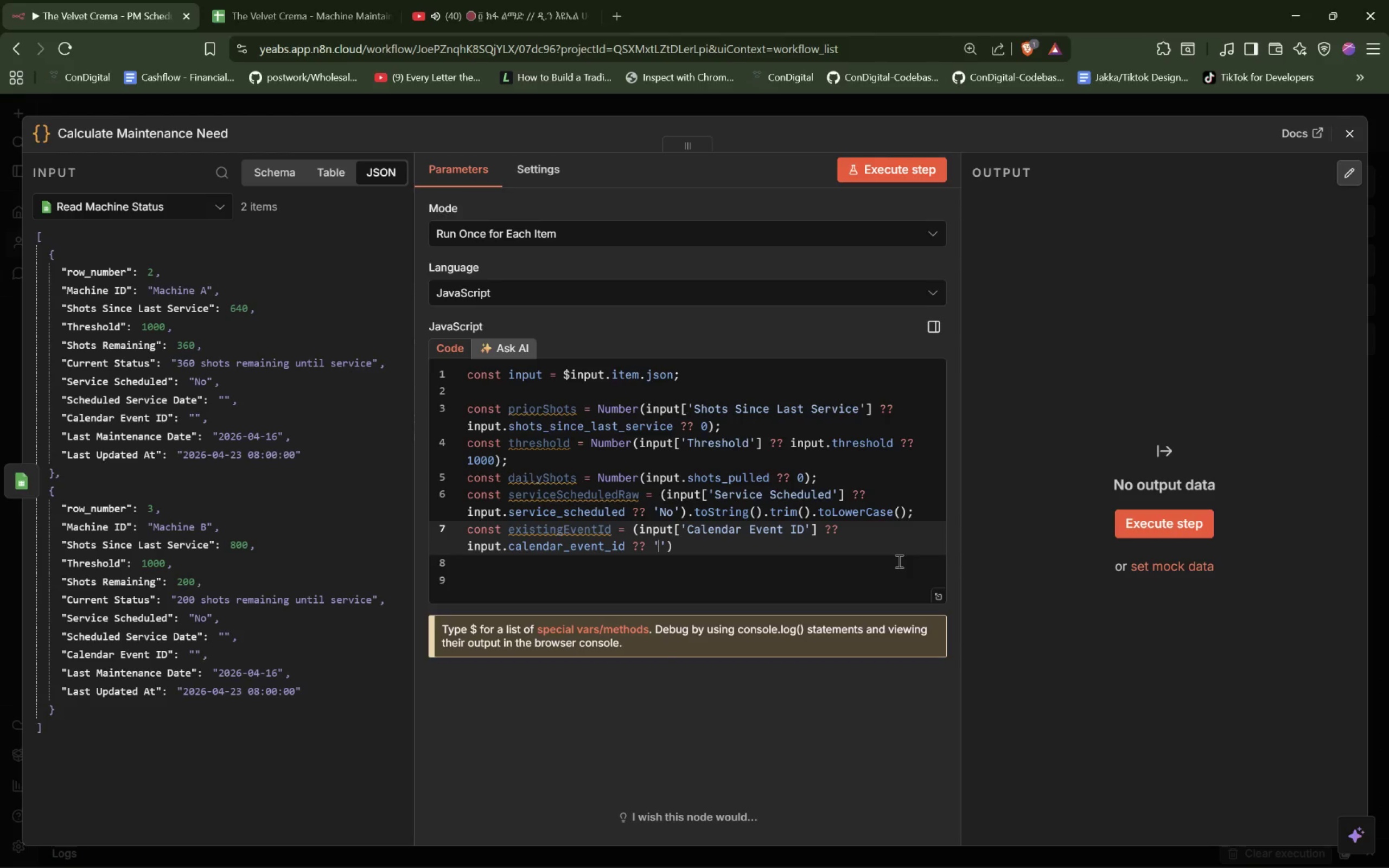 
key(ArrowRight)
 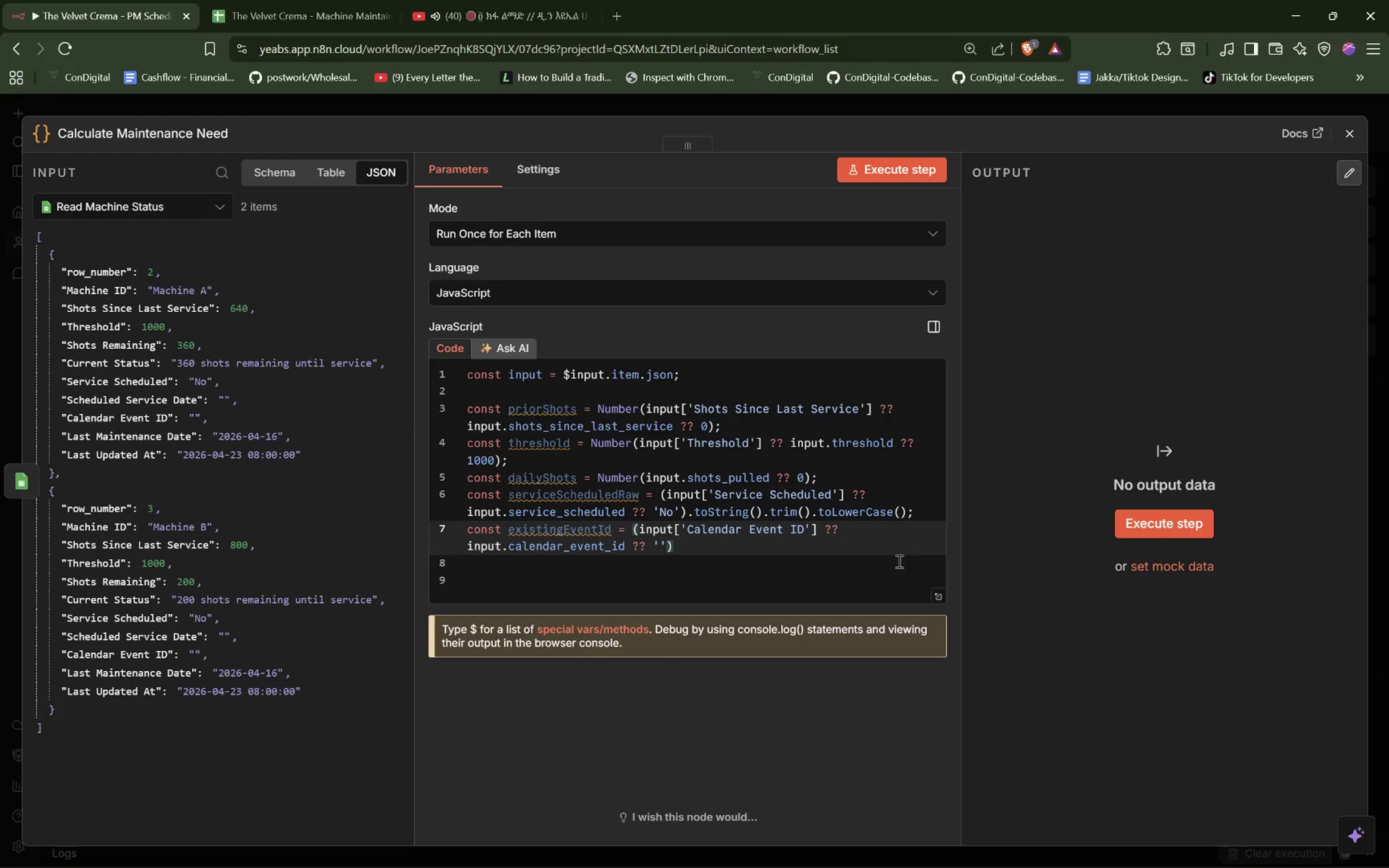 
key(ArrowRight)
 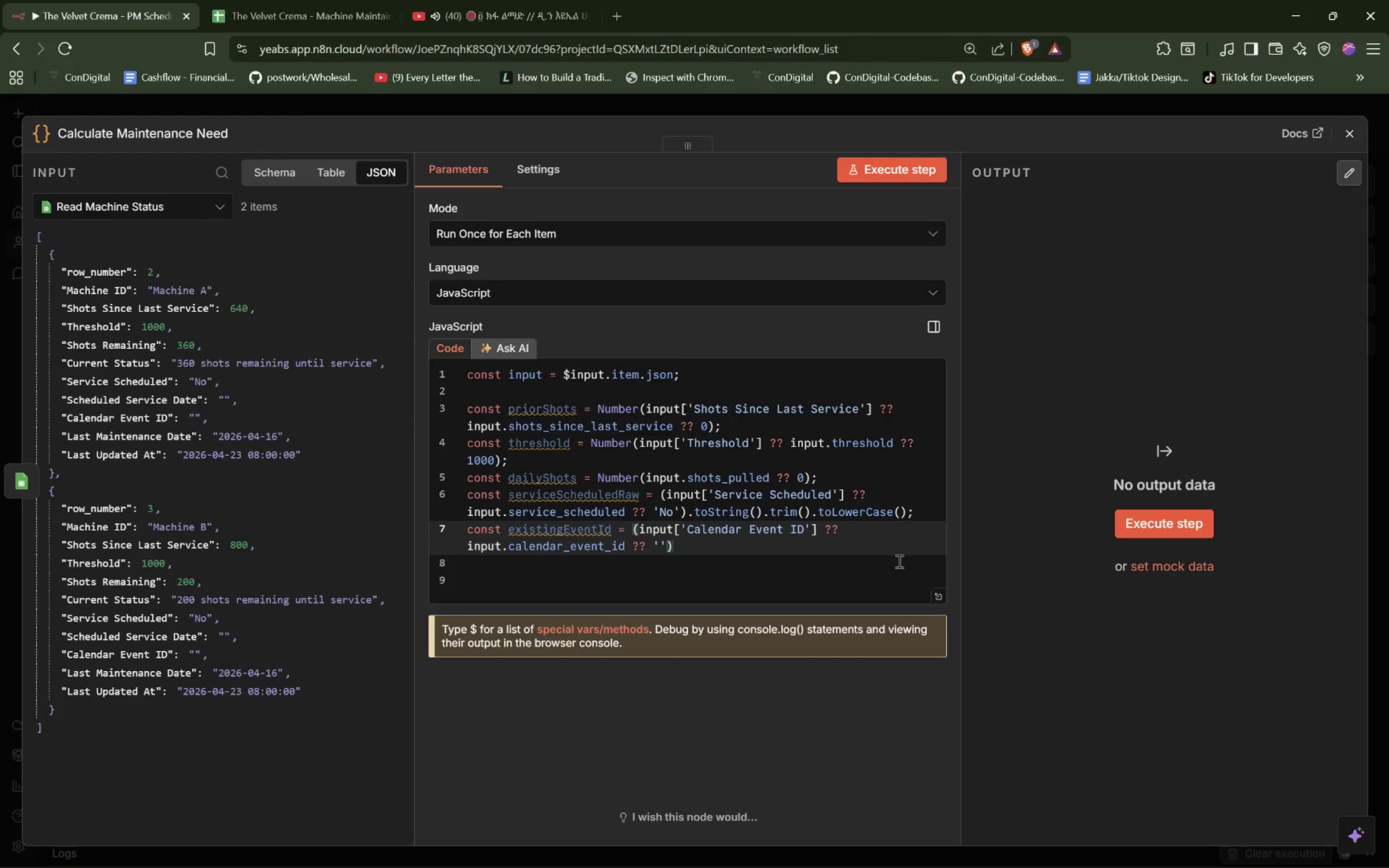 
type(.toString().trim();)
 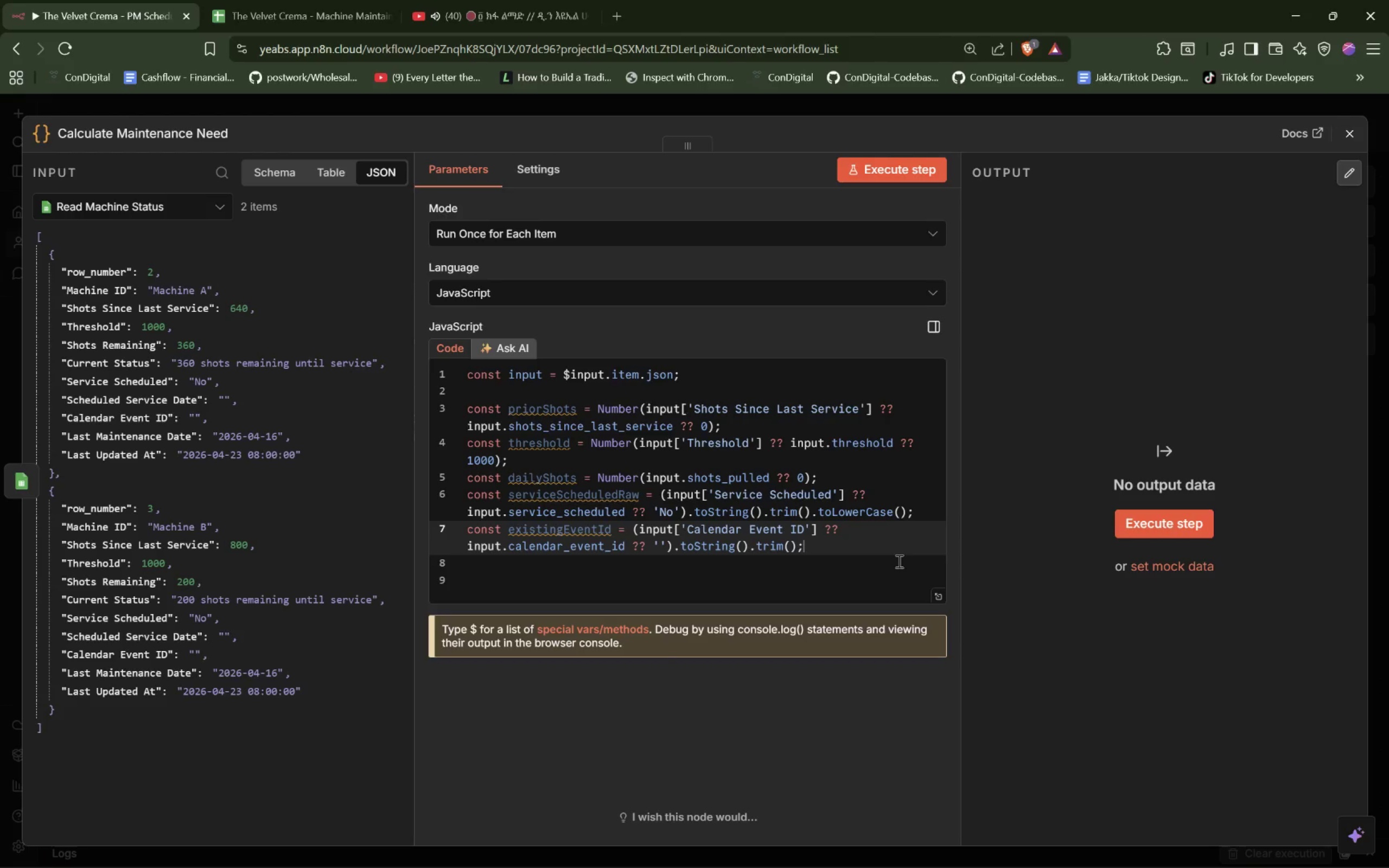 
key(Enter)
 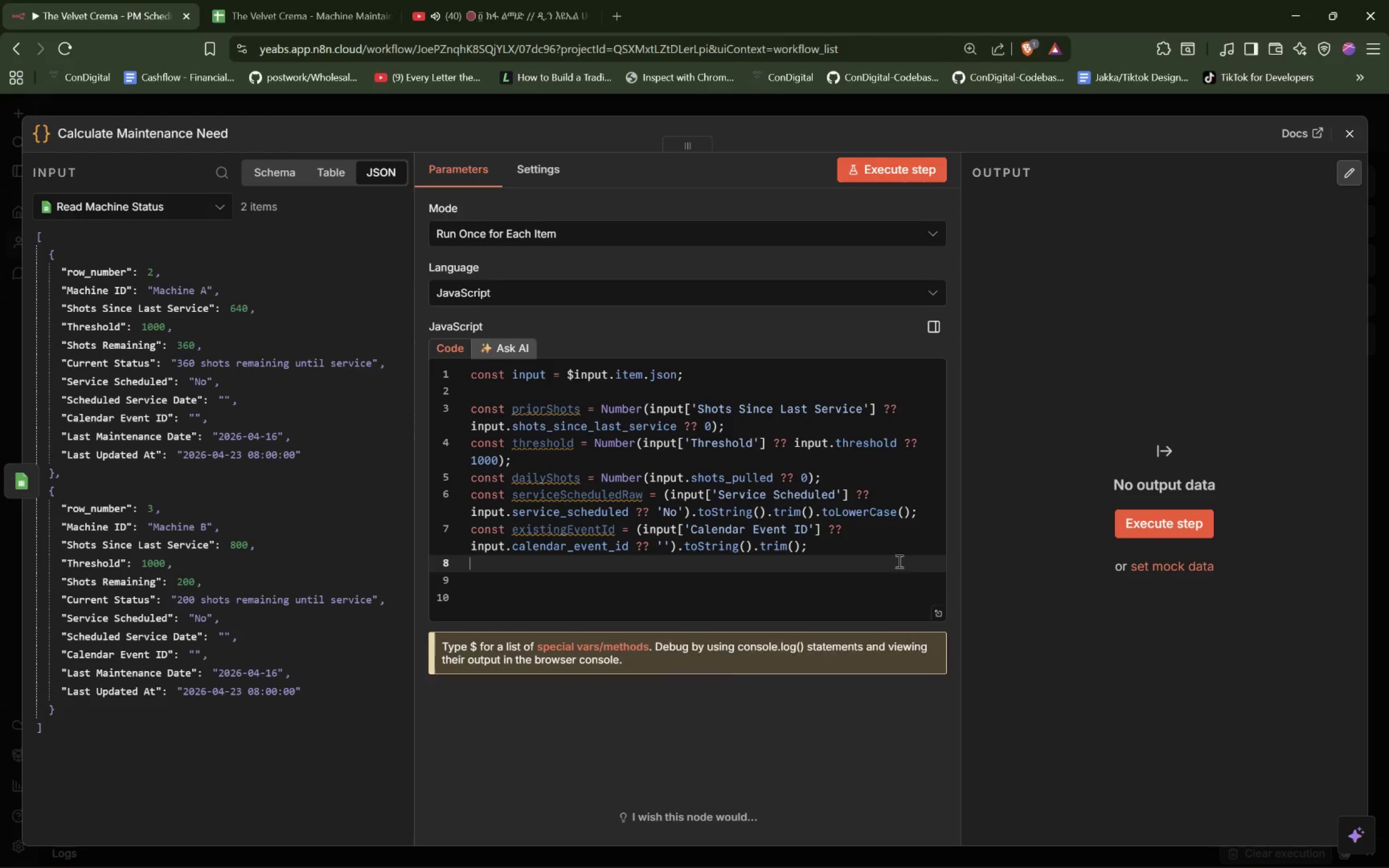 
key(Enter)
 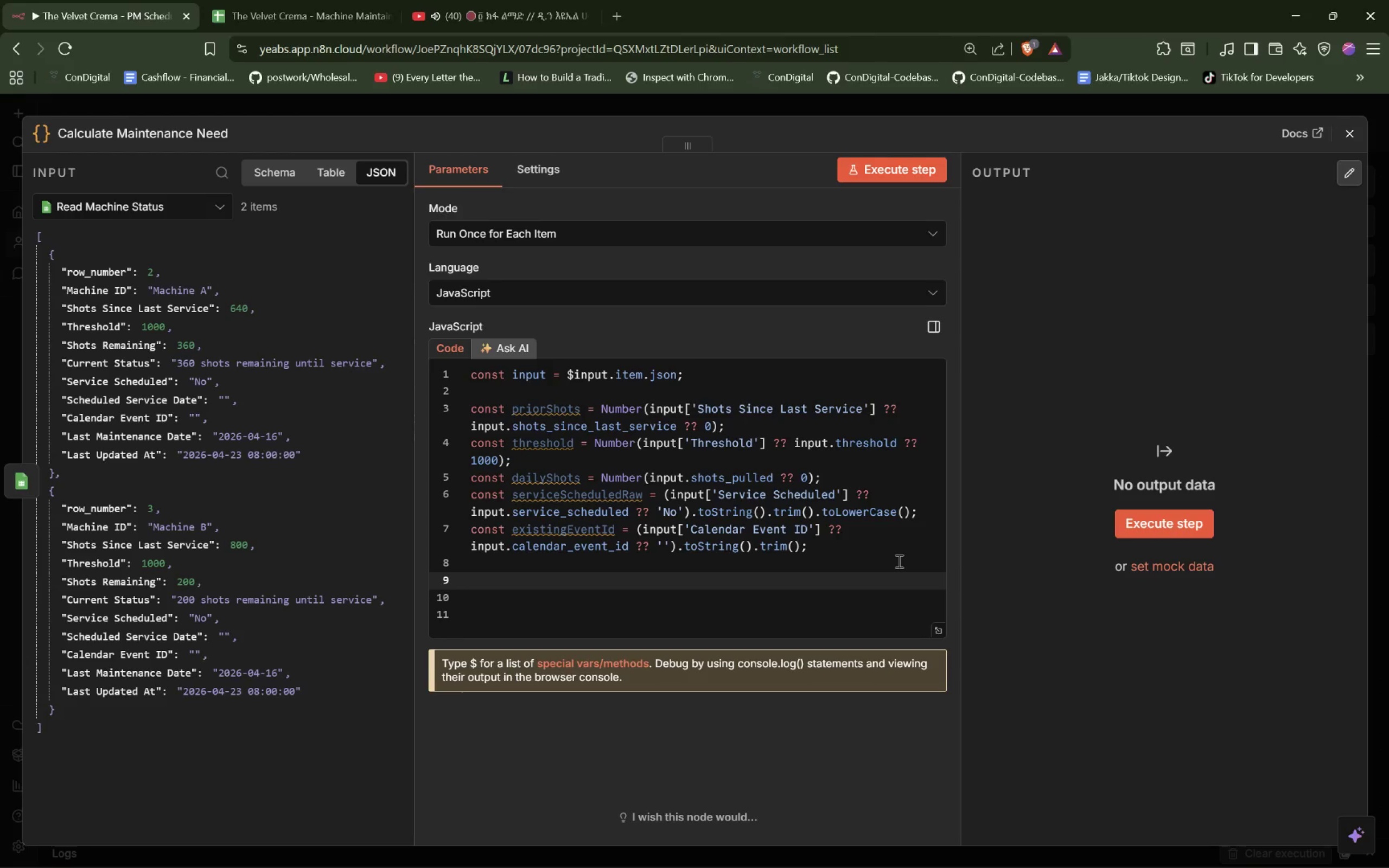 
type(const newTotalShots = priorShots + dailyShots;)
 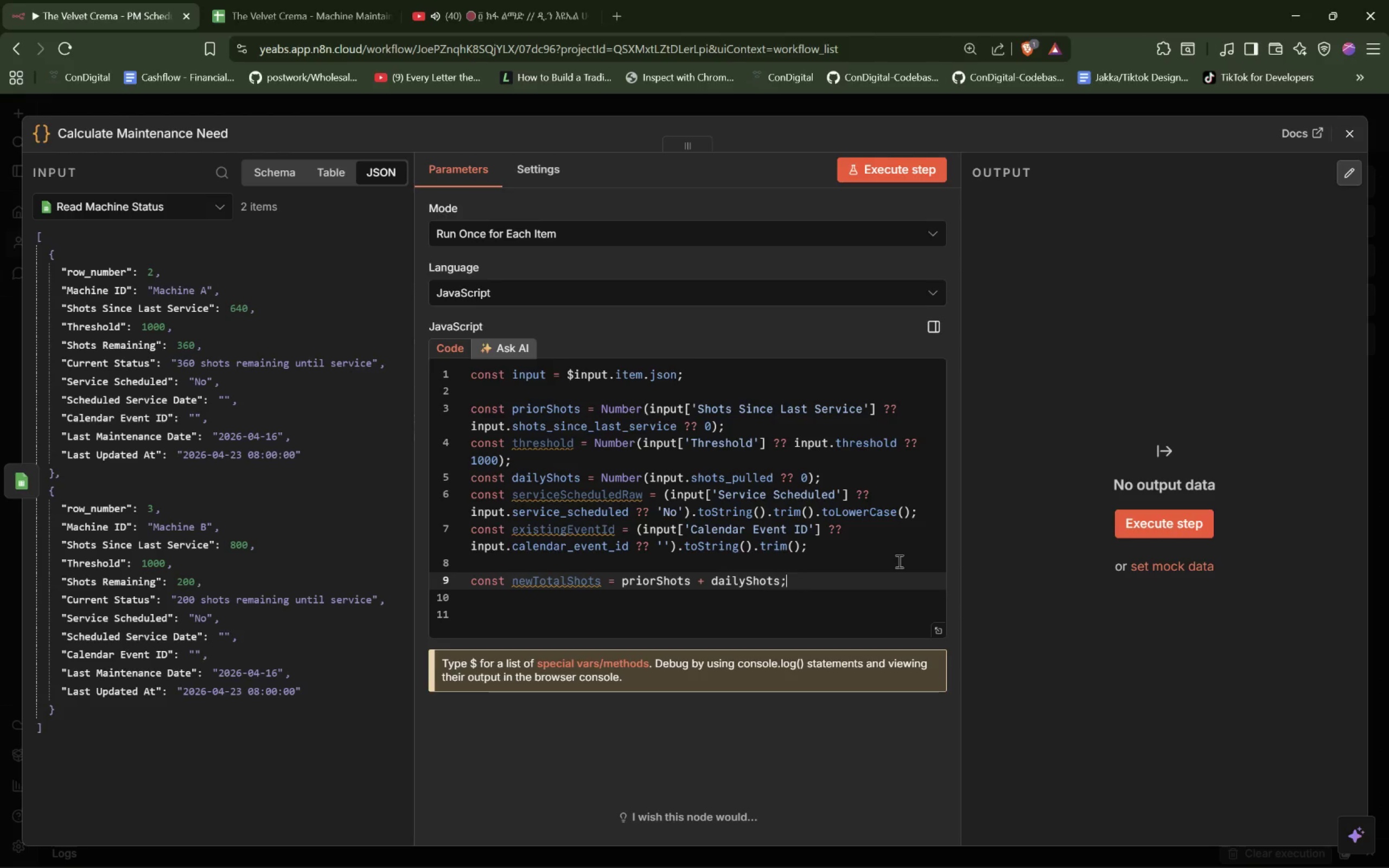 
key(Enter)
 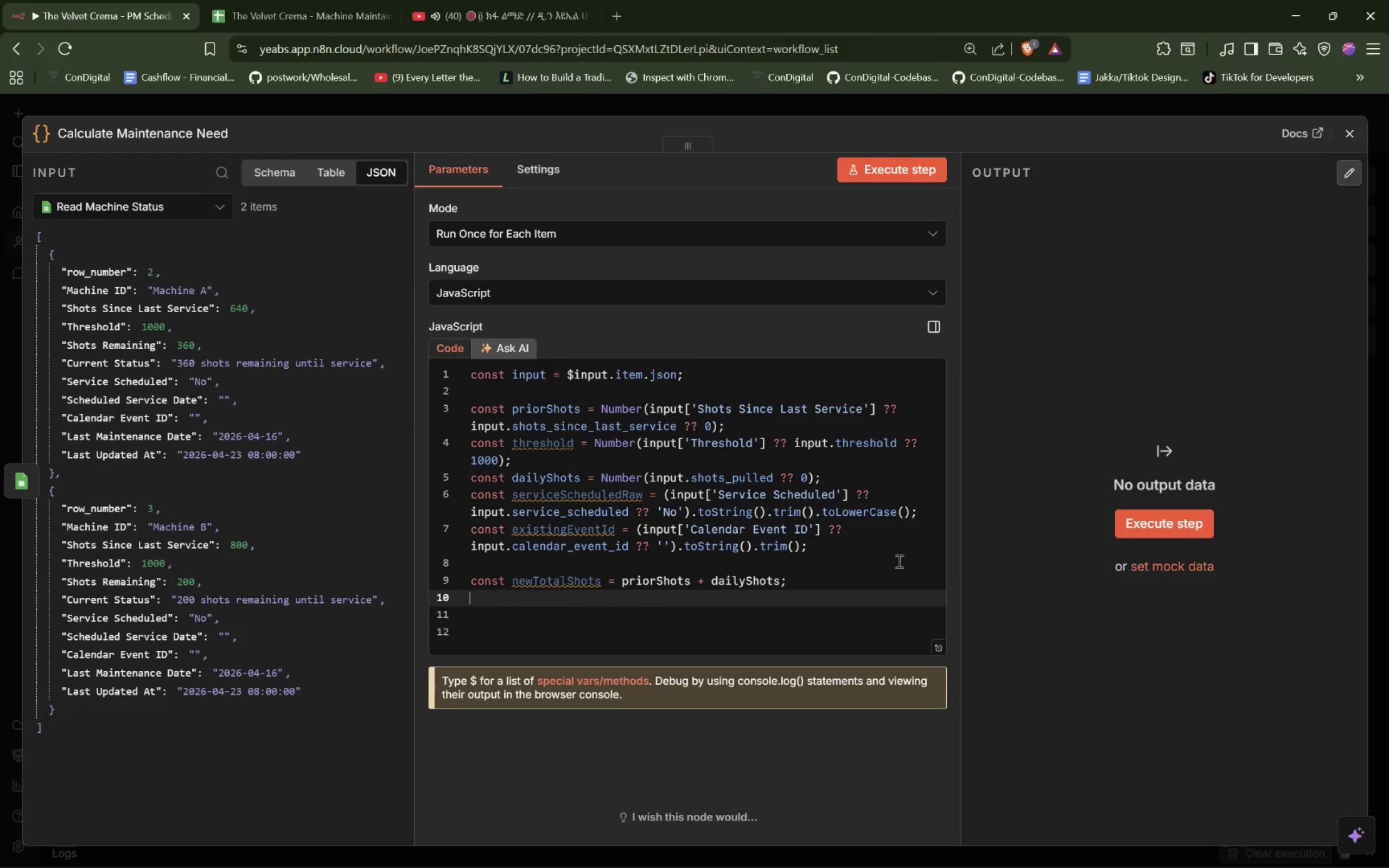 
type(const shotsRemaining = Math.max(0, threshold - newTotalShots);)
 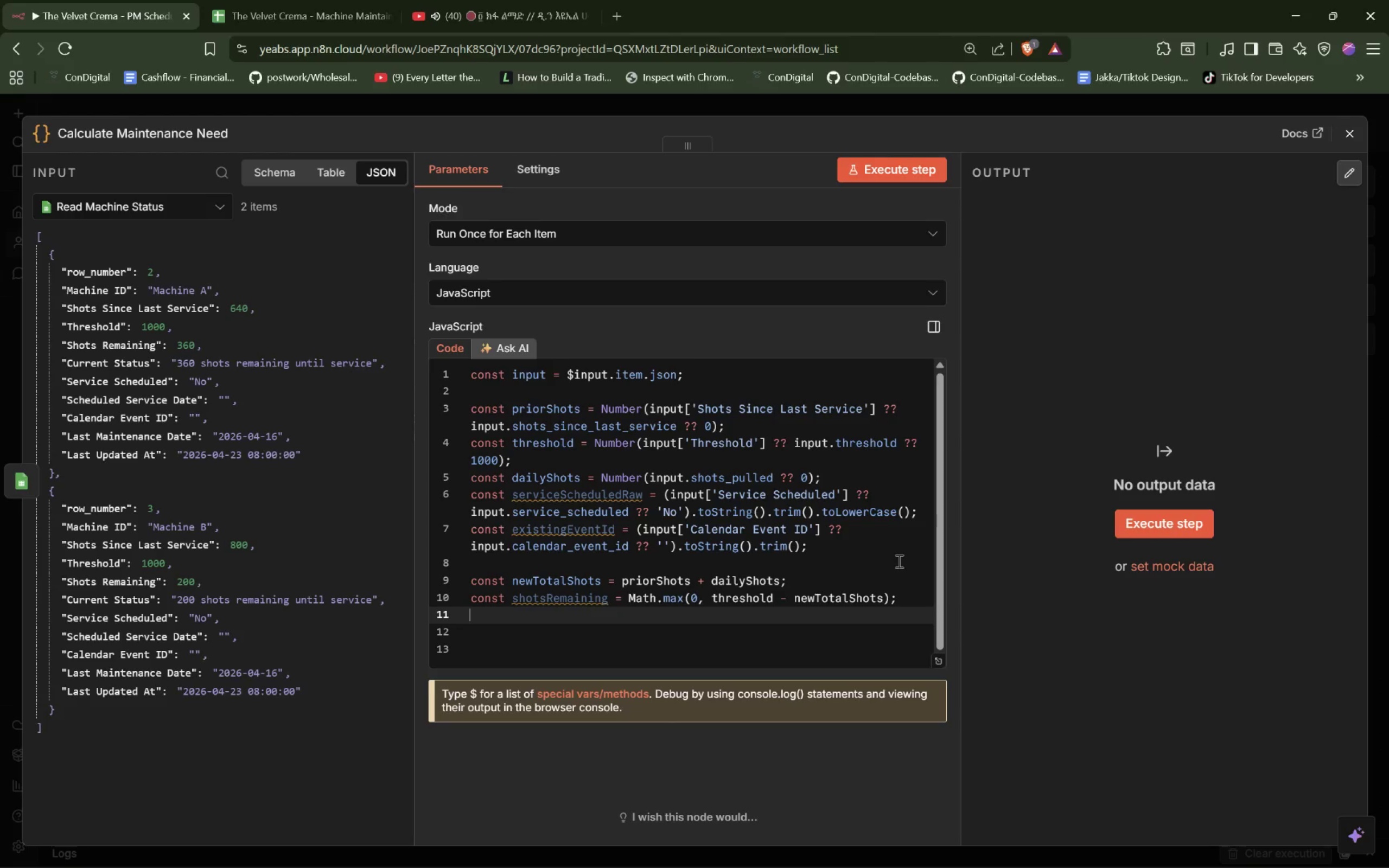 
 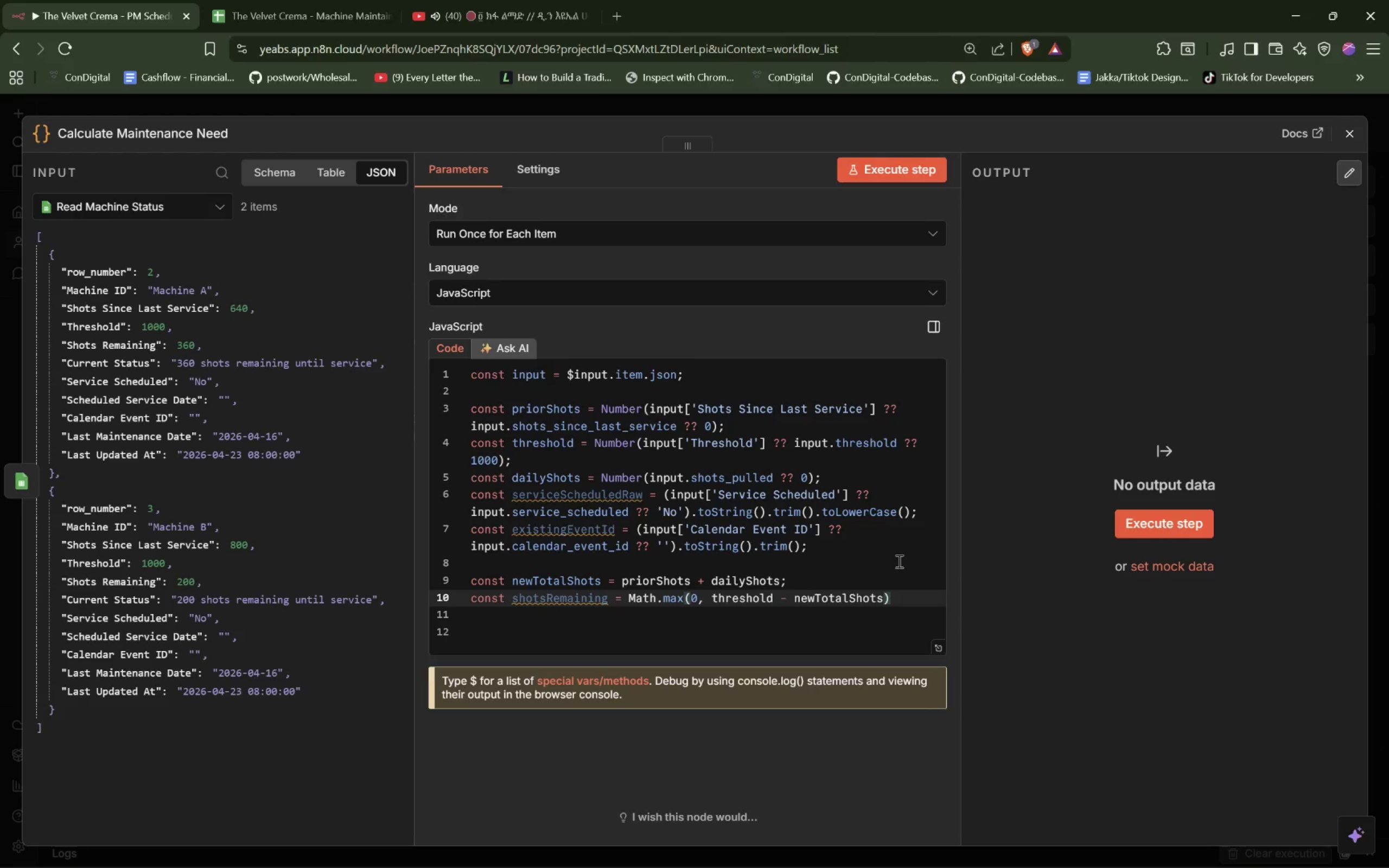 
key(Enter)
 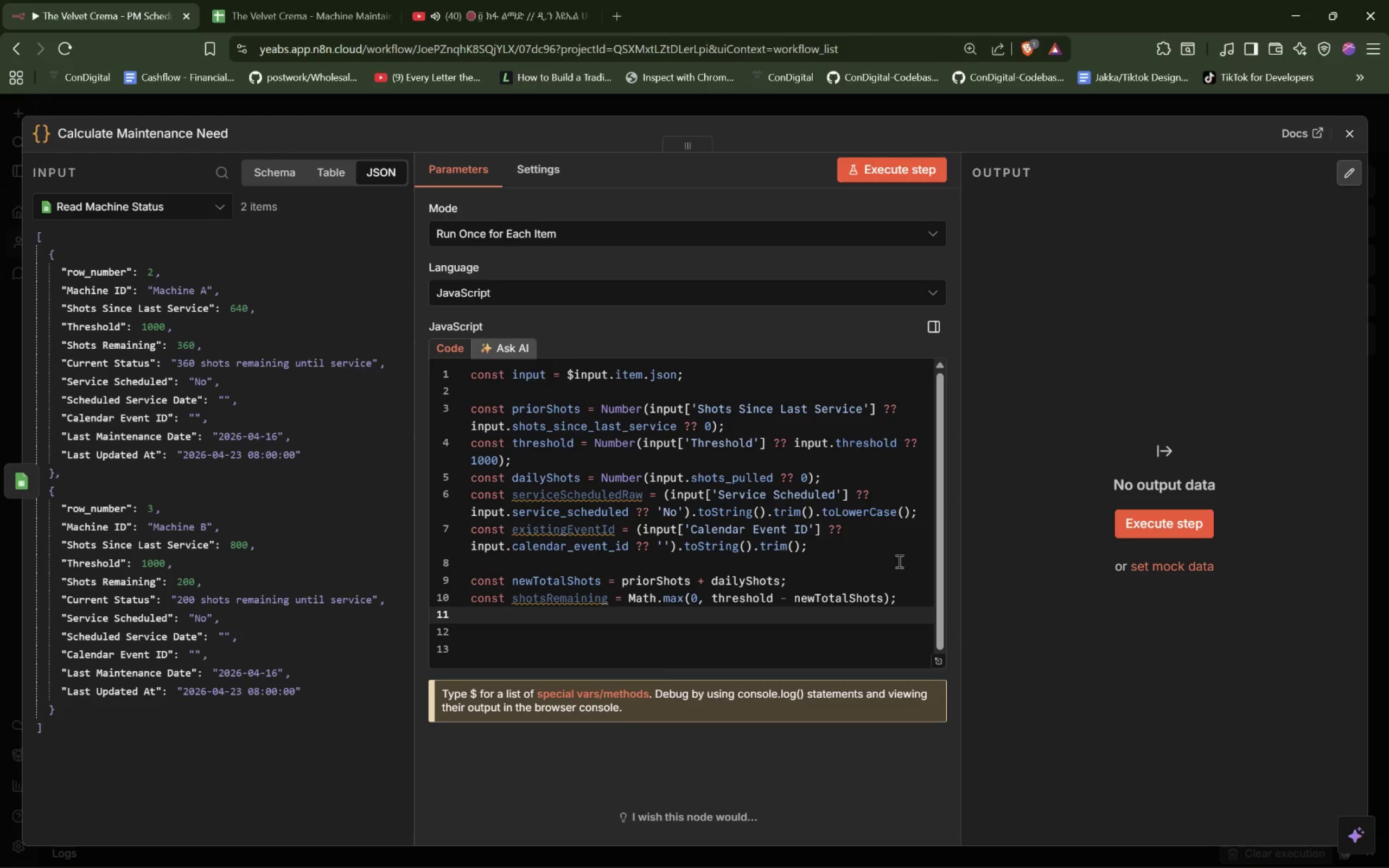 
type(const servid)
key(Backspace)
type(ceAlreadySh)
key(Backspace)
type(cheduled = serviceScheduledRaw === 'yes' || service)
 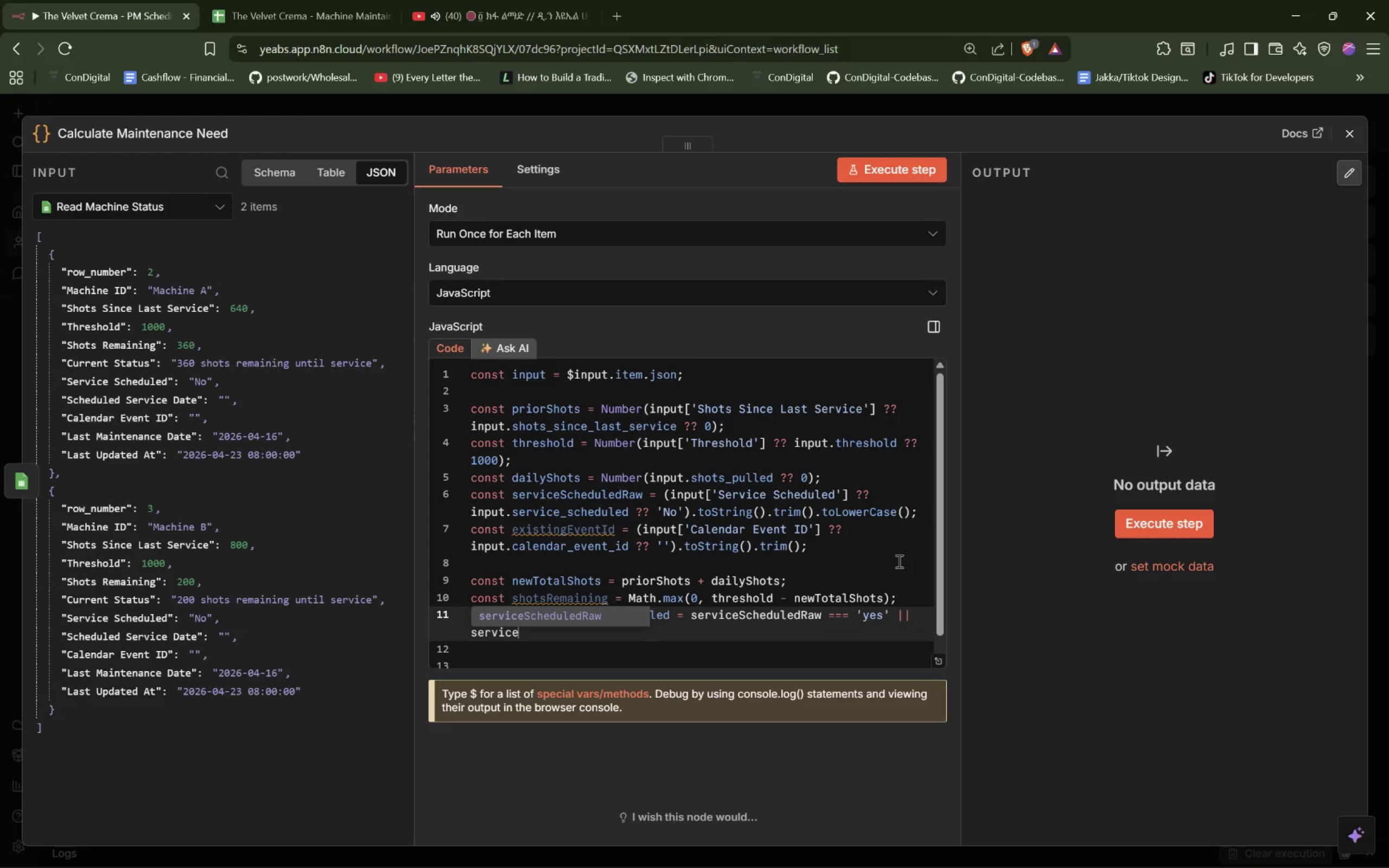 
key(Enter)
 